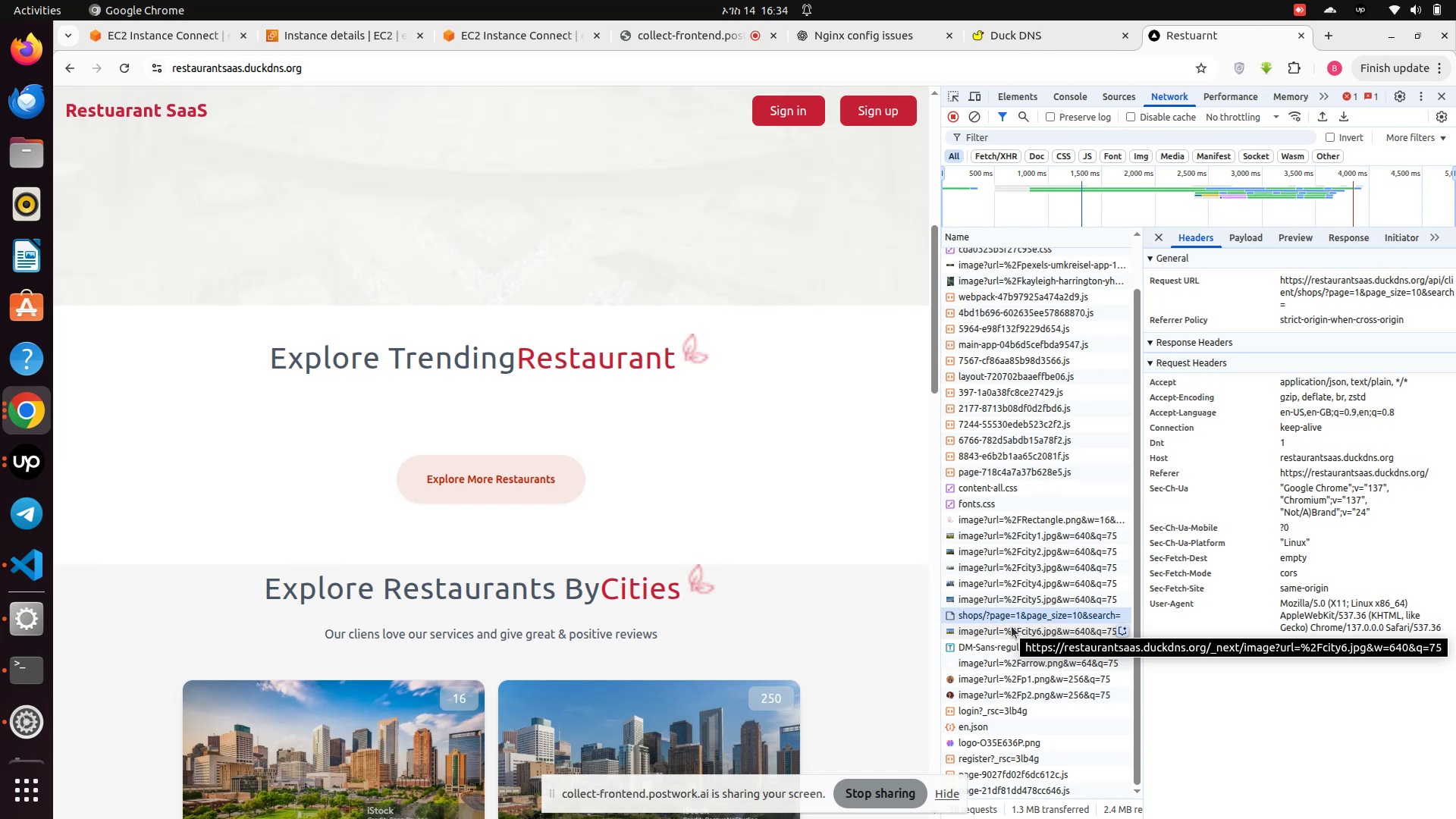 
wait(14.61)
 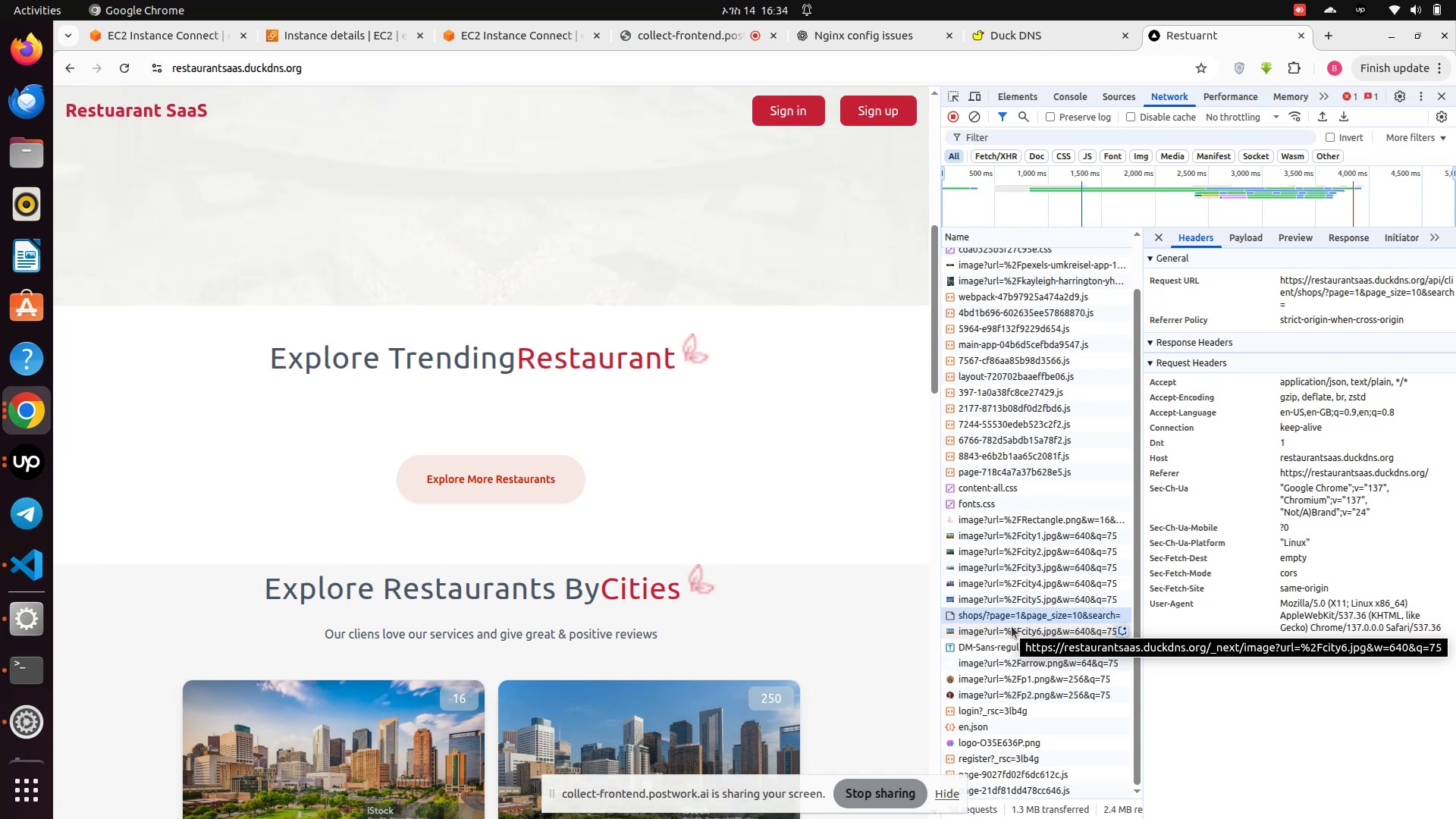 
left_click([30, 664])
 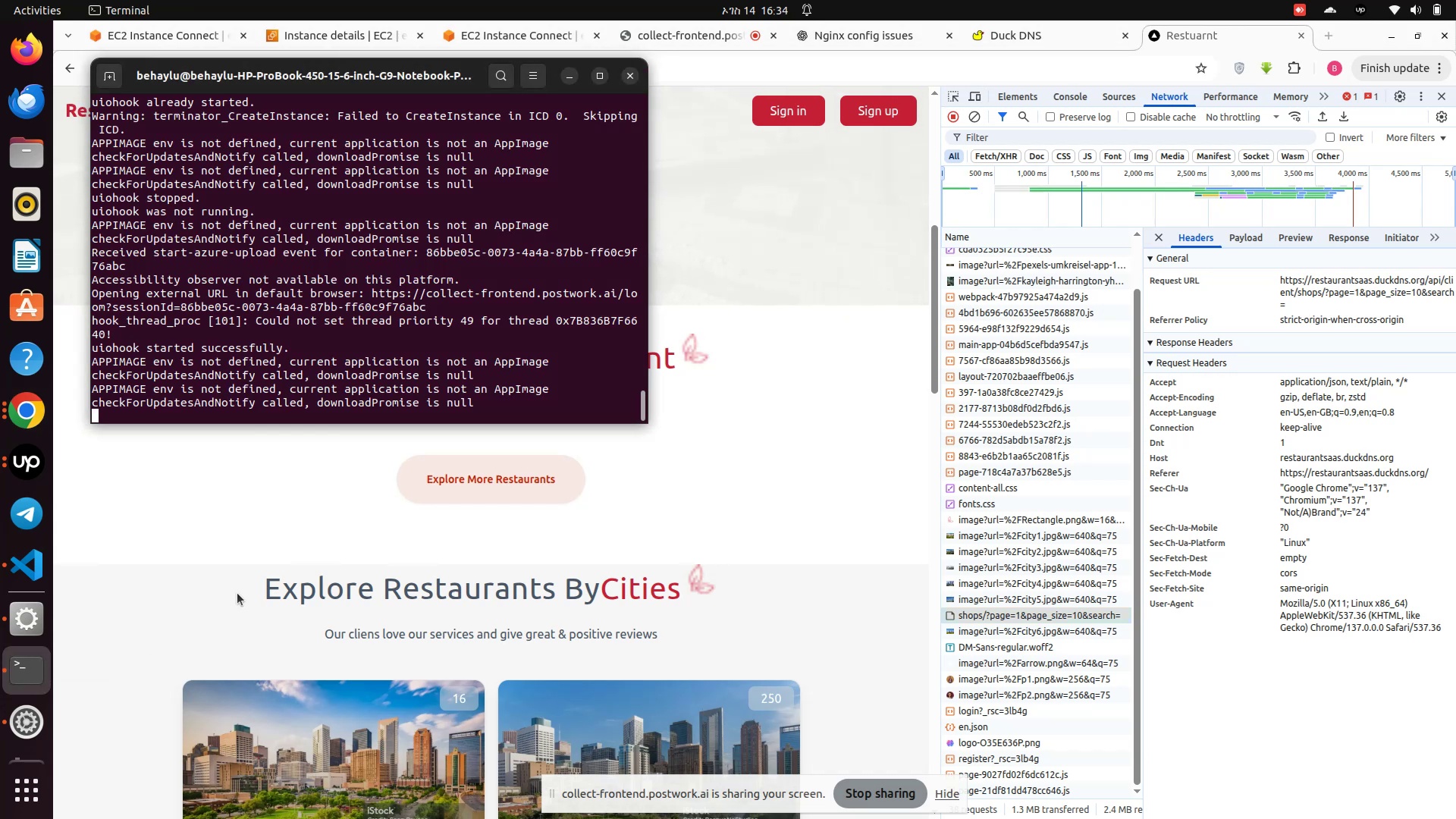 
left_click([209, 569])
 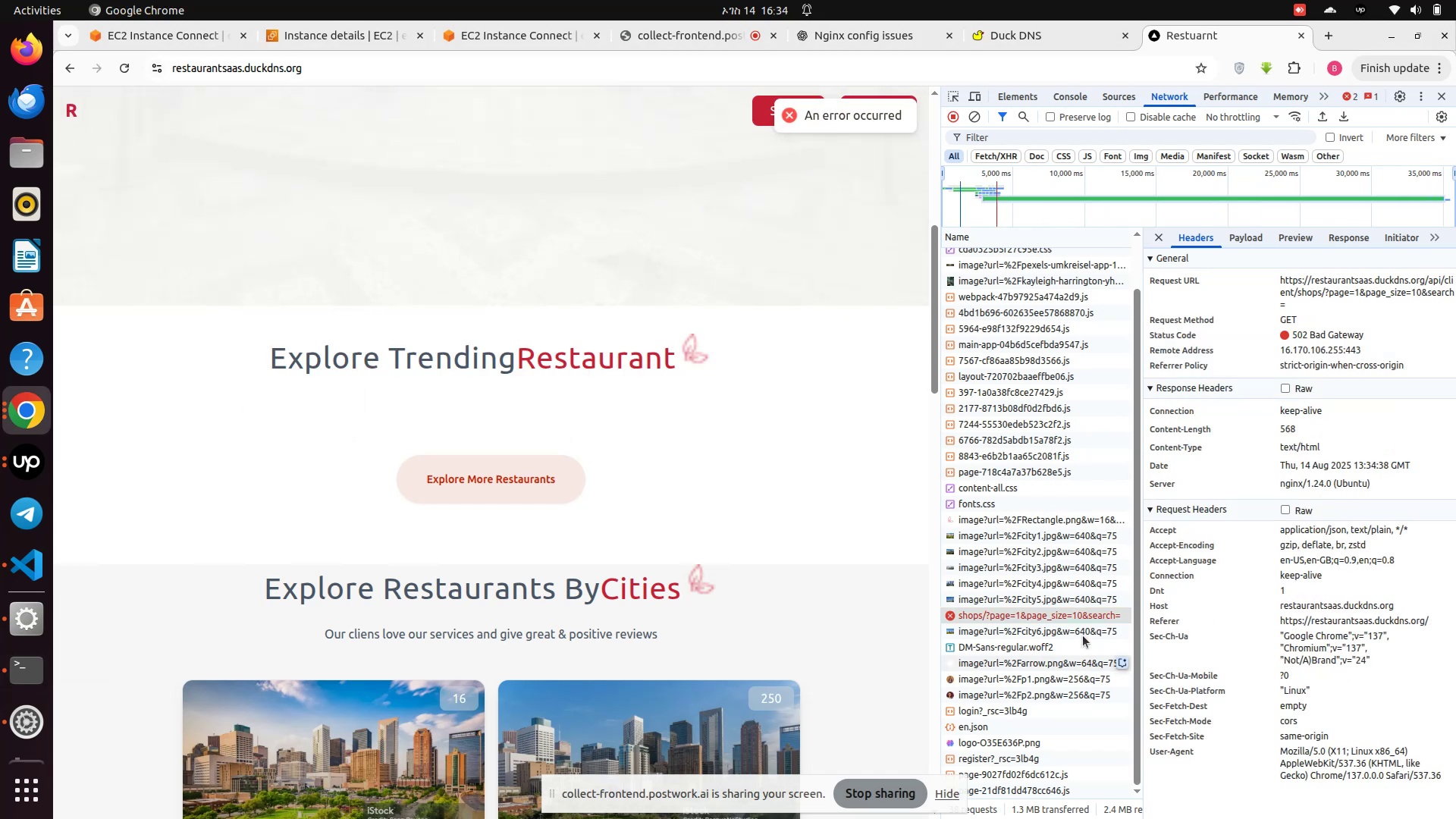 
left_click([1079, 623])
 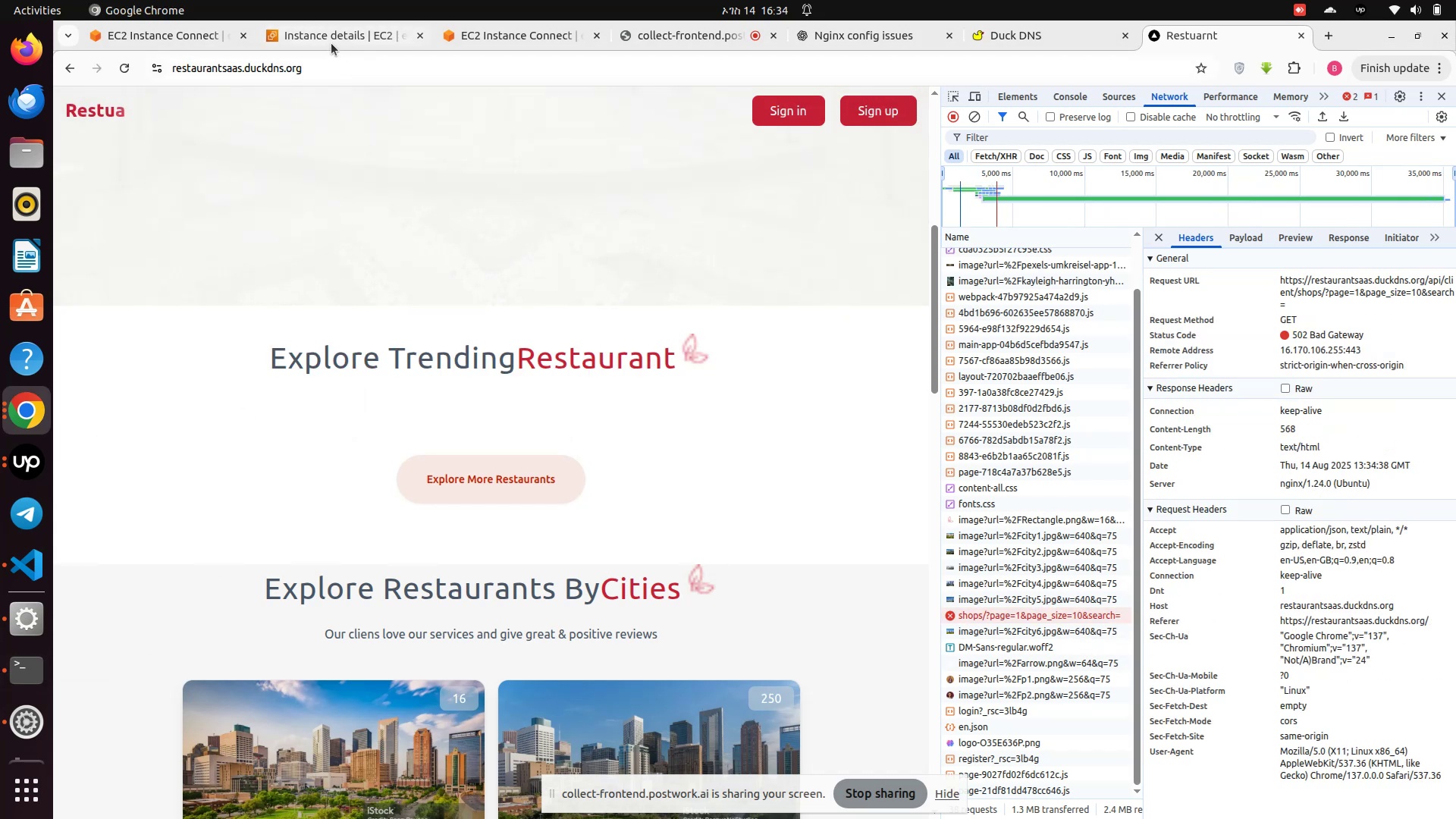 
left_click([157, 25])
 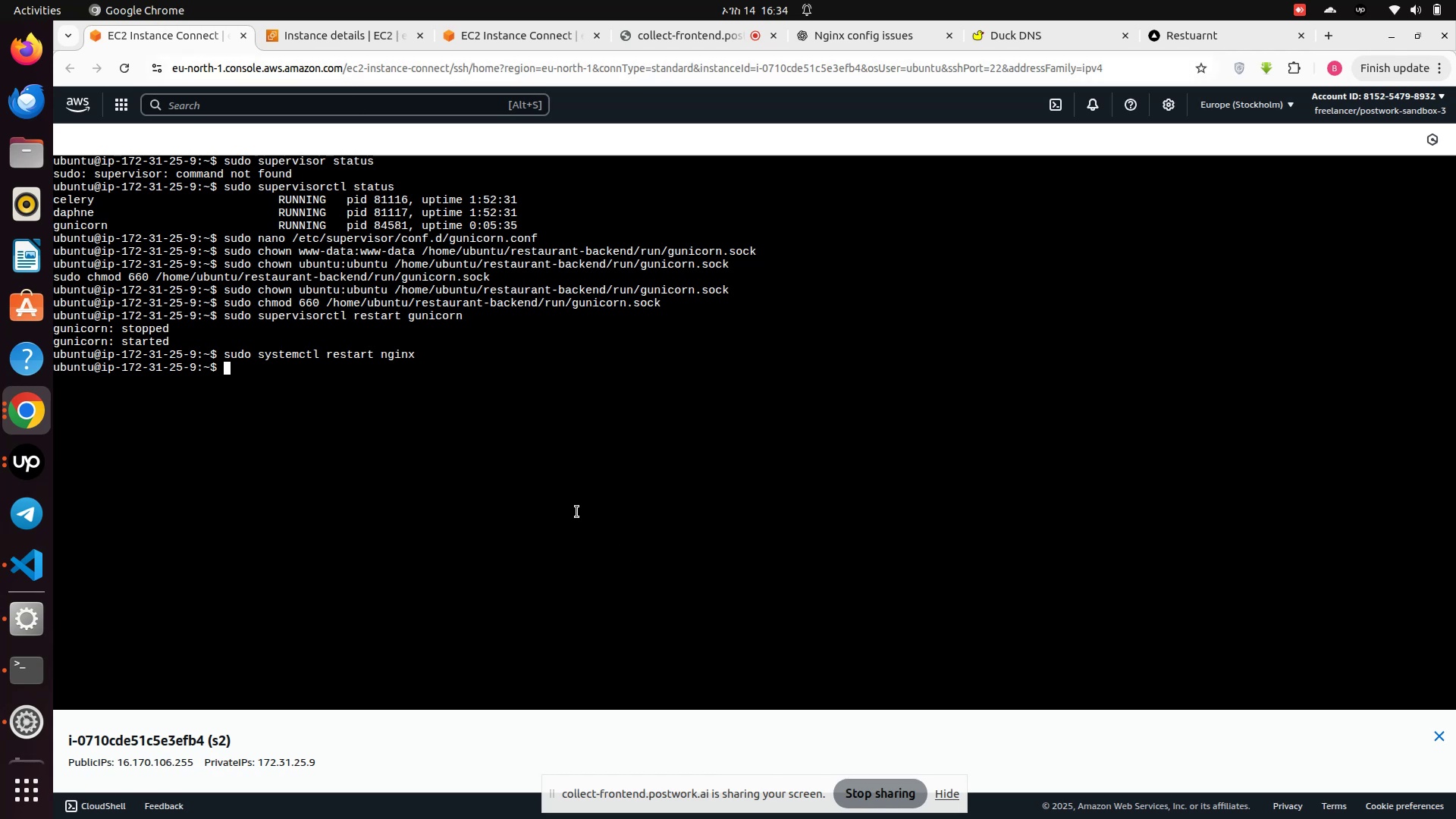 
left_click([565, 503])
 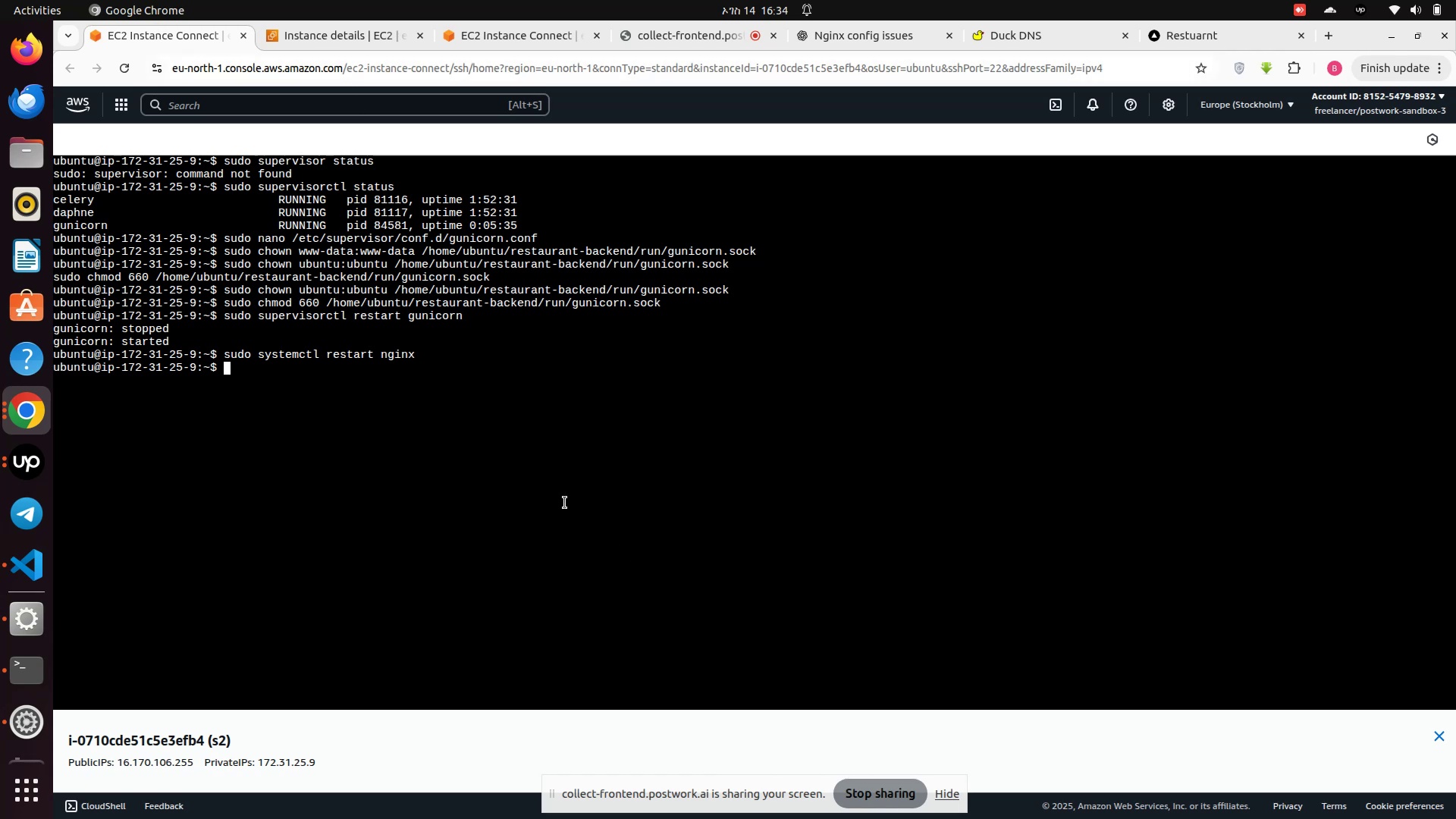 
type(sudo /v)
key(Tab)
type(l)
key(Tab)
type(o)
key(Tab)
type(g/ng)
key(Tab)
 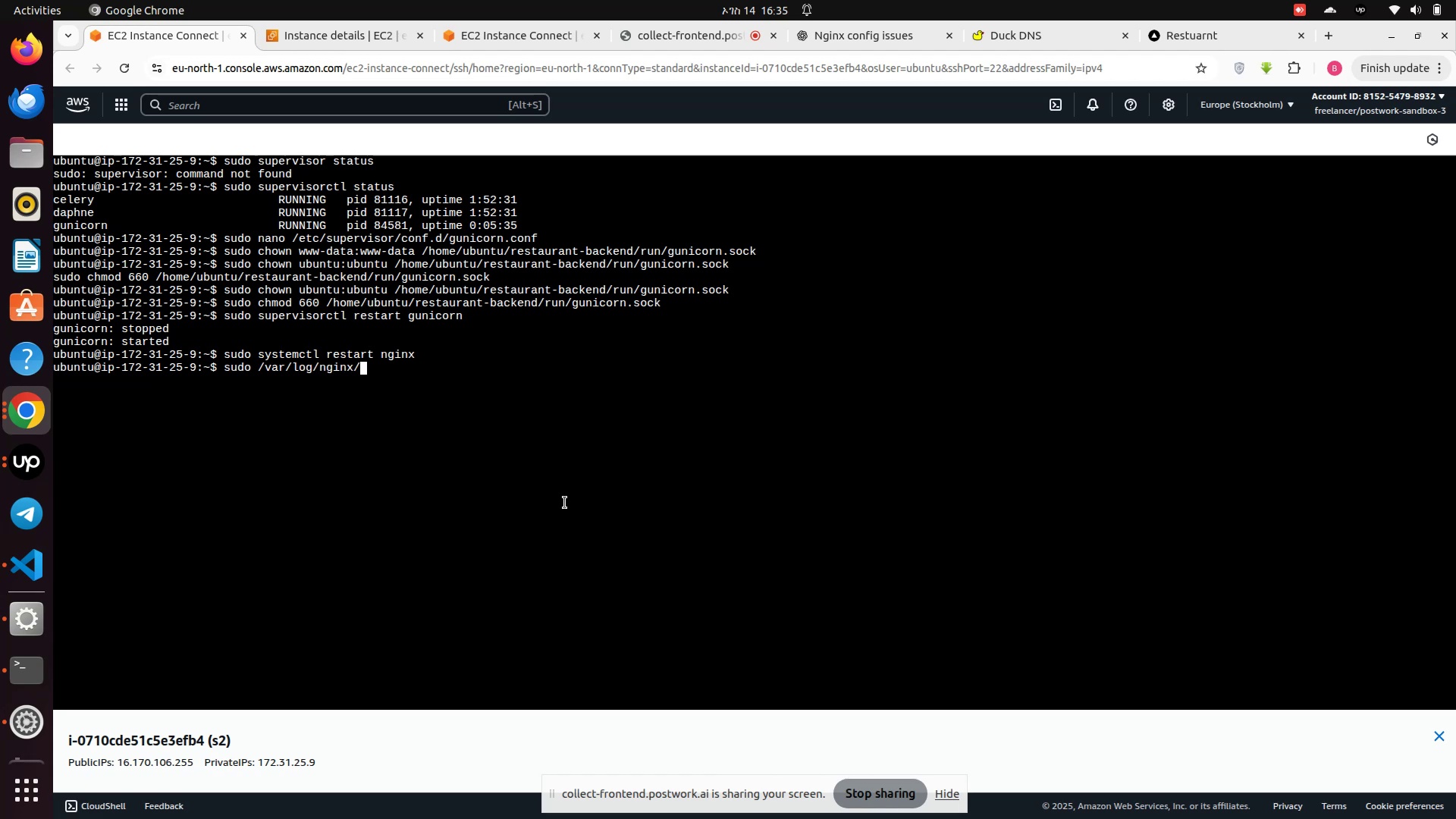 
type(ac)
key(Tab)
key(Tab)
type(c)
key(Tab)
key(Tab)
key(Tab)
key(Backspace)
key(Backspace)
key(Backspace)
 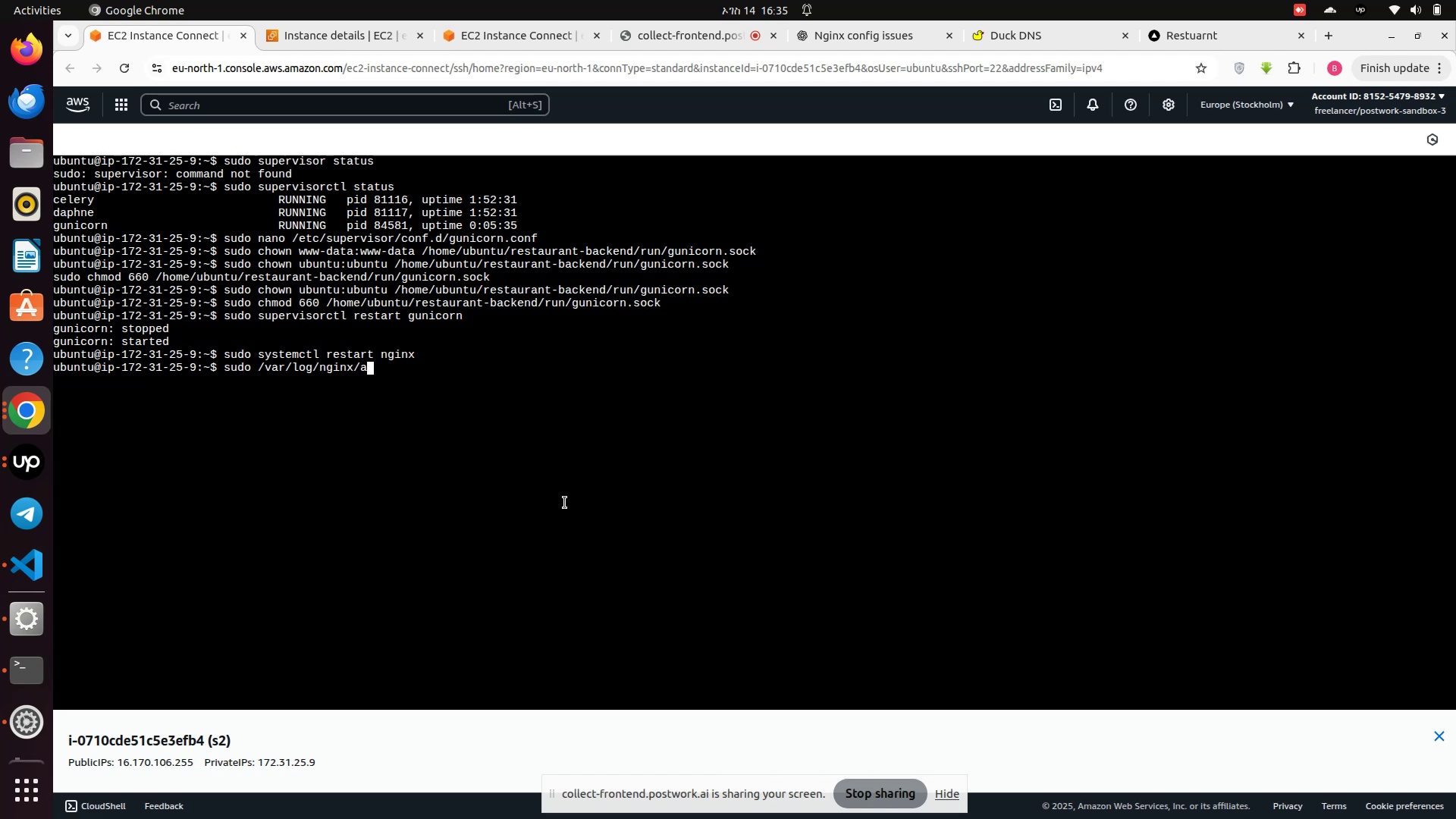 
hold_key(key=ArrowLeft, duration=1.04)
 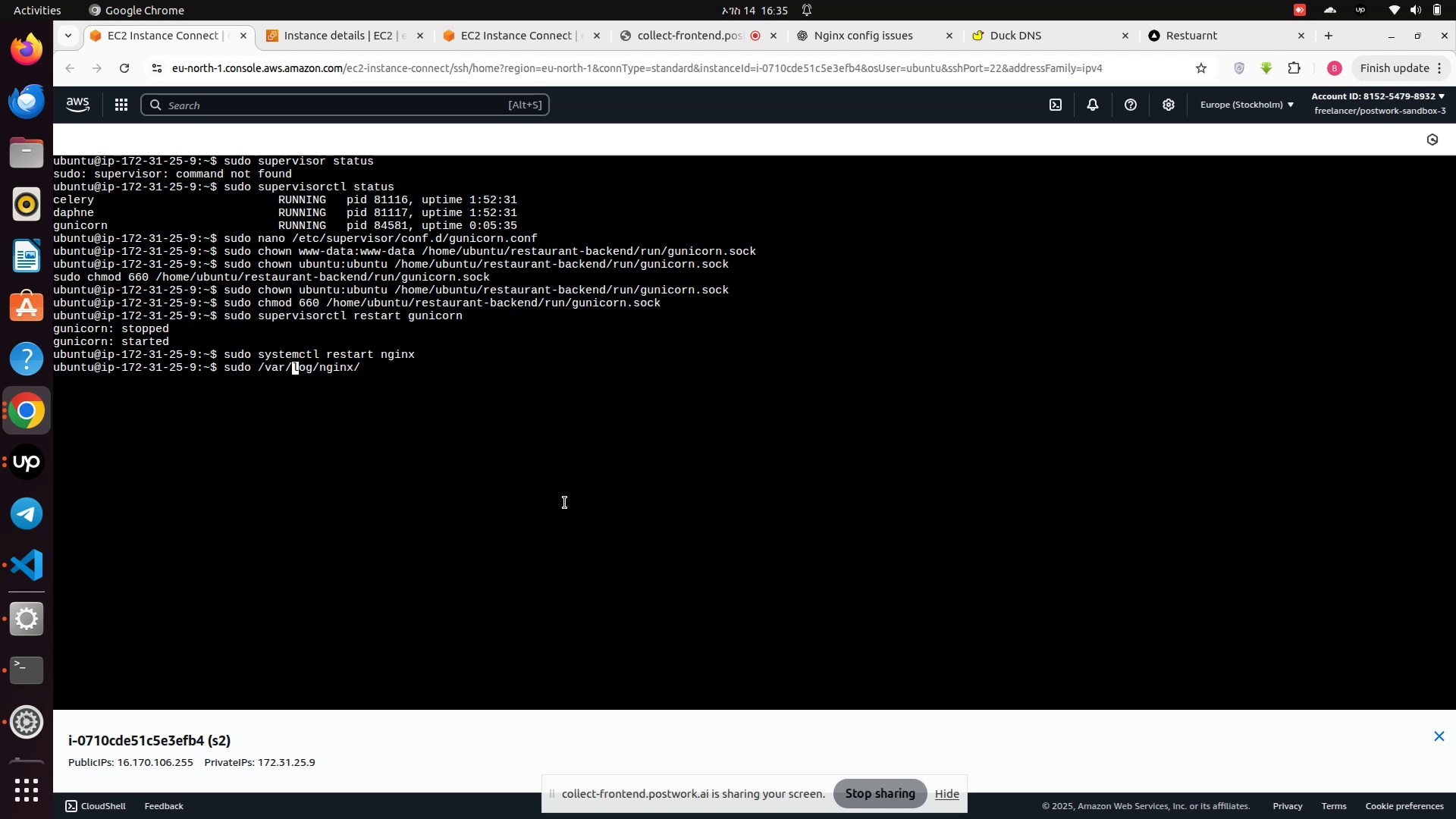 
key(ArrowLeft)
 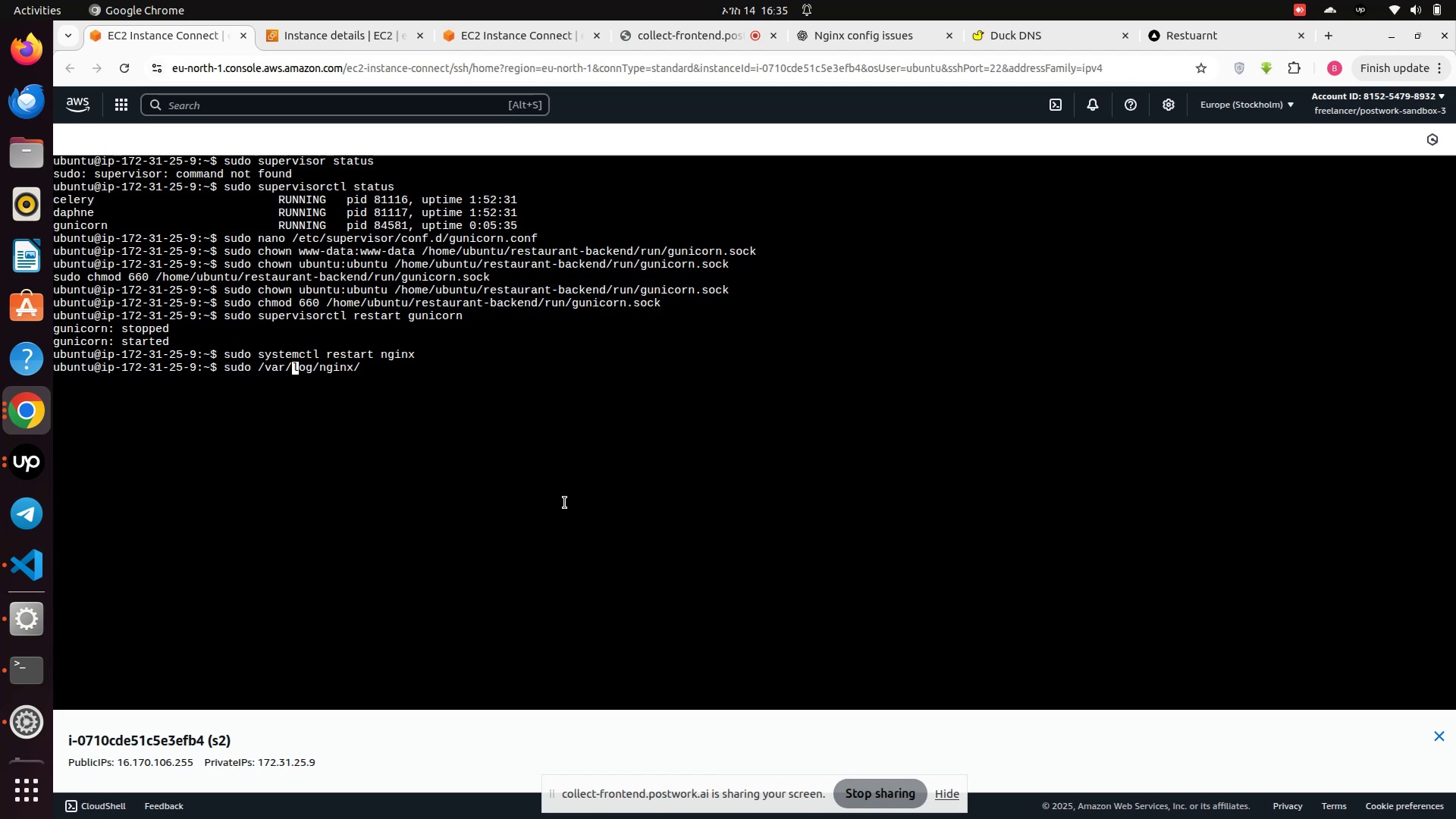 
key(ArrowLeft)
 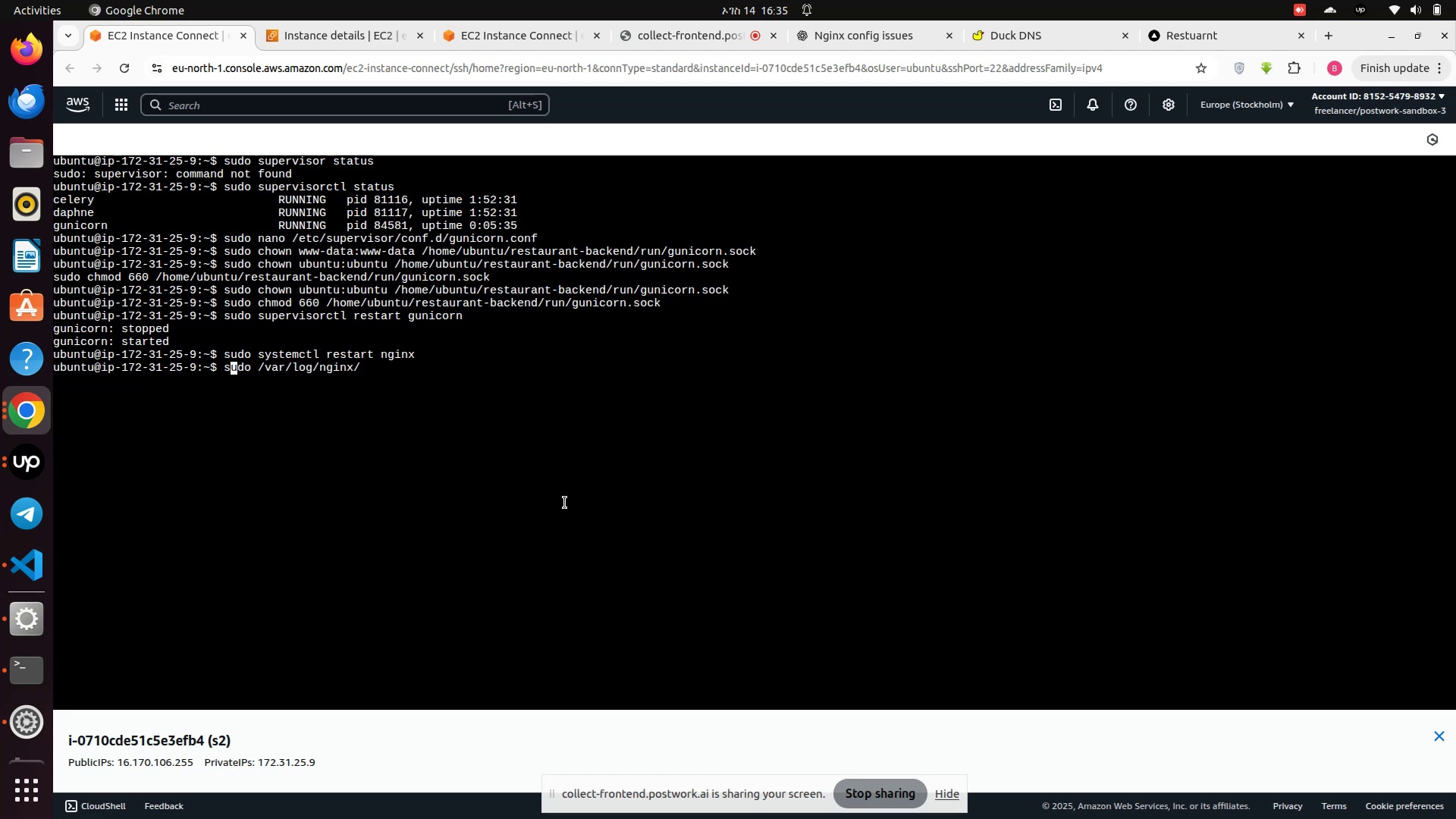 
key(ArrowLeft)
 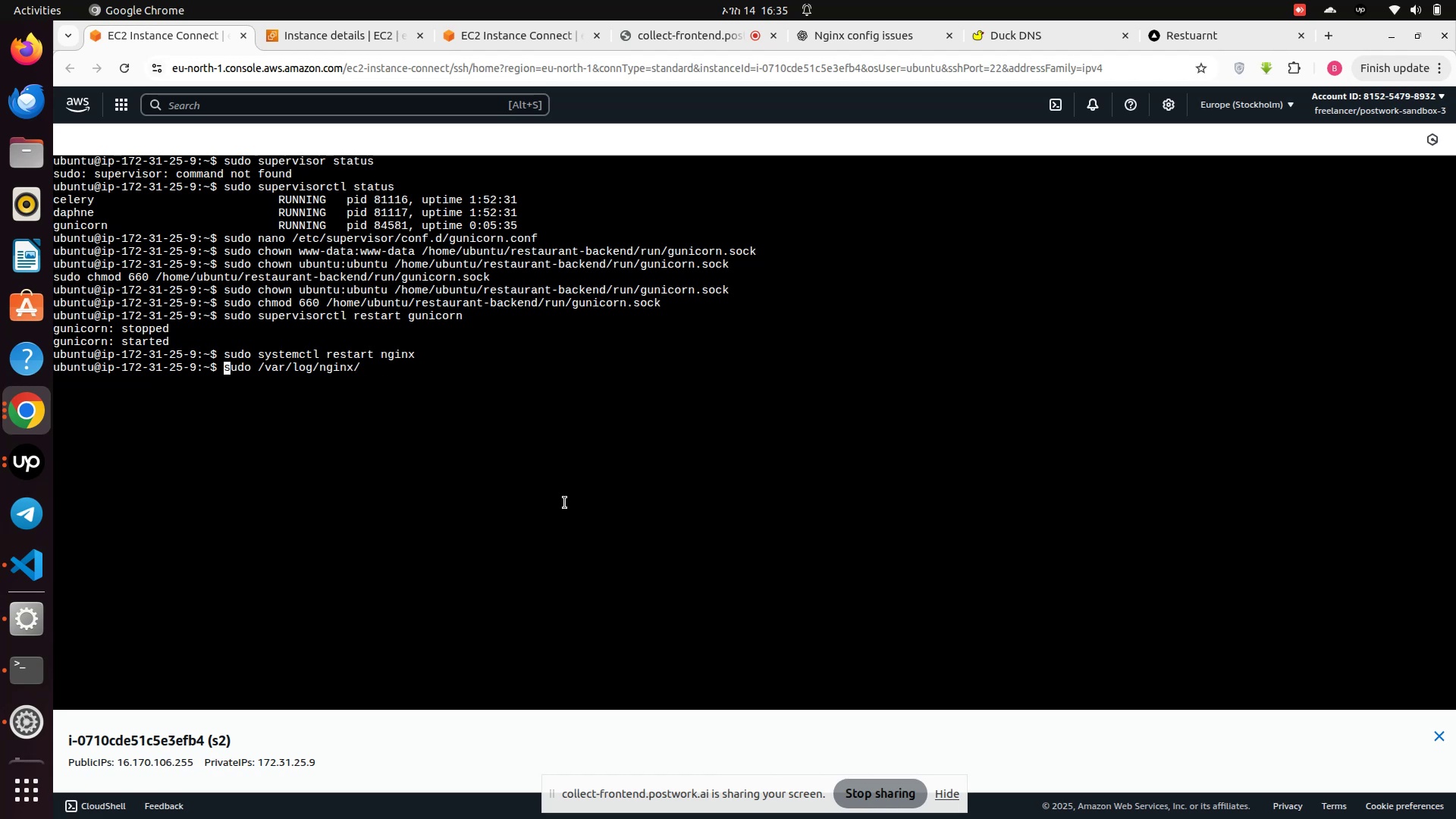 
key(ArrowRight)
 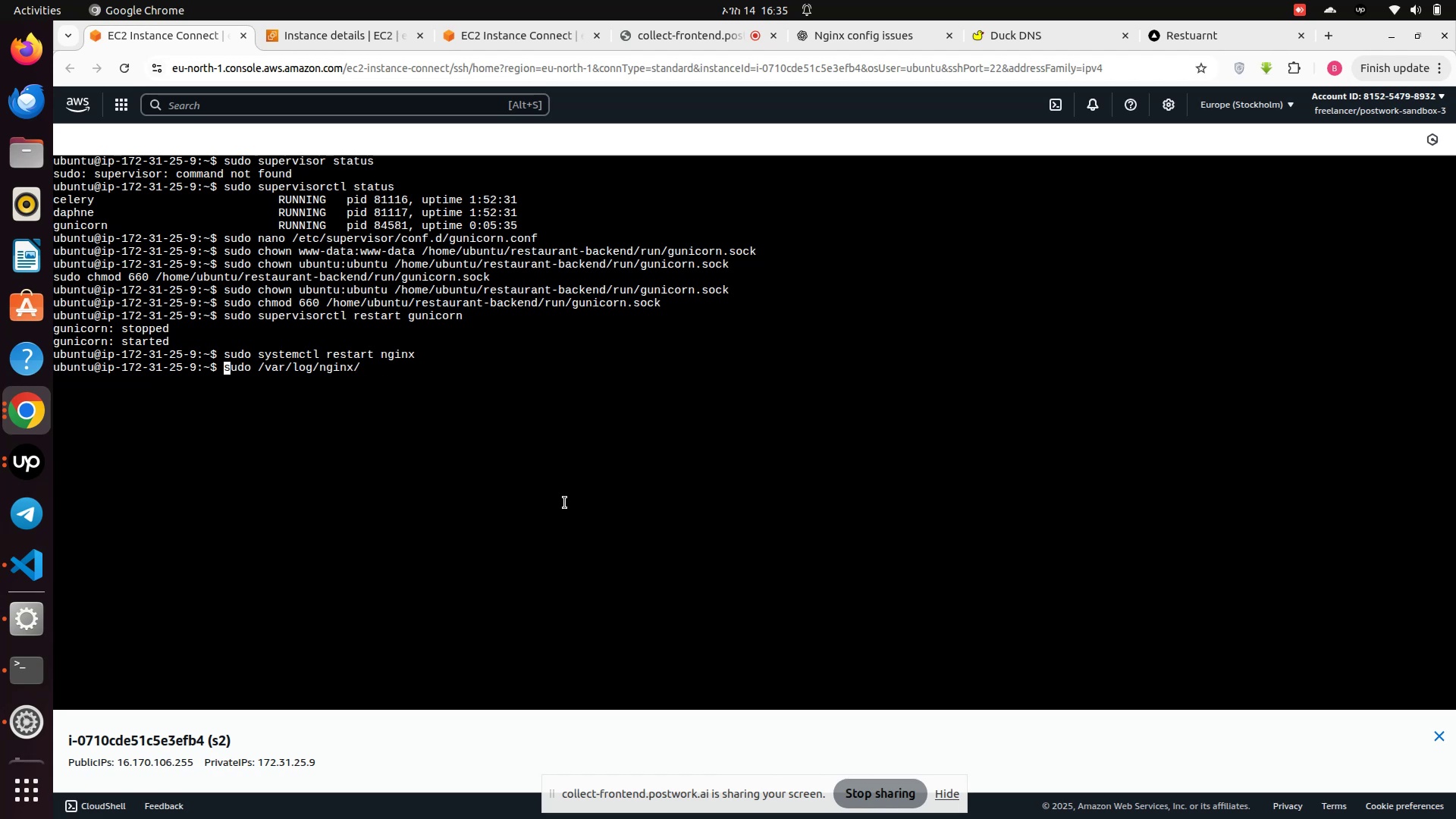 
key(ArrowRight)
 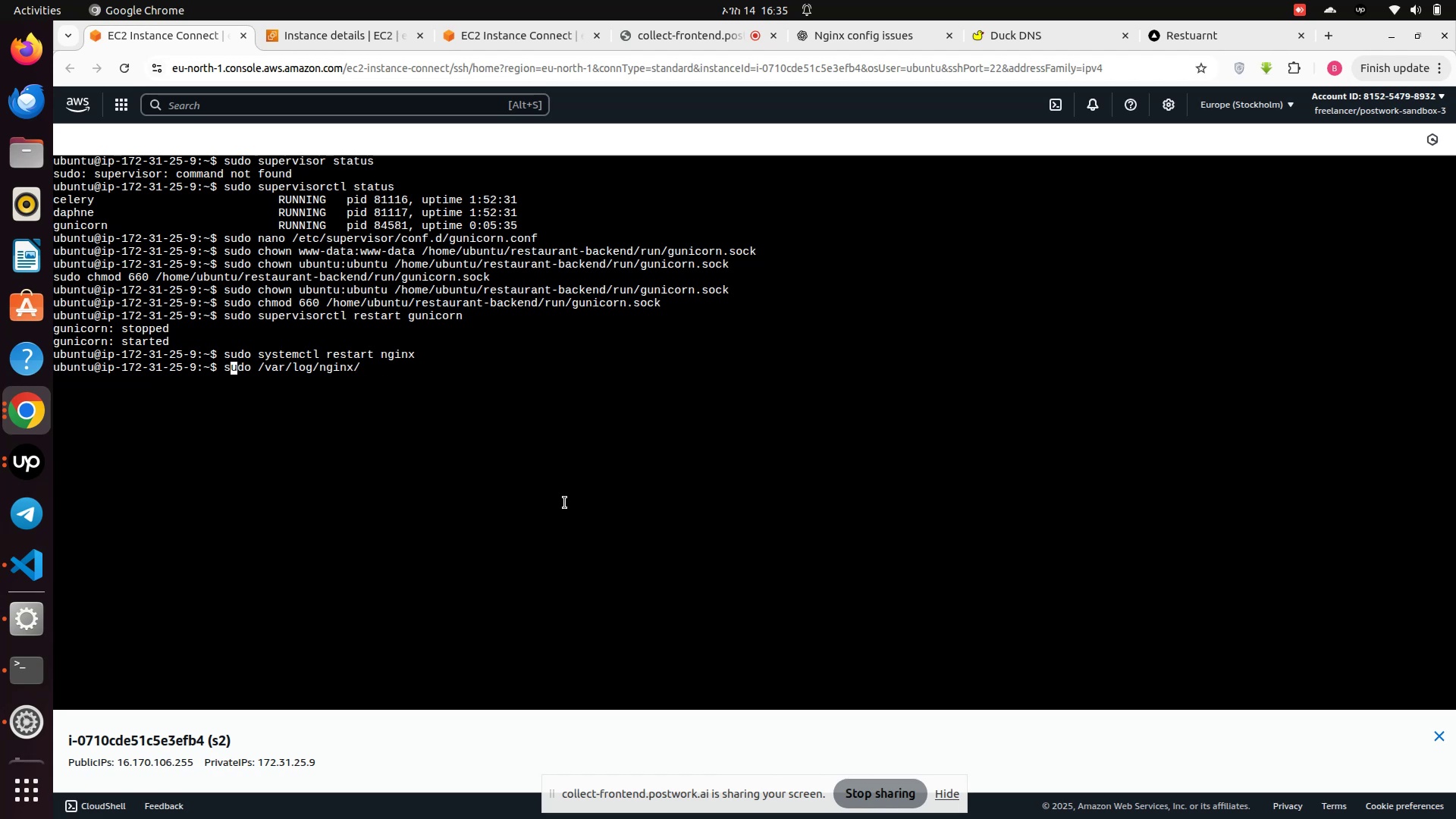 
key(ArrowRight)
 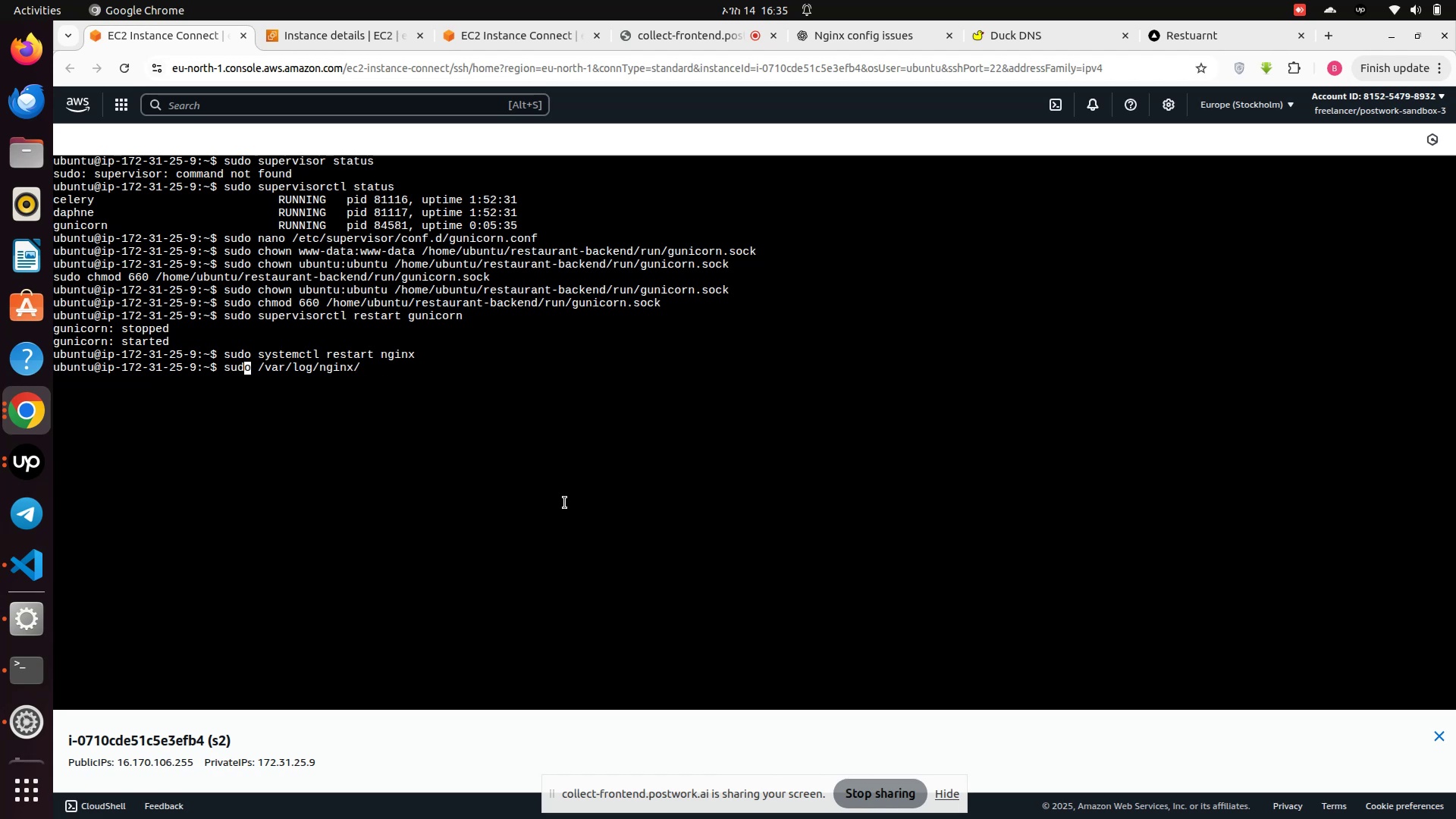 
key(ArrowRight)
 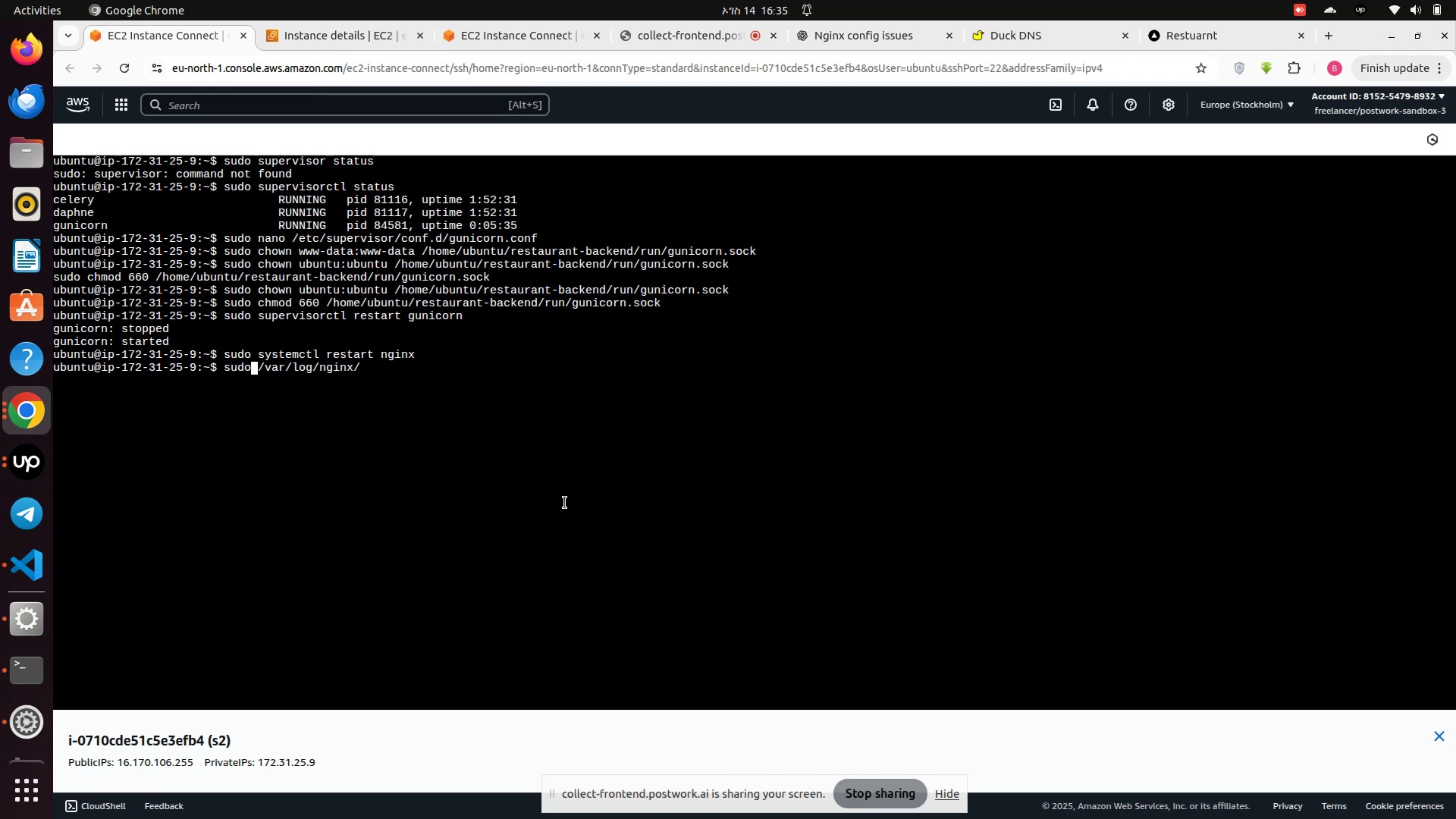 
type( nano)
 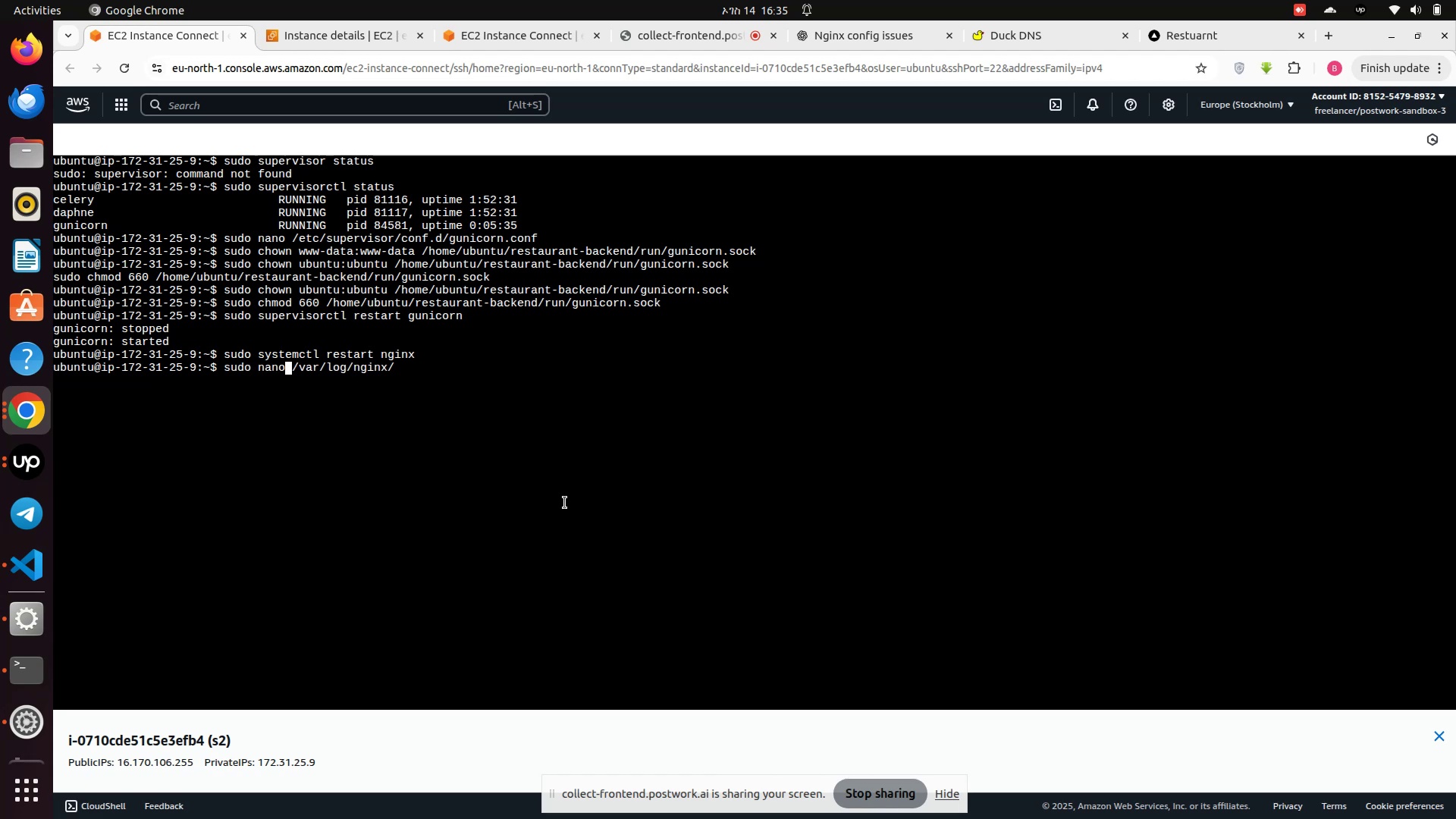 
hold_key(key=ArrowRight, duration=1.23)
 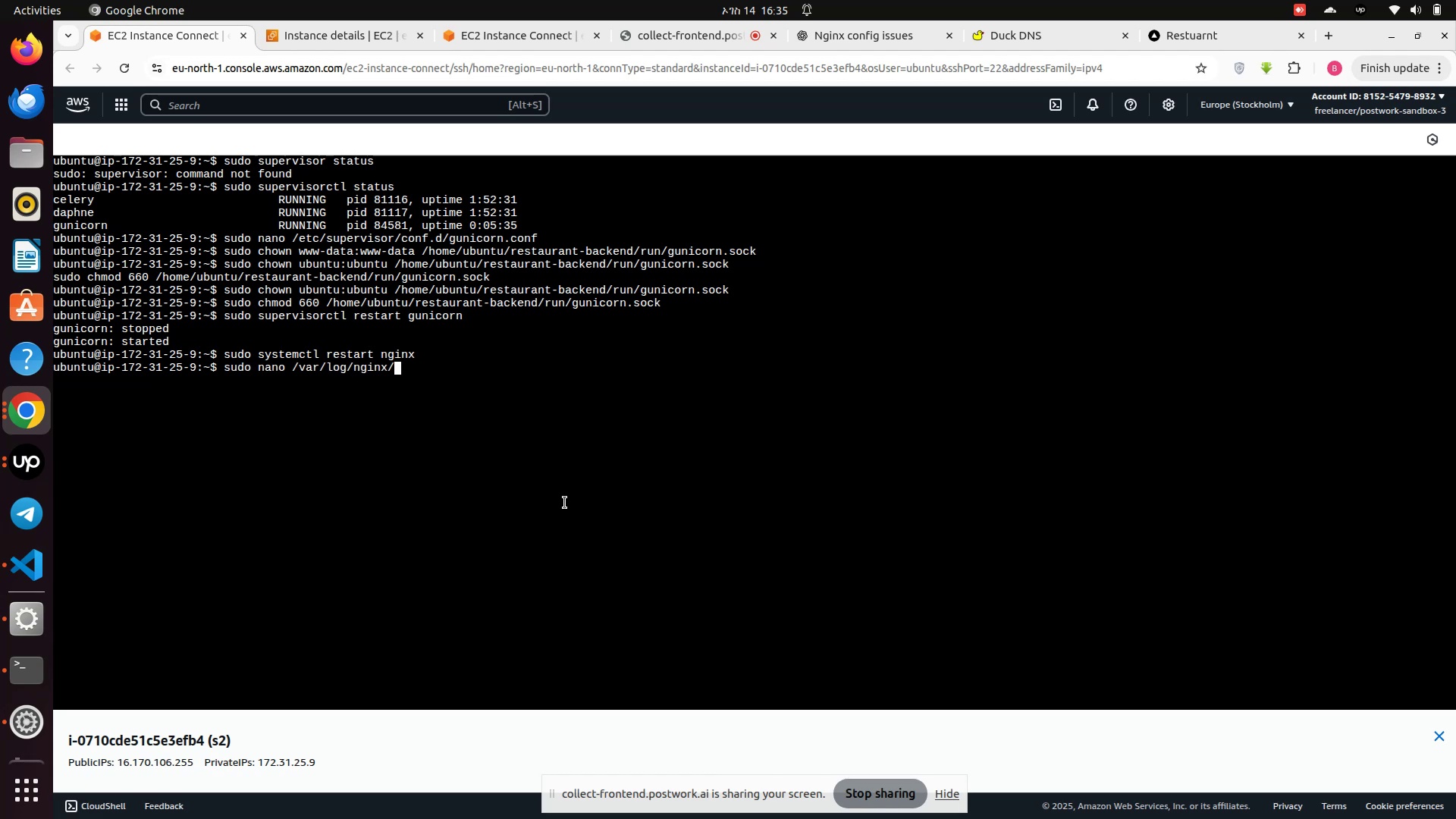 
key(Backspace)
type(/)
key(Tab)
key(Tab)
key(Tab)
type(c)
key(Backspace)
type(acces)
key(Tab)
 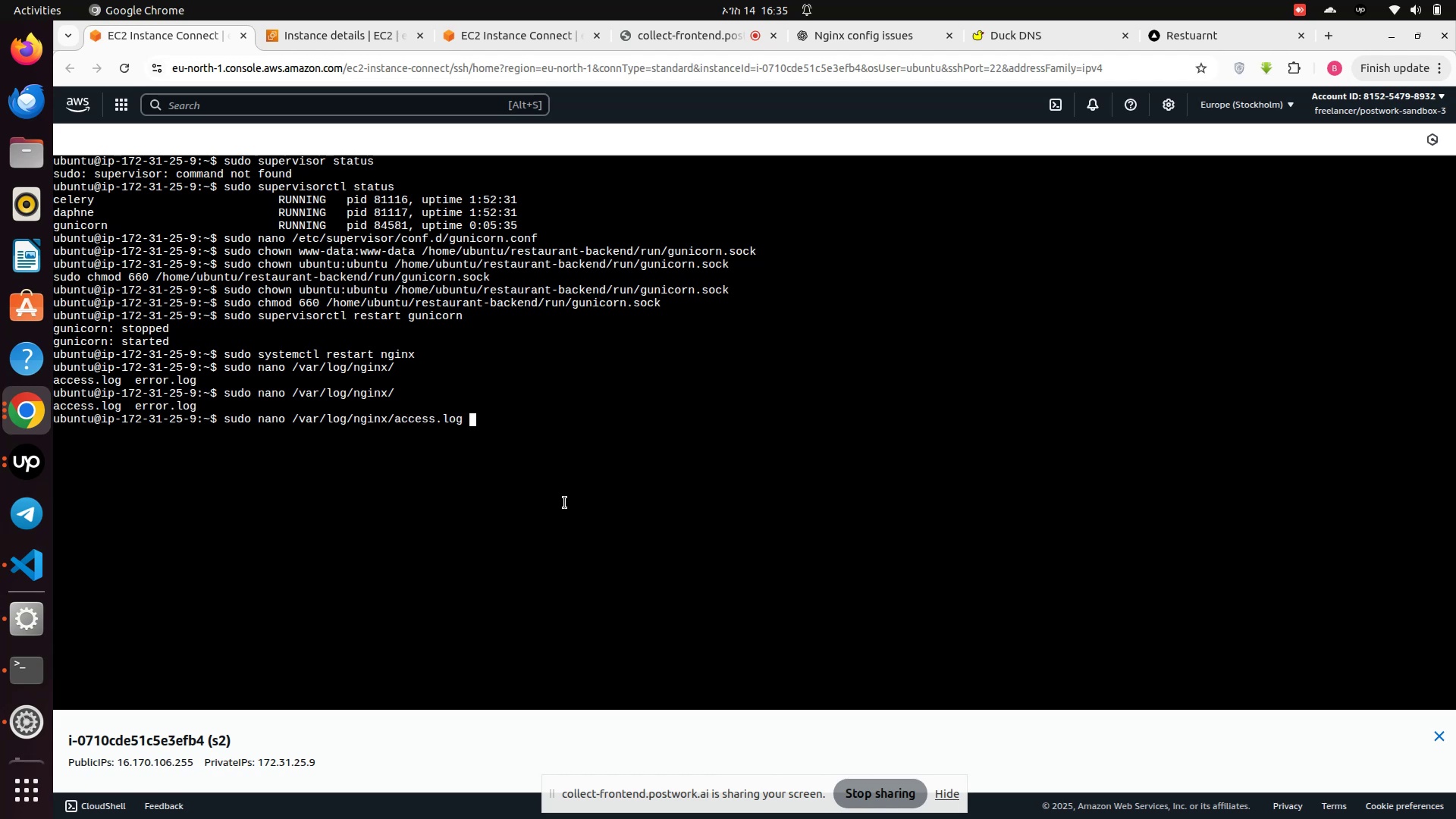 
key(Enter)
 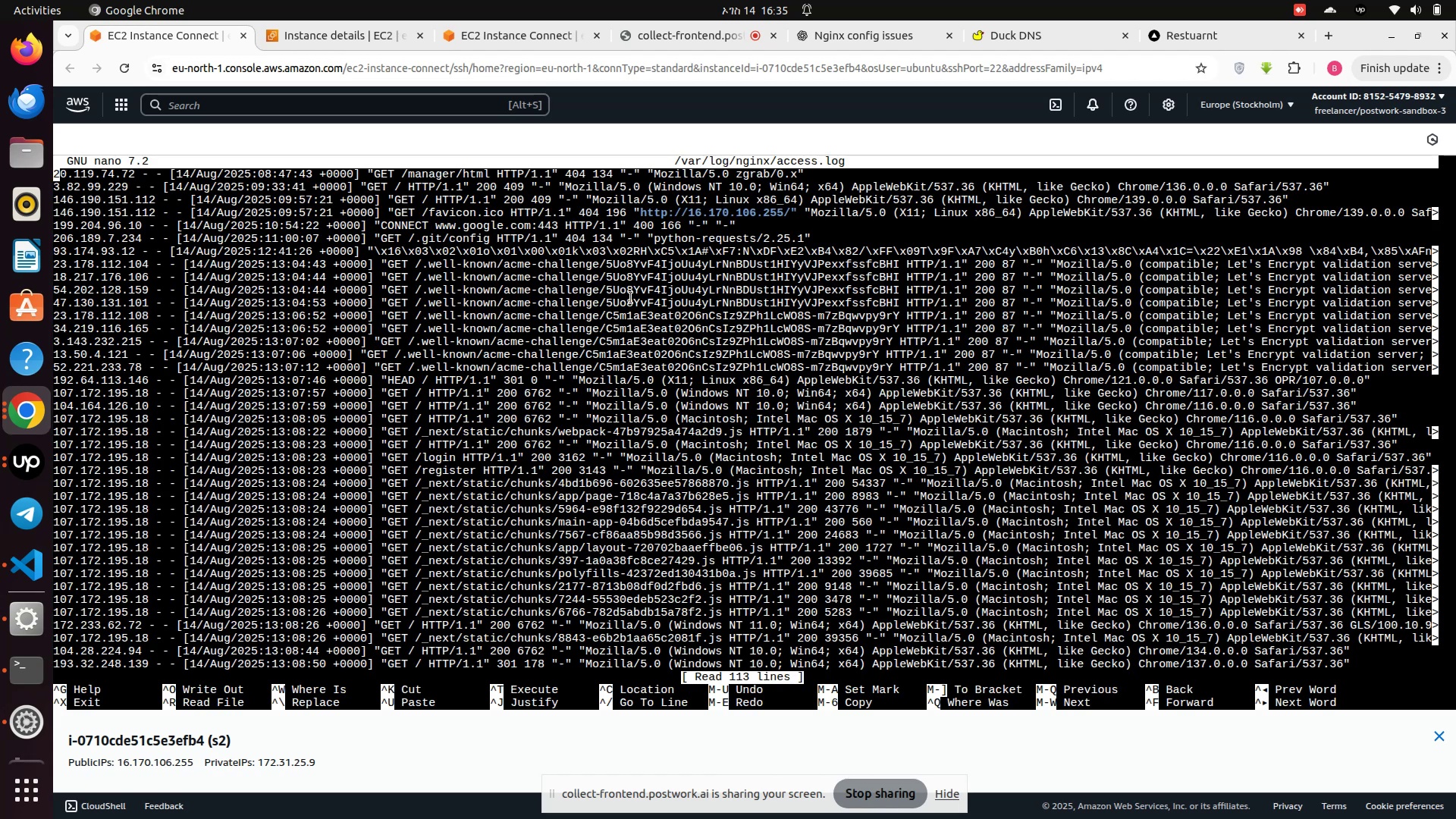 
scroll: coordinate [606, 358], scroll_direction: down, amount: 94.0
 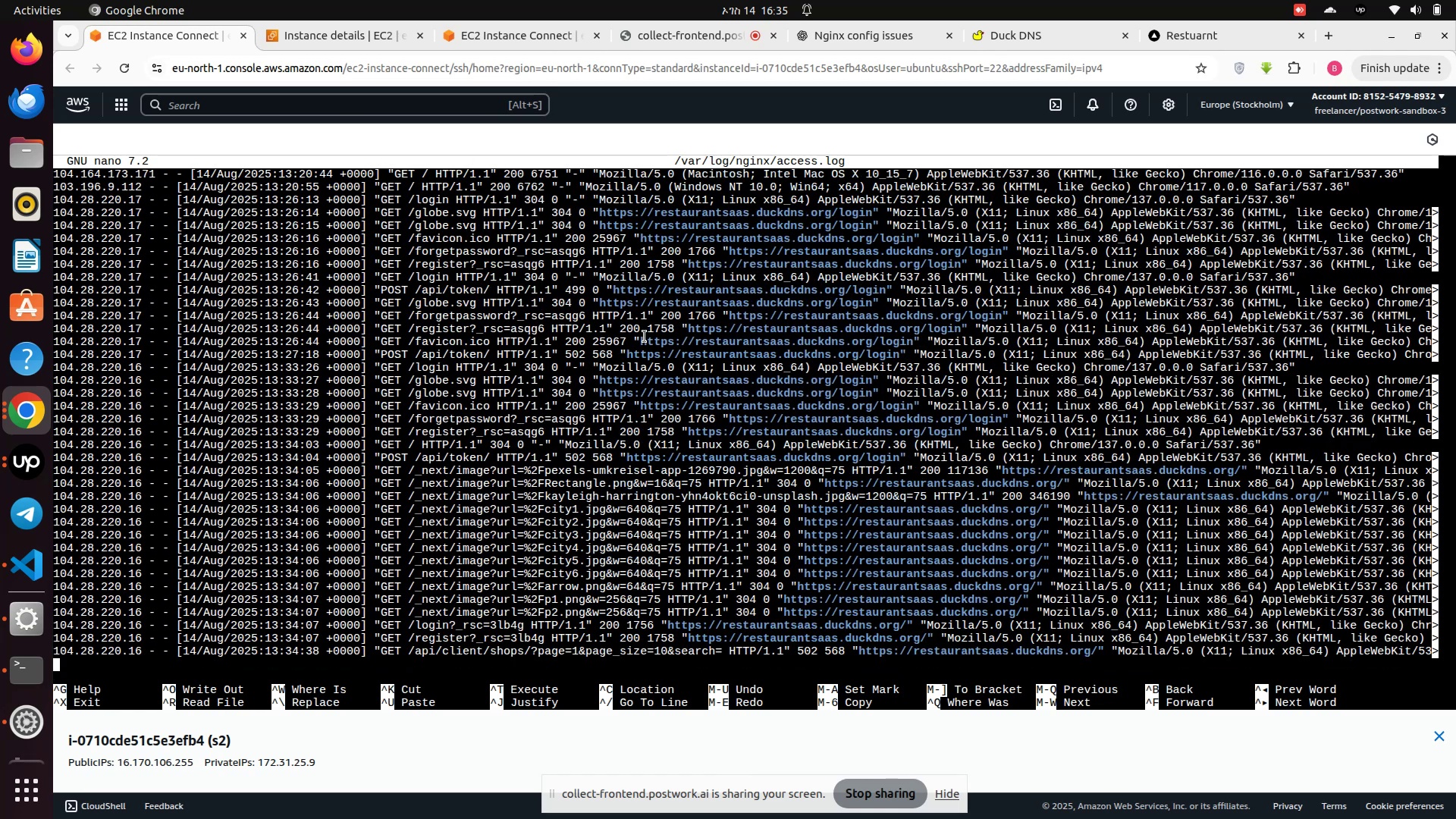 
key(Control+X)
 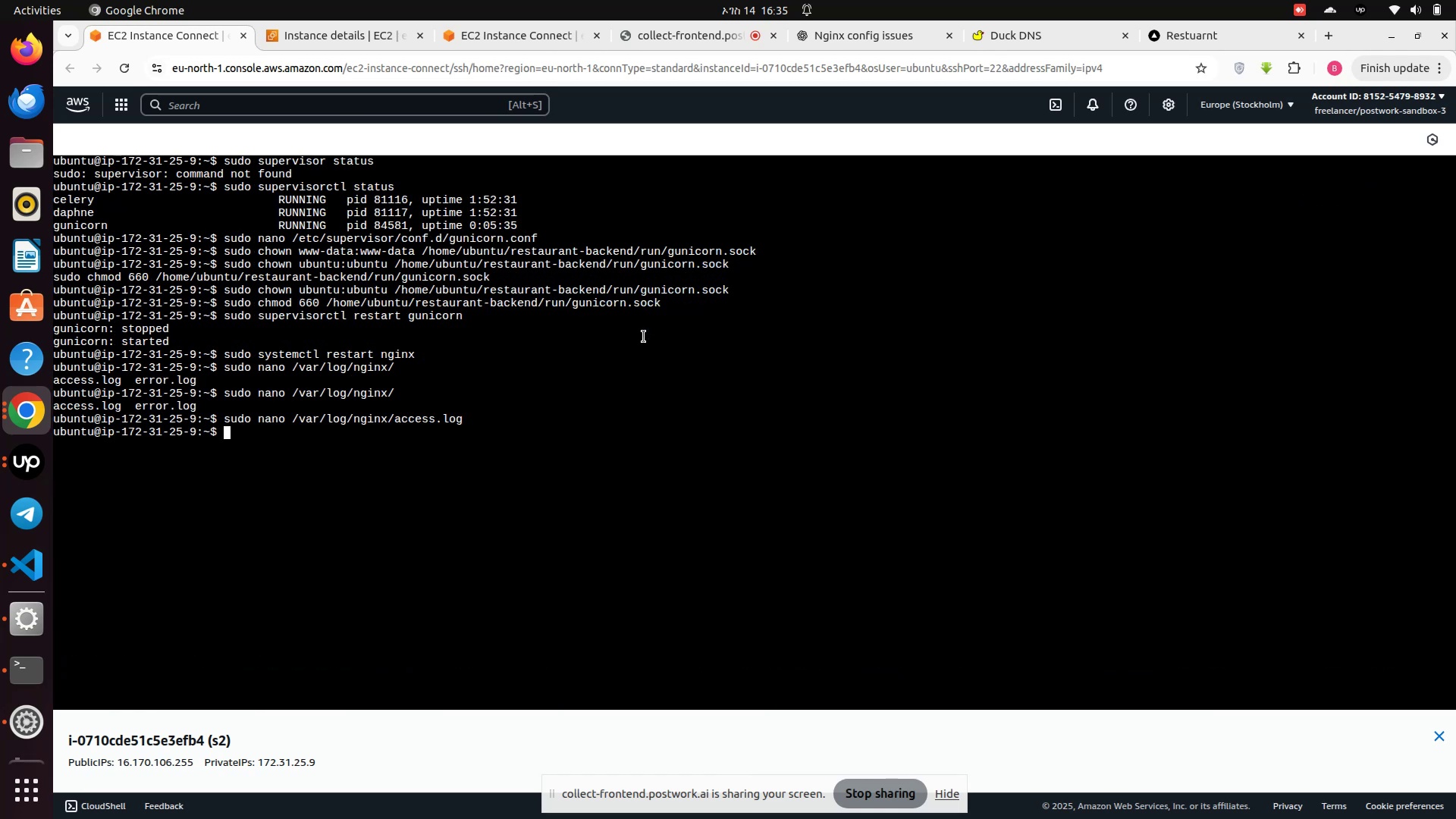 
key(ArrowUp)
 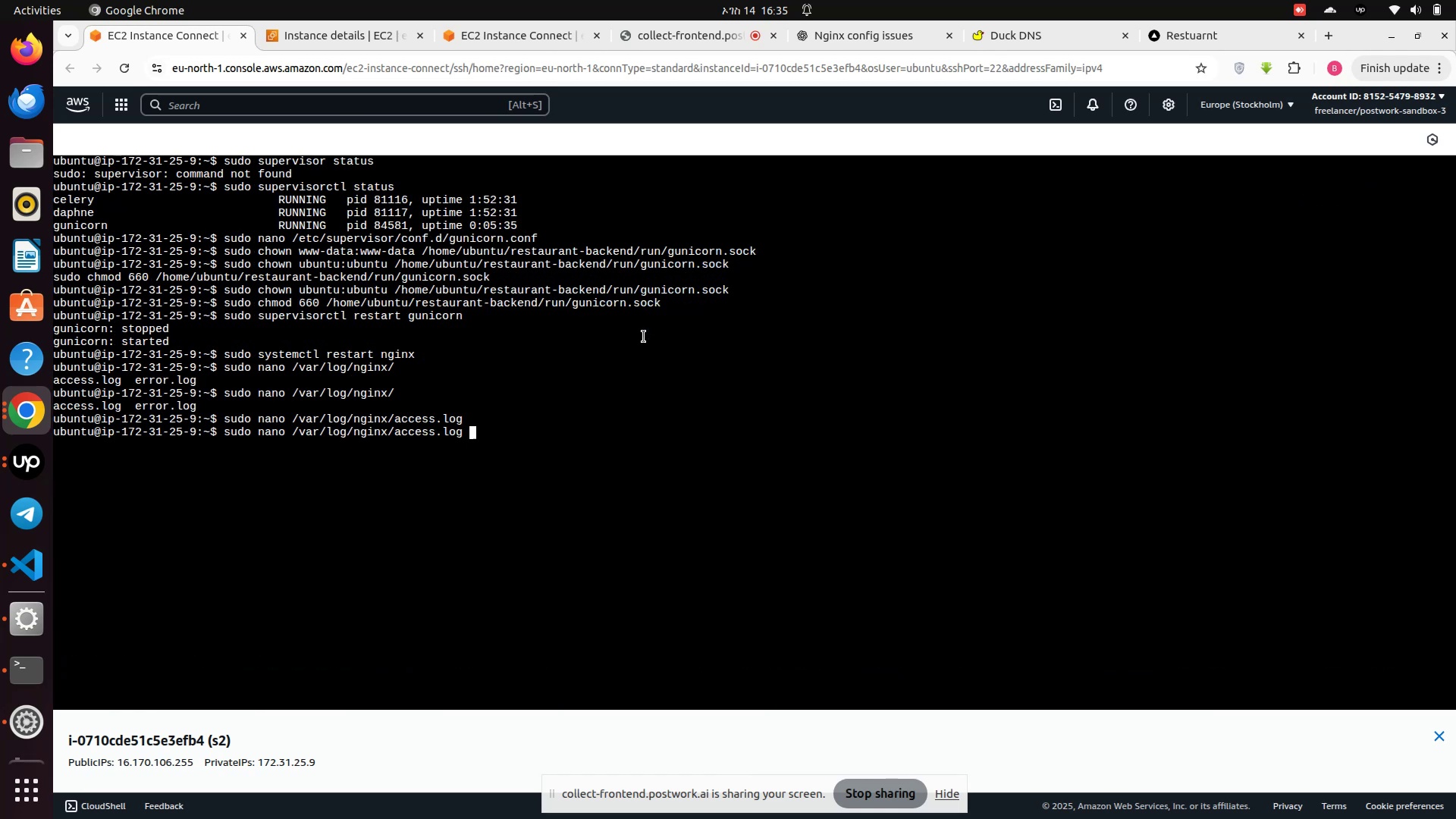 
key(Backspace)
key(Backspace)
key(Backspace)
key(Backspace)
key(Backspace)
key(Backspace)
key(Backspace)
key(Backspace)
key(Backspace)
key(Backspace)
key(Backspace)
type(er)
key(Tab)
 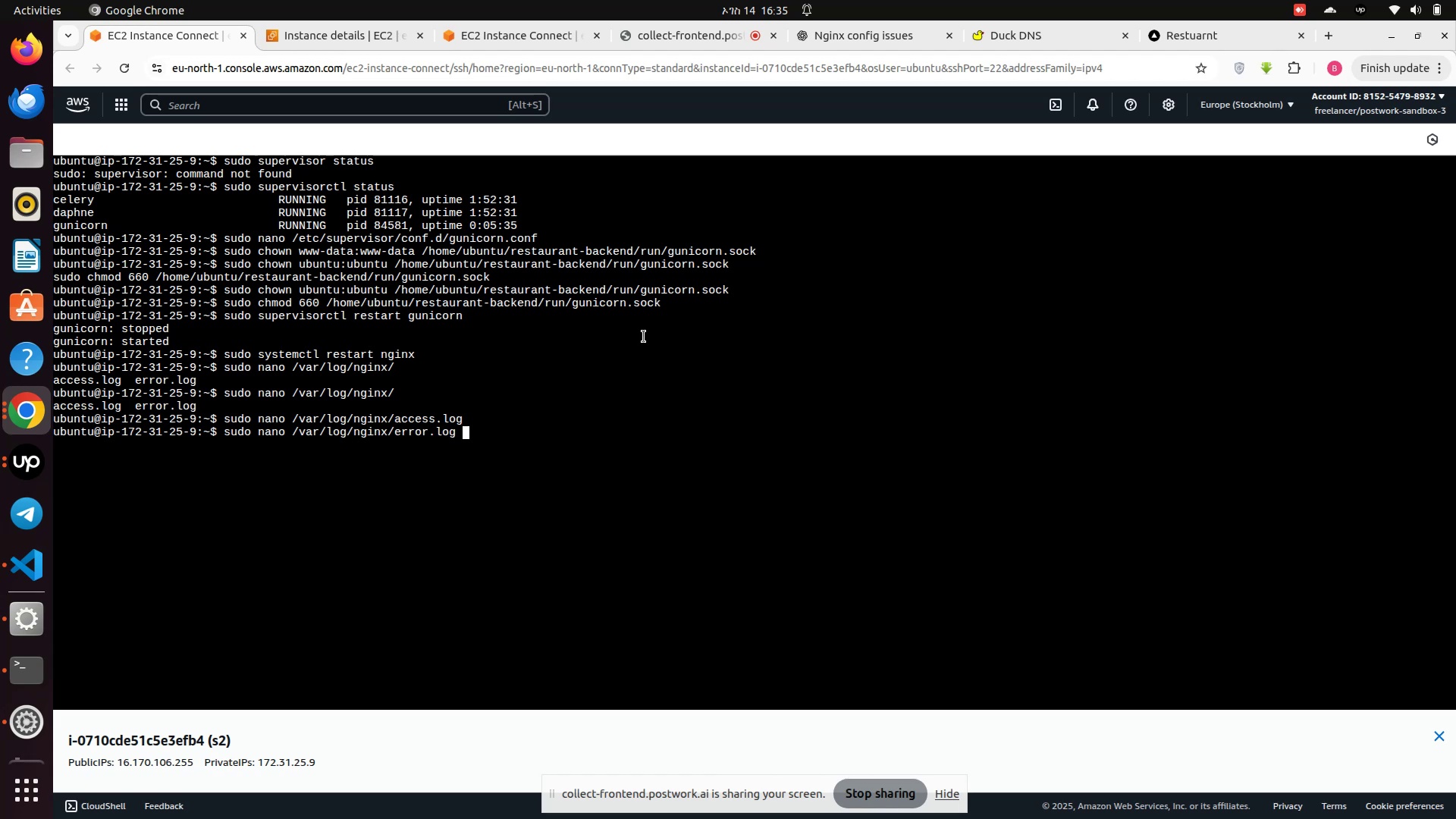 
key(Enter)
 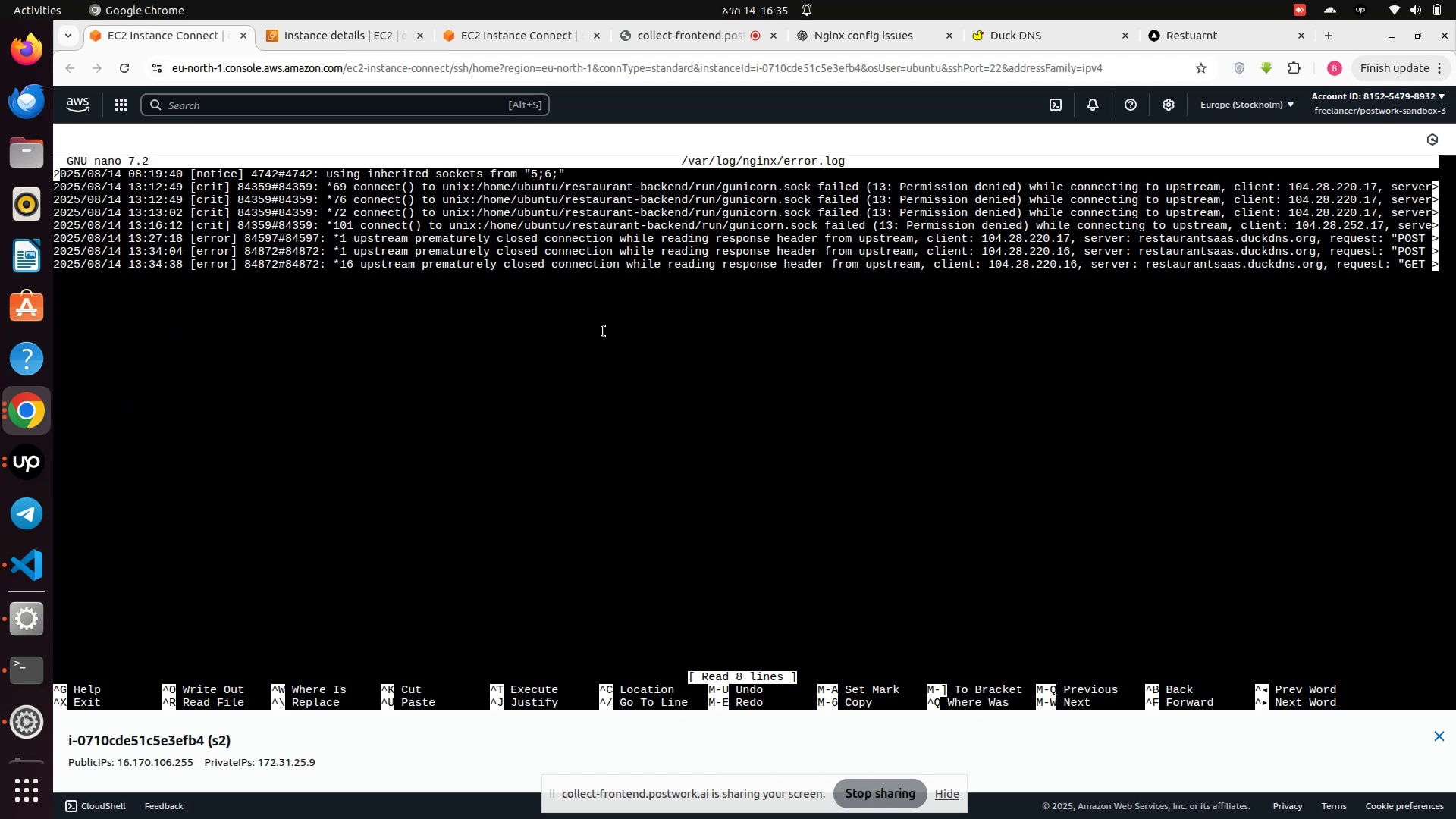 
wait(7.41)
 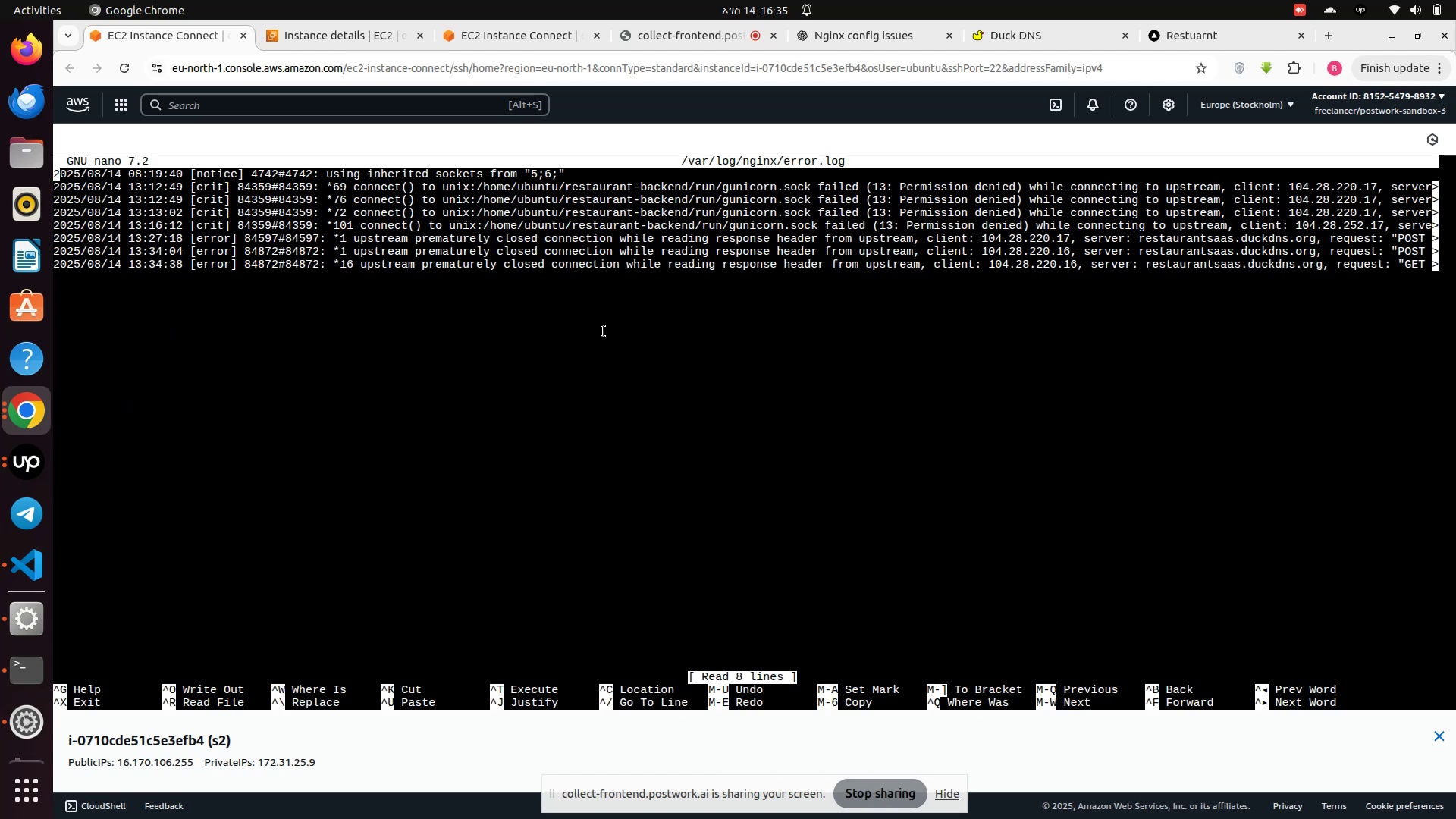 
hold_key(key=ArrowRight, duration=1.5)
 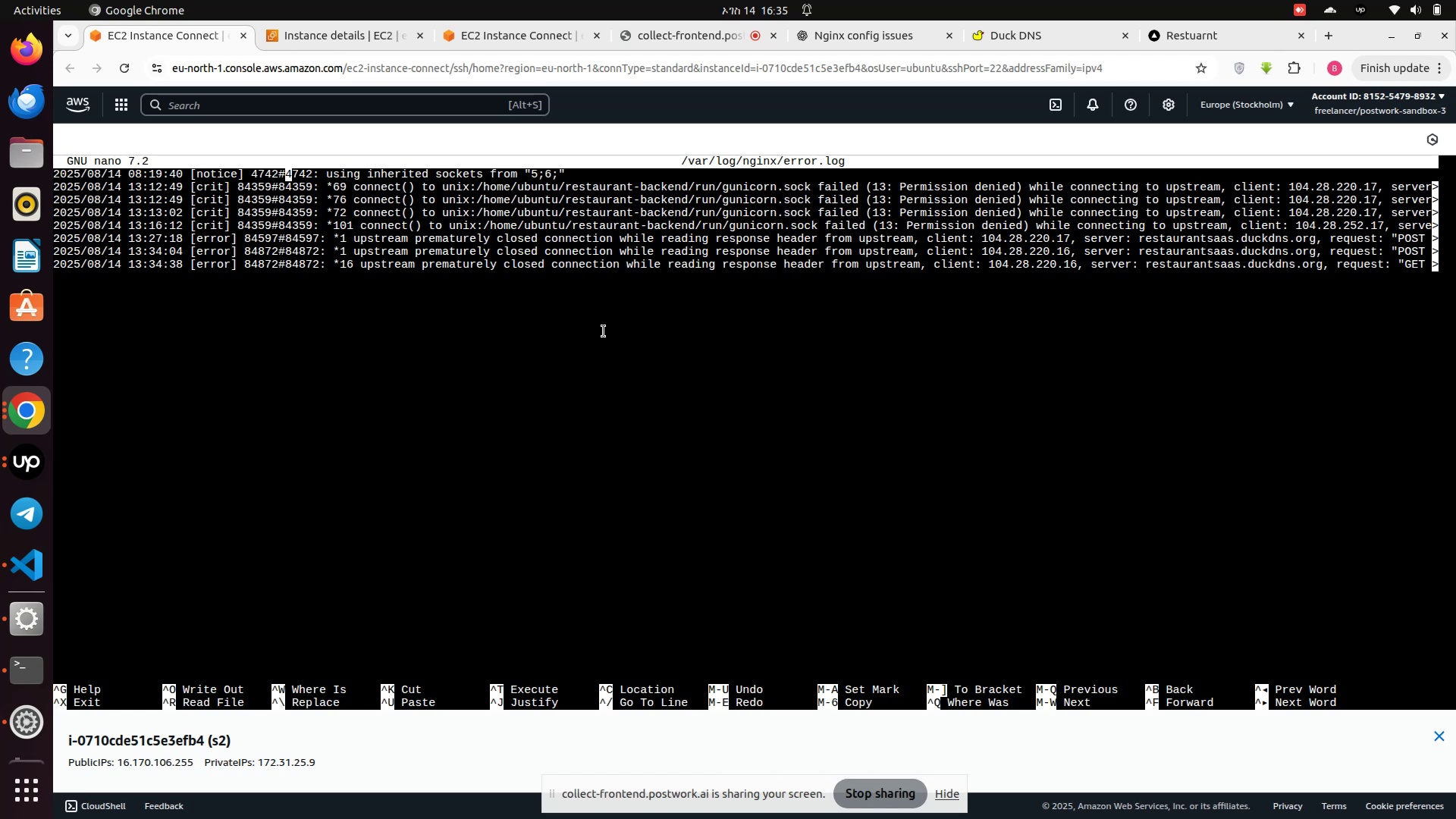 
hold_key(key=ArrowRight, duration=1.06)
 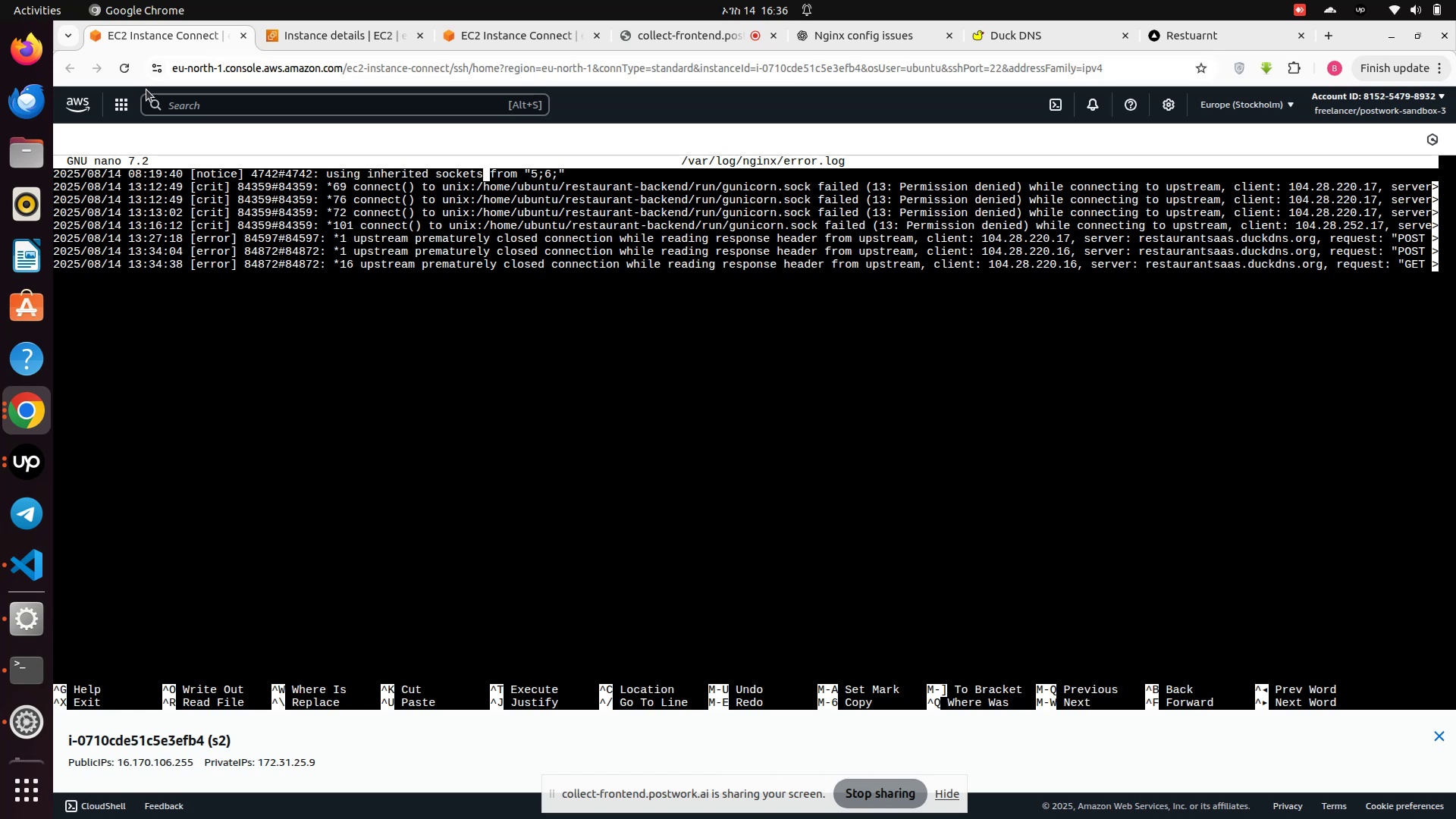 
wait(19.64)
 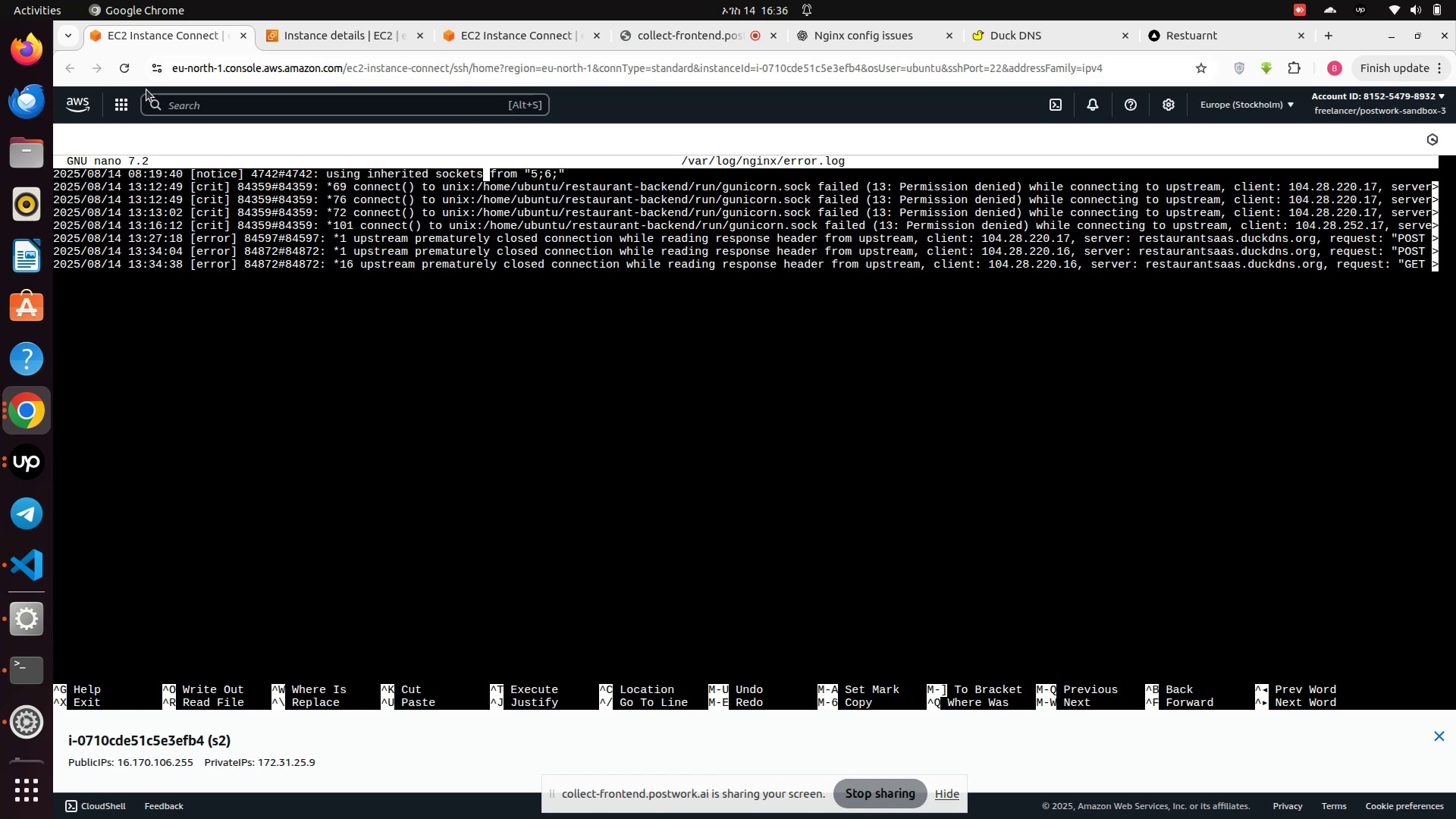 
left_click_drag(start_coordinate=[54, 173], to_coordinate=[111, 304])
 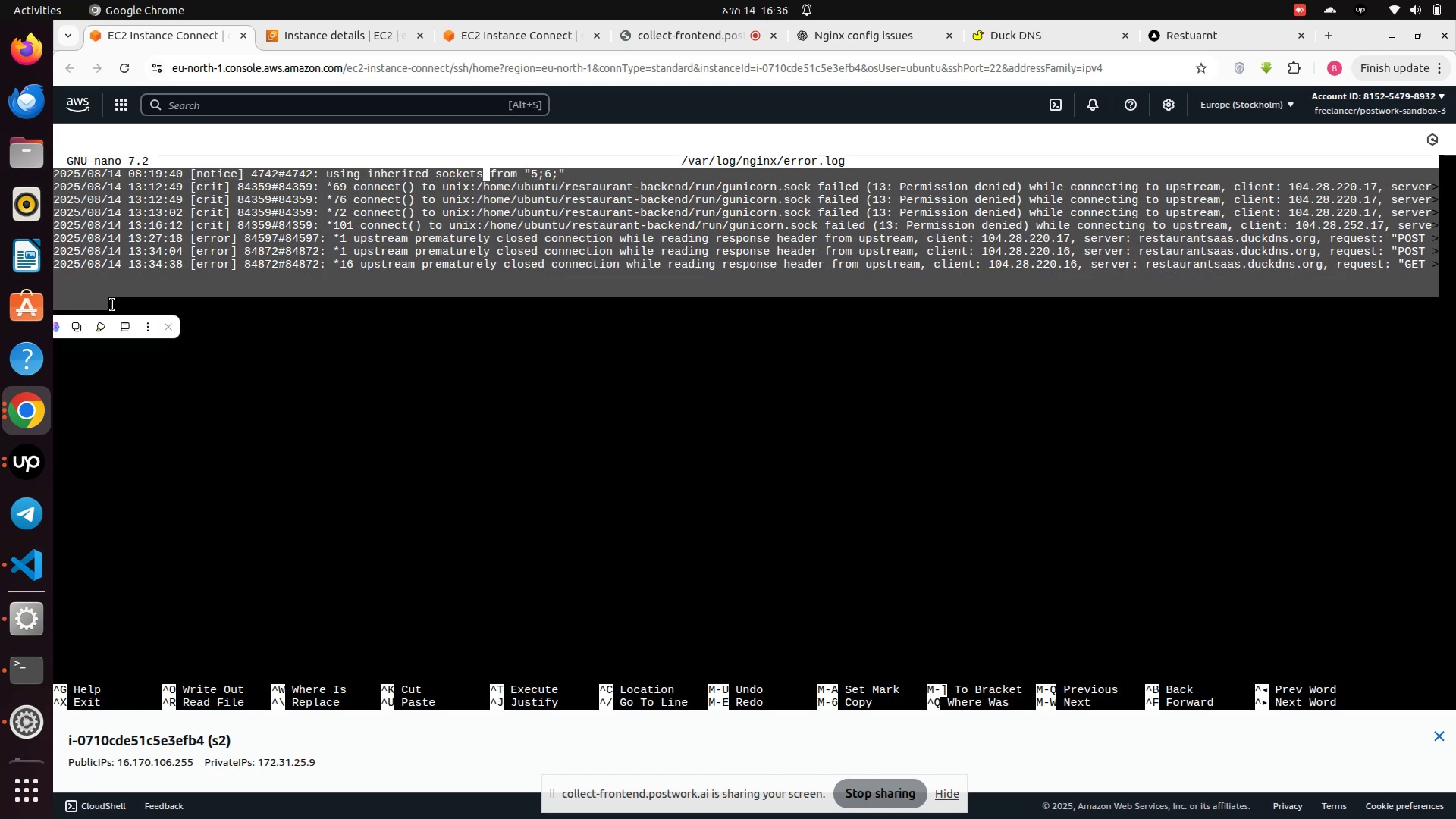 
left_click([112, 305])
 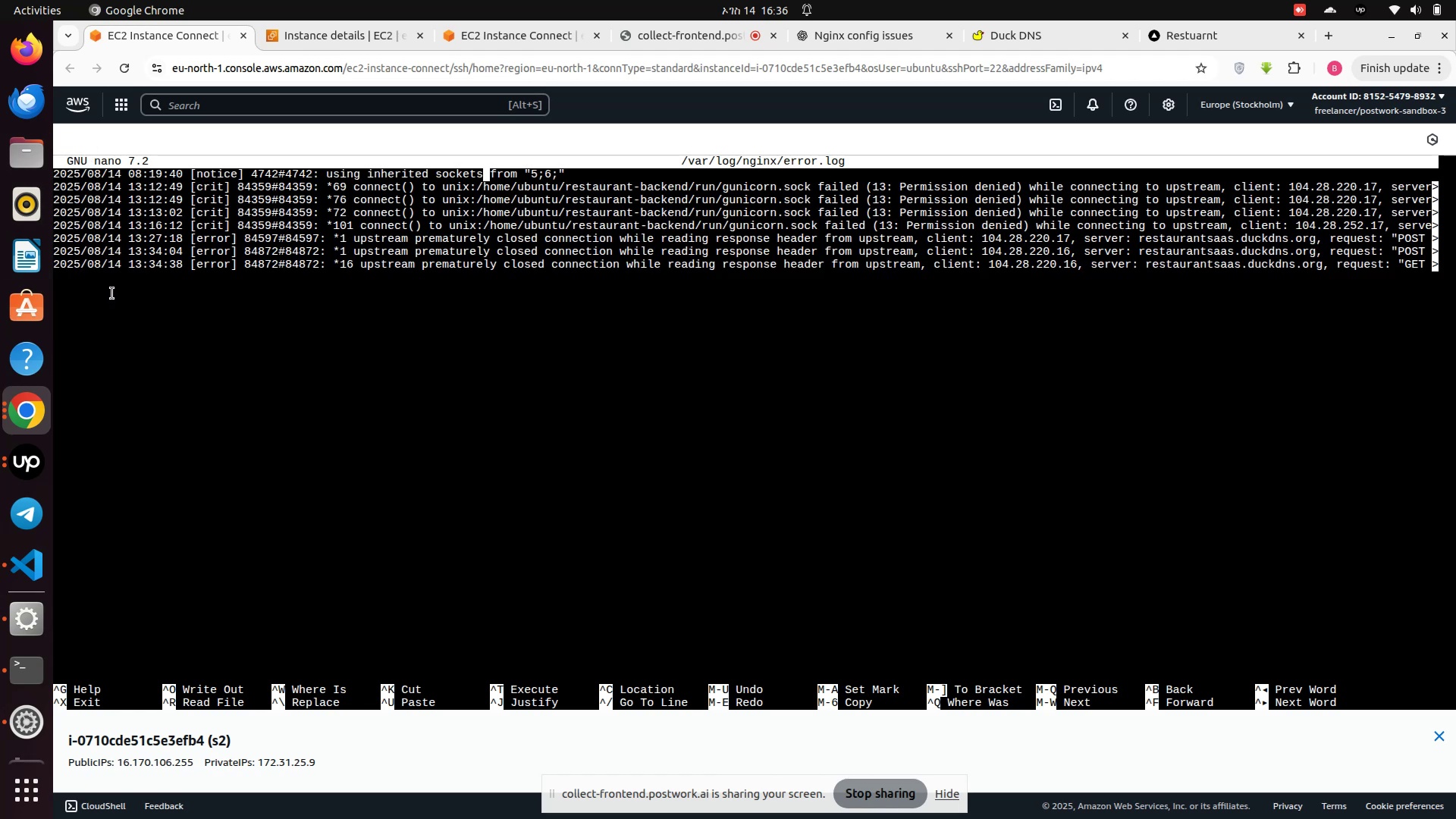 
left_click_drag(start_coordinate=[112, 293], to_coordinate=[52, 246])
 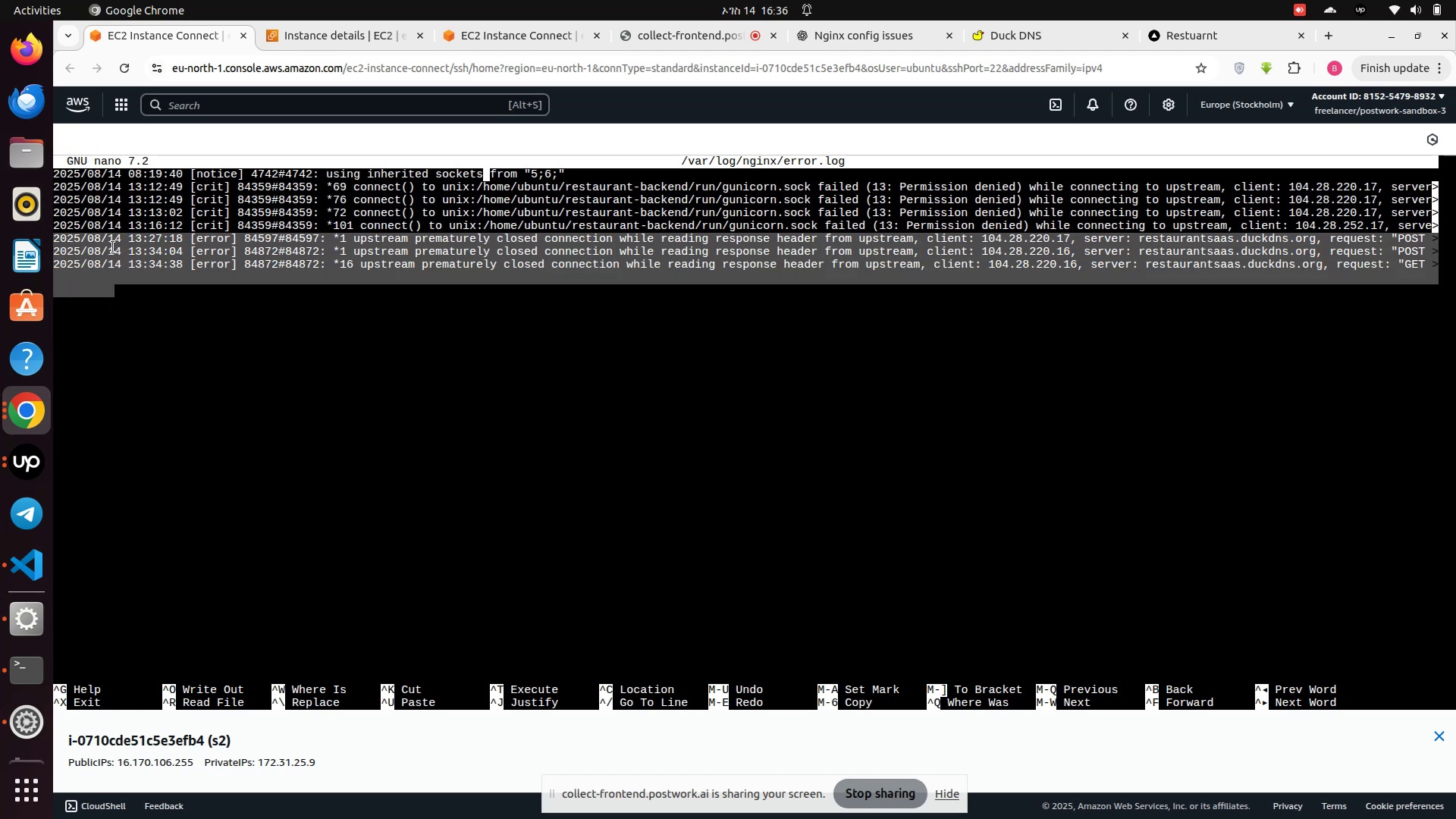 
right_click([113, 247])
 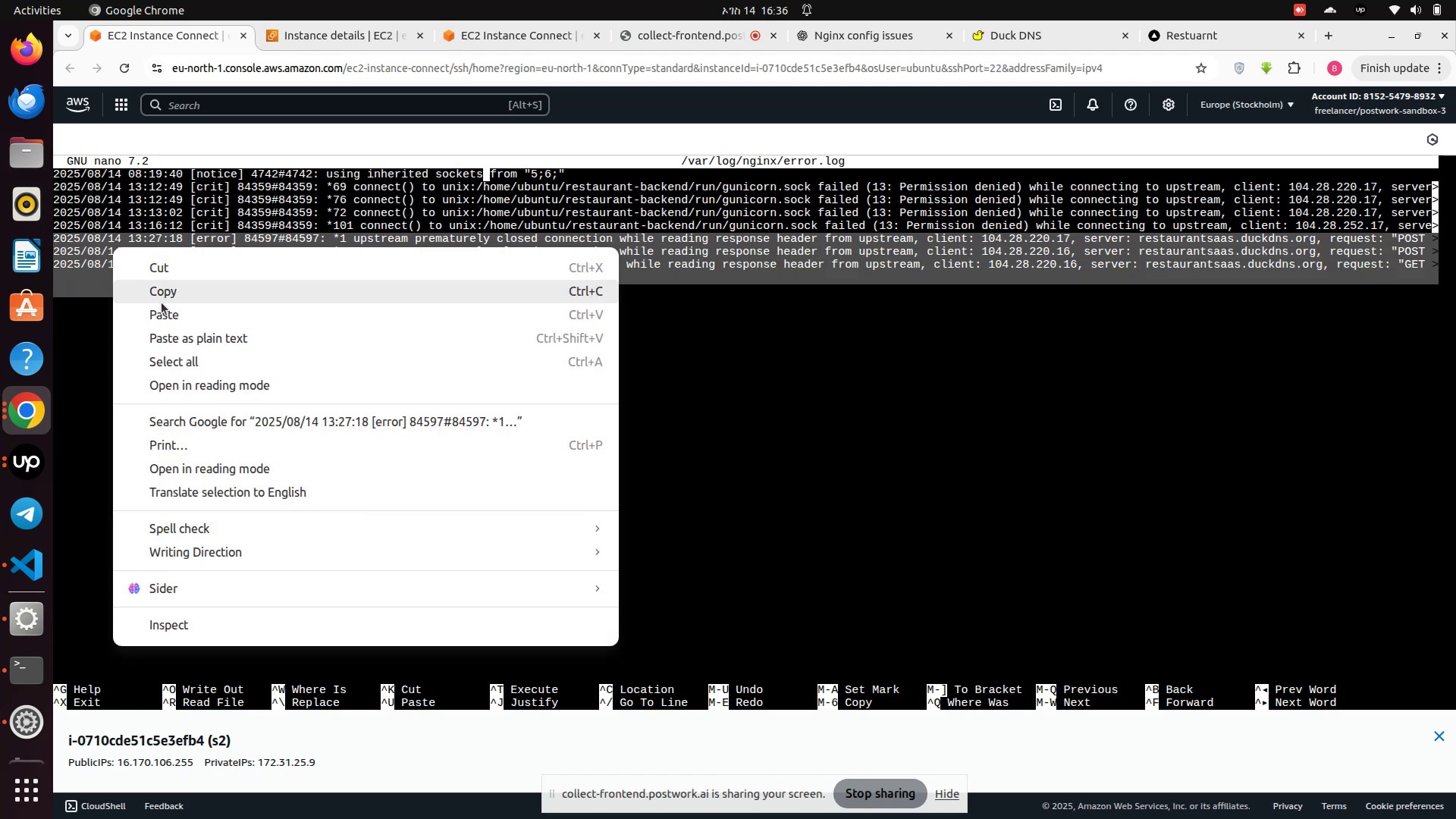 
left_click([162, 303])
 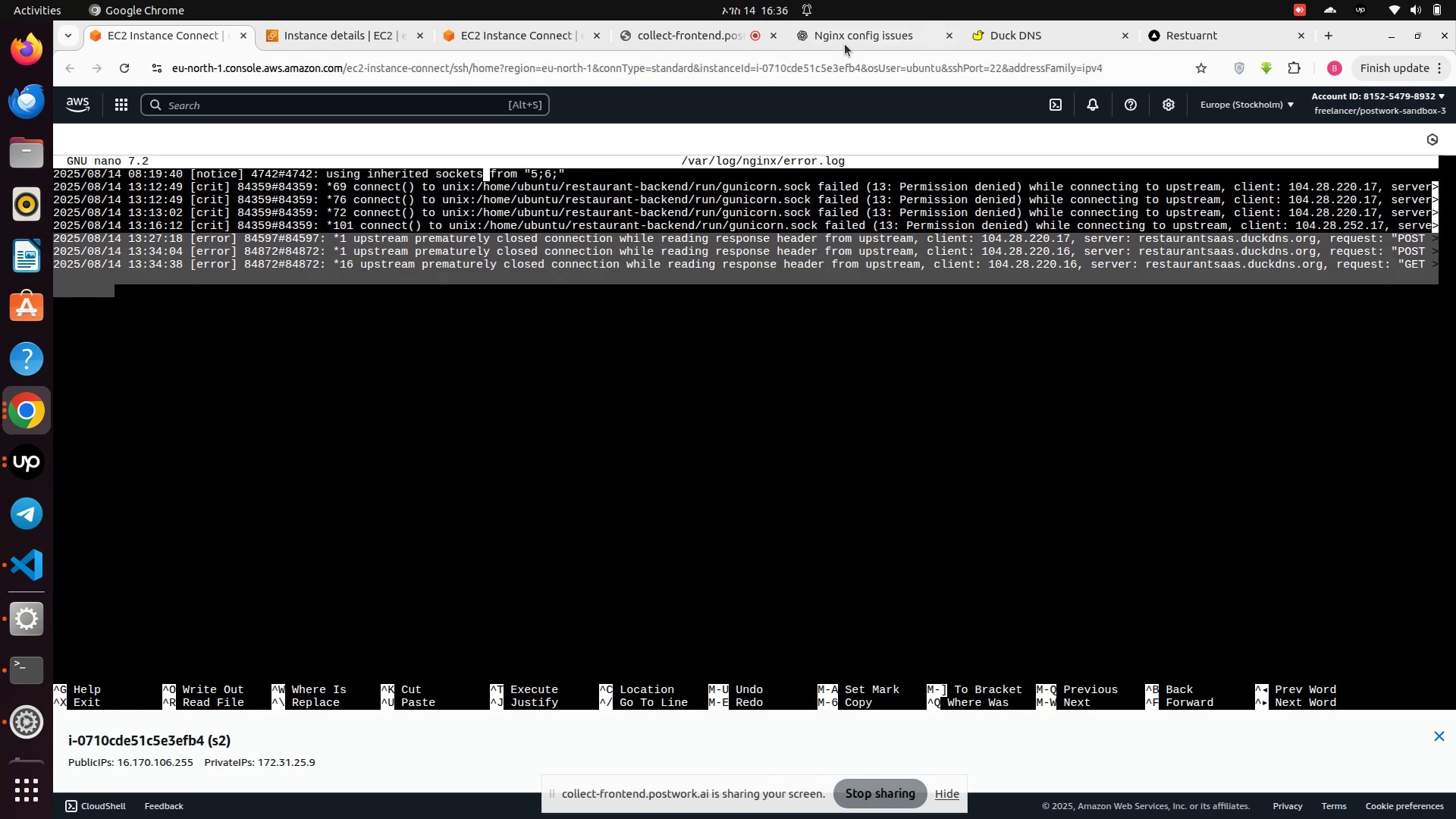 
left_click([845, 44])
 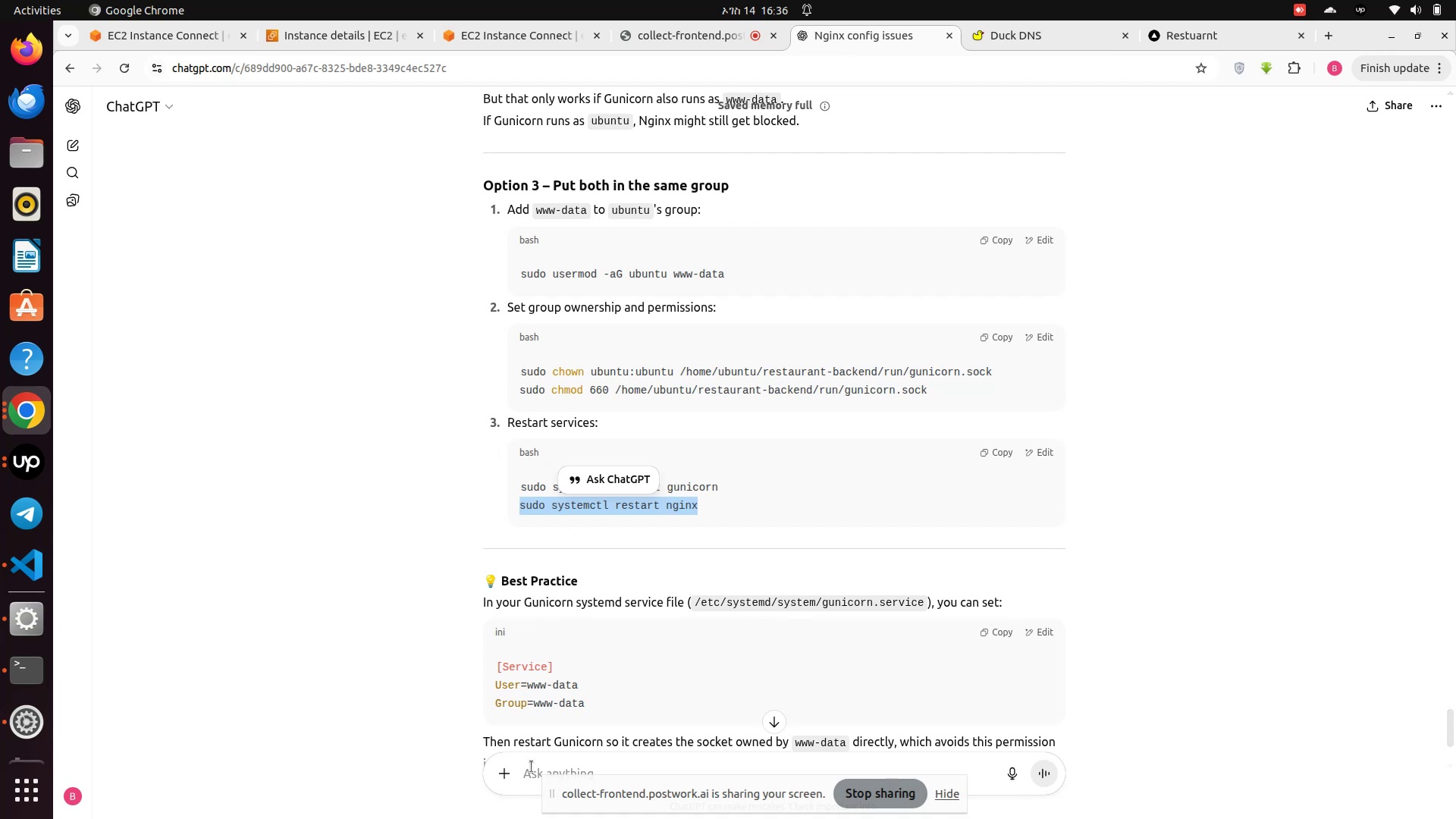 
left_click([528, 764])
 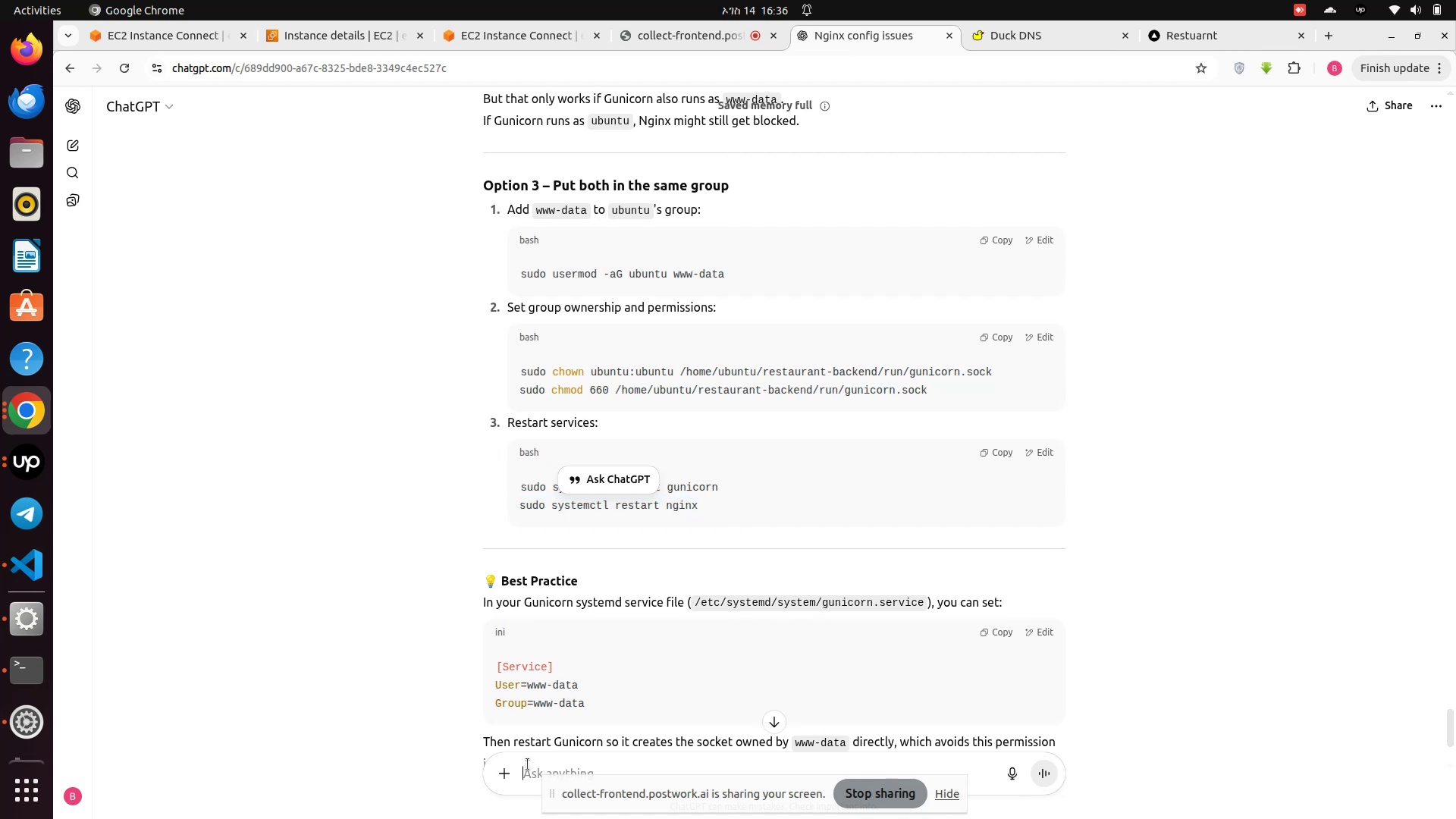 
key(Control+V)
 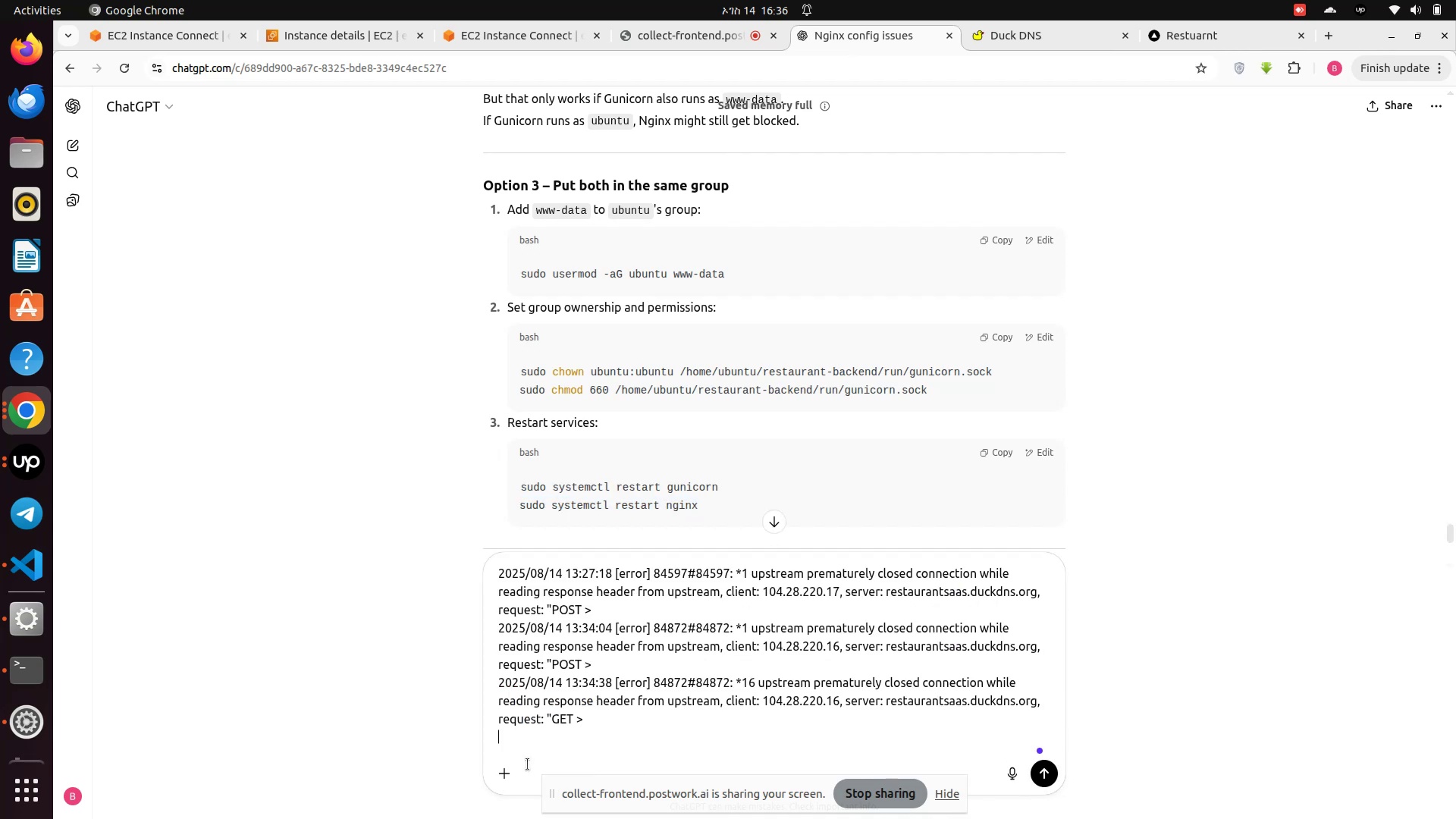 
key(Enter)
 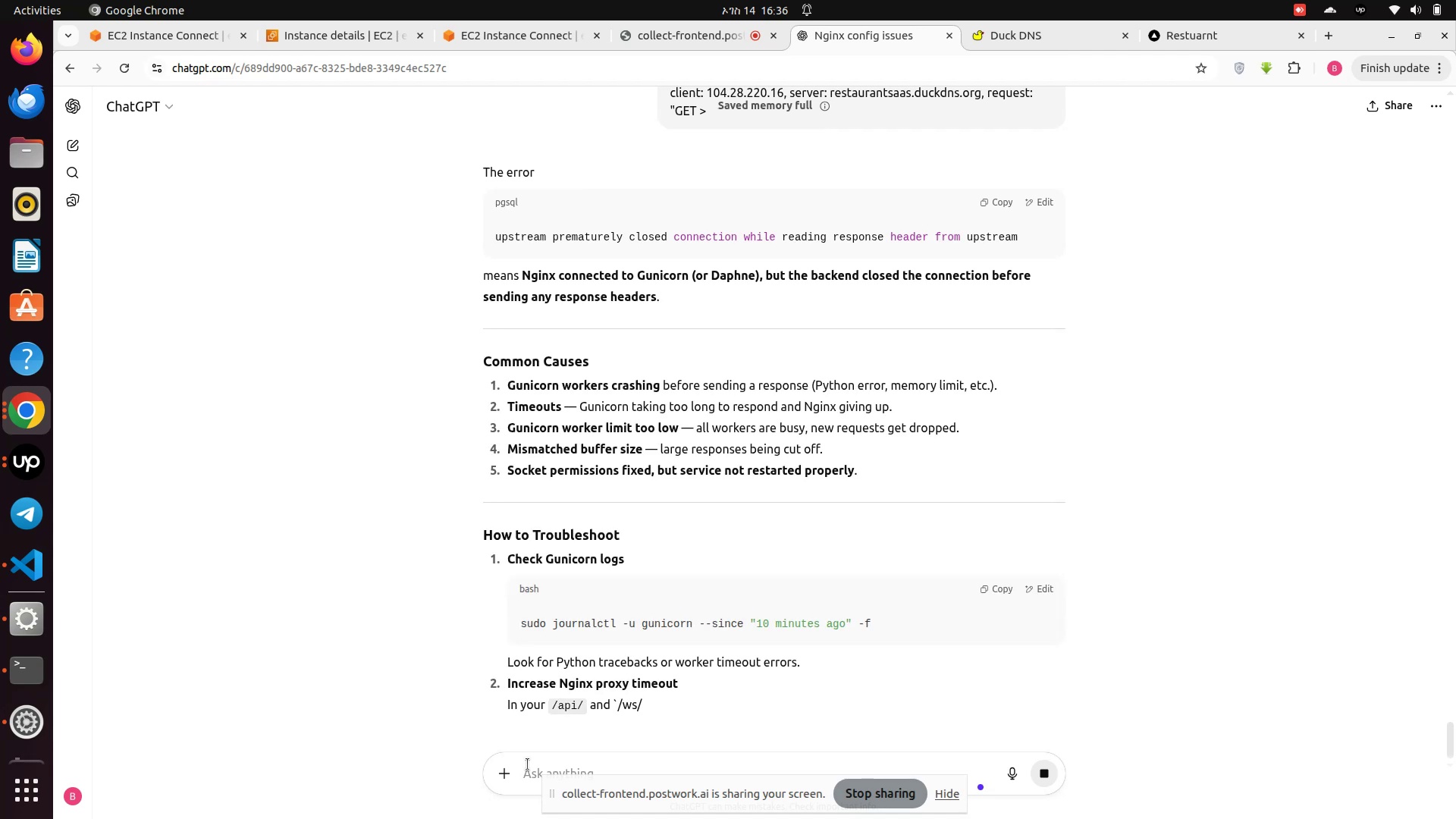 
wait(18.27)
 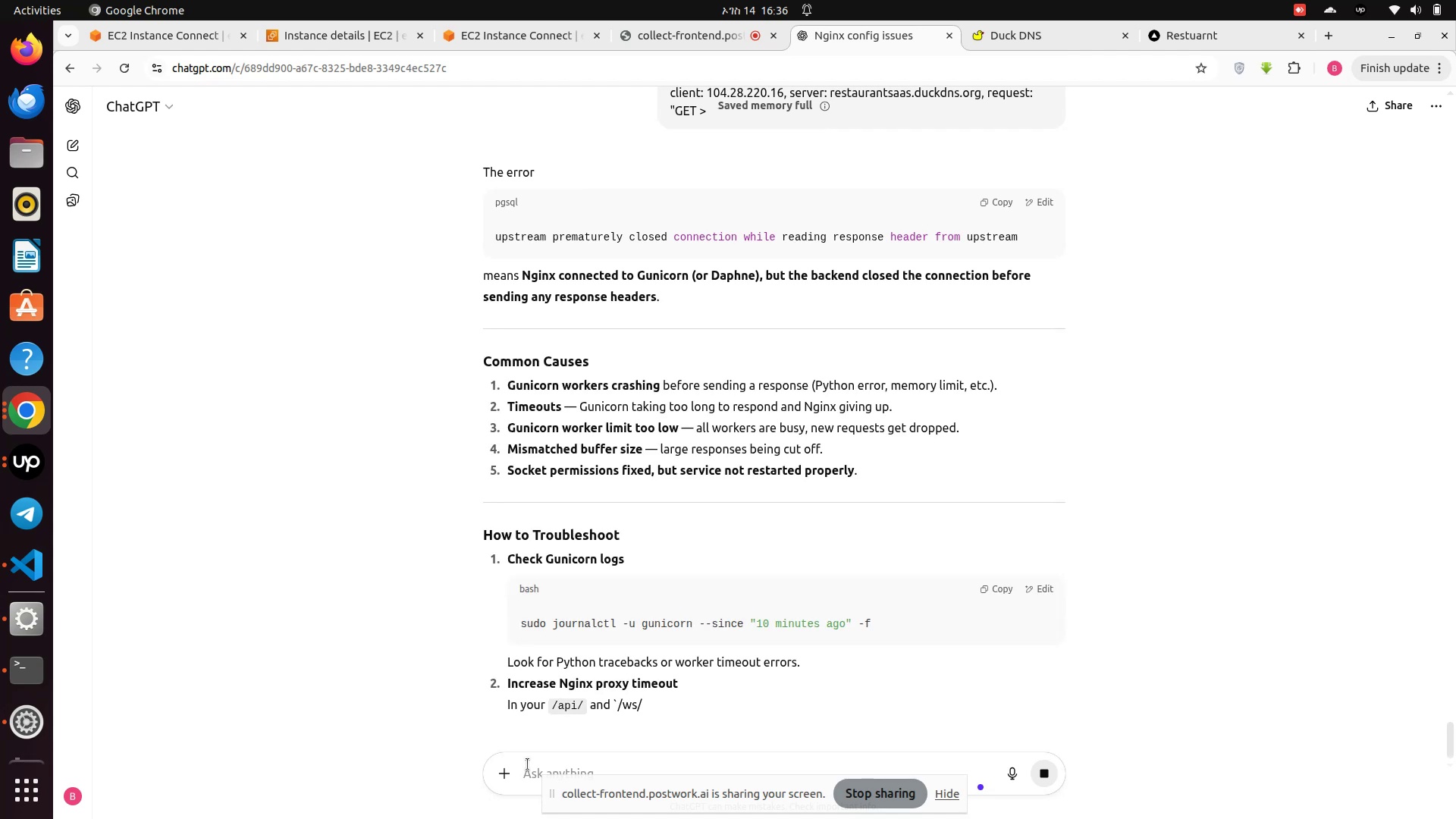 
mouse_move([117, 670])
 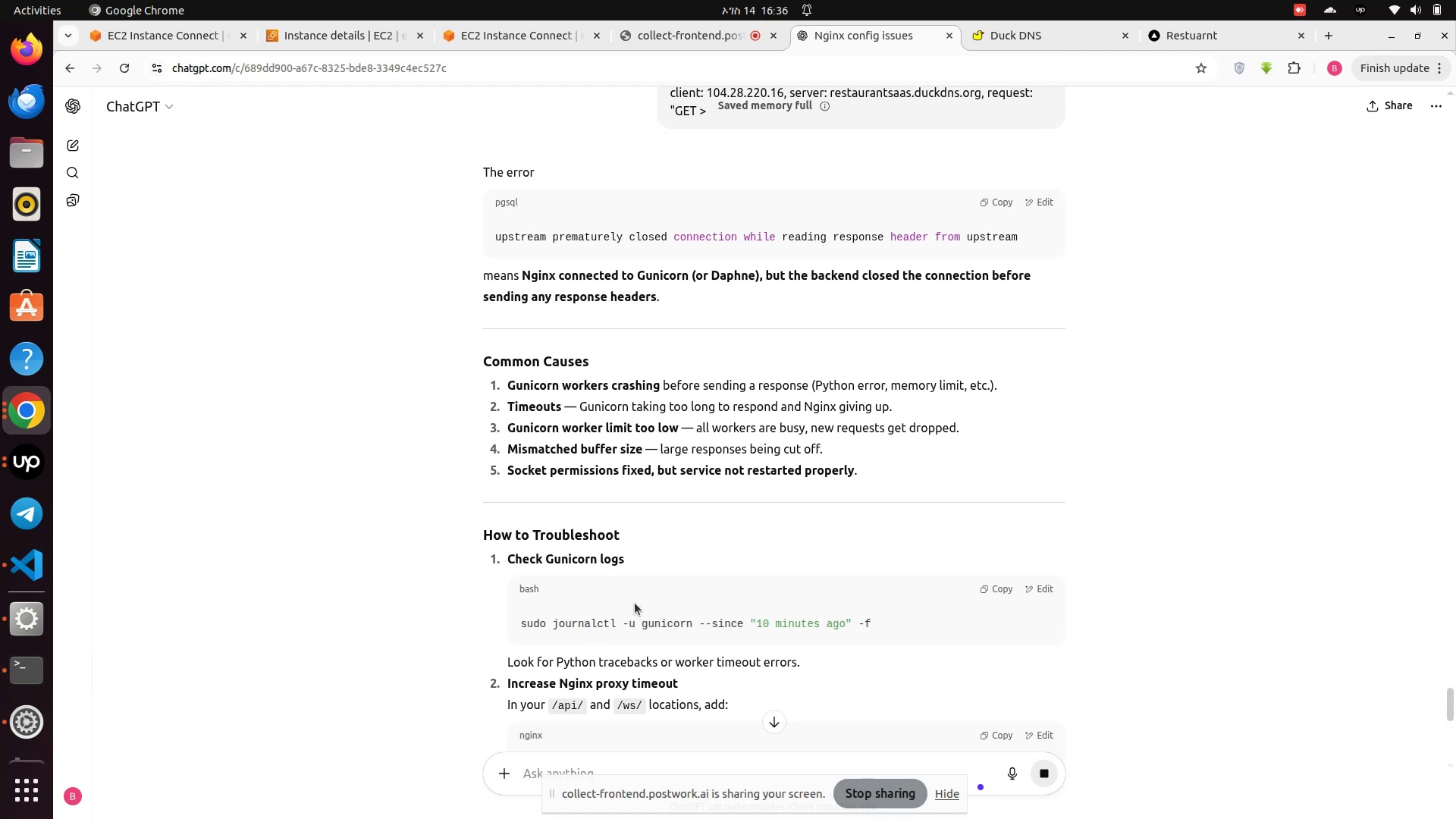 
scroll: coordinate [635, 603], scroll_direction: down, amount: 2.0
 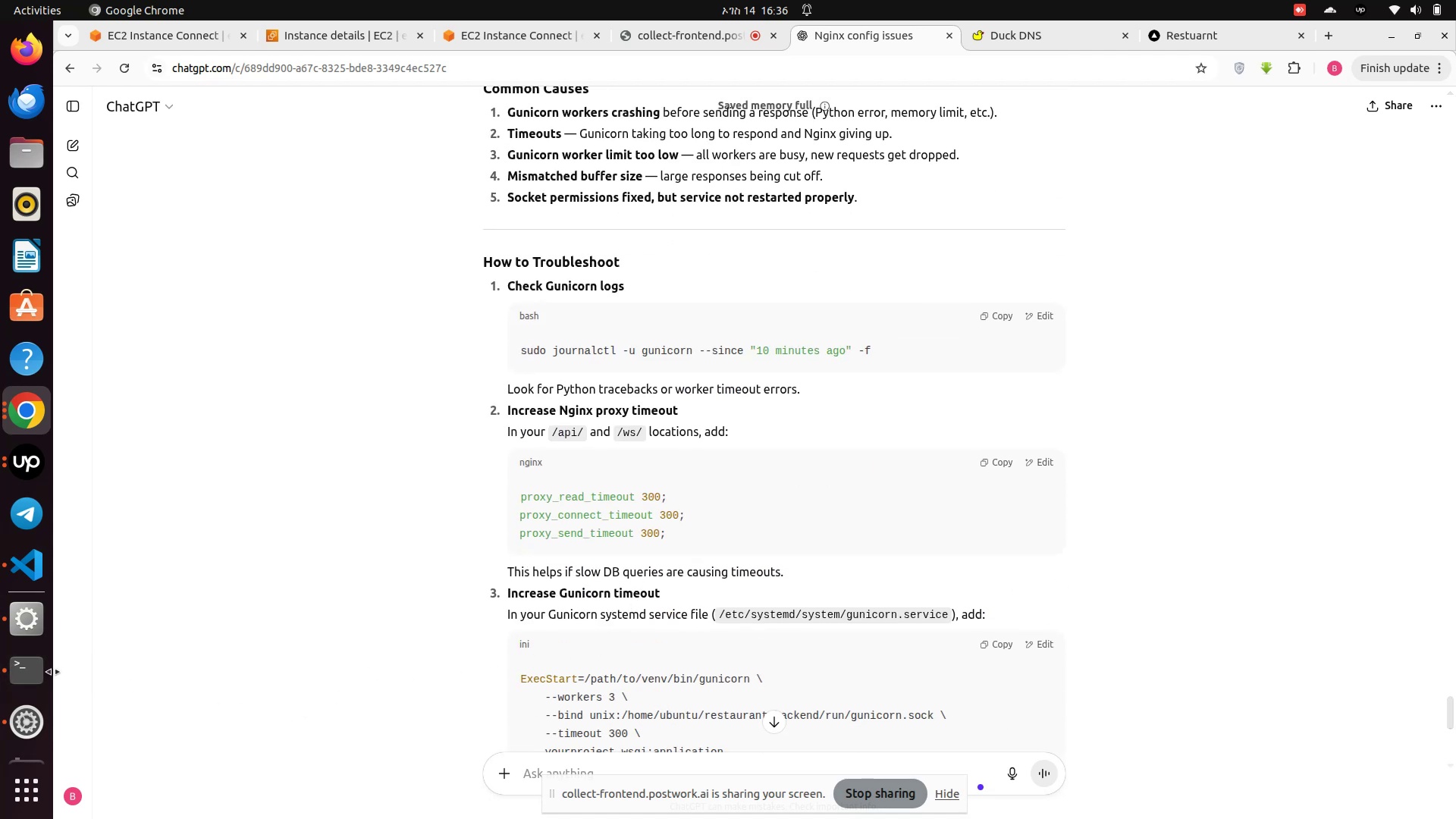 
left_click([36, 673])
 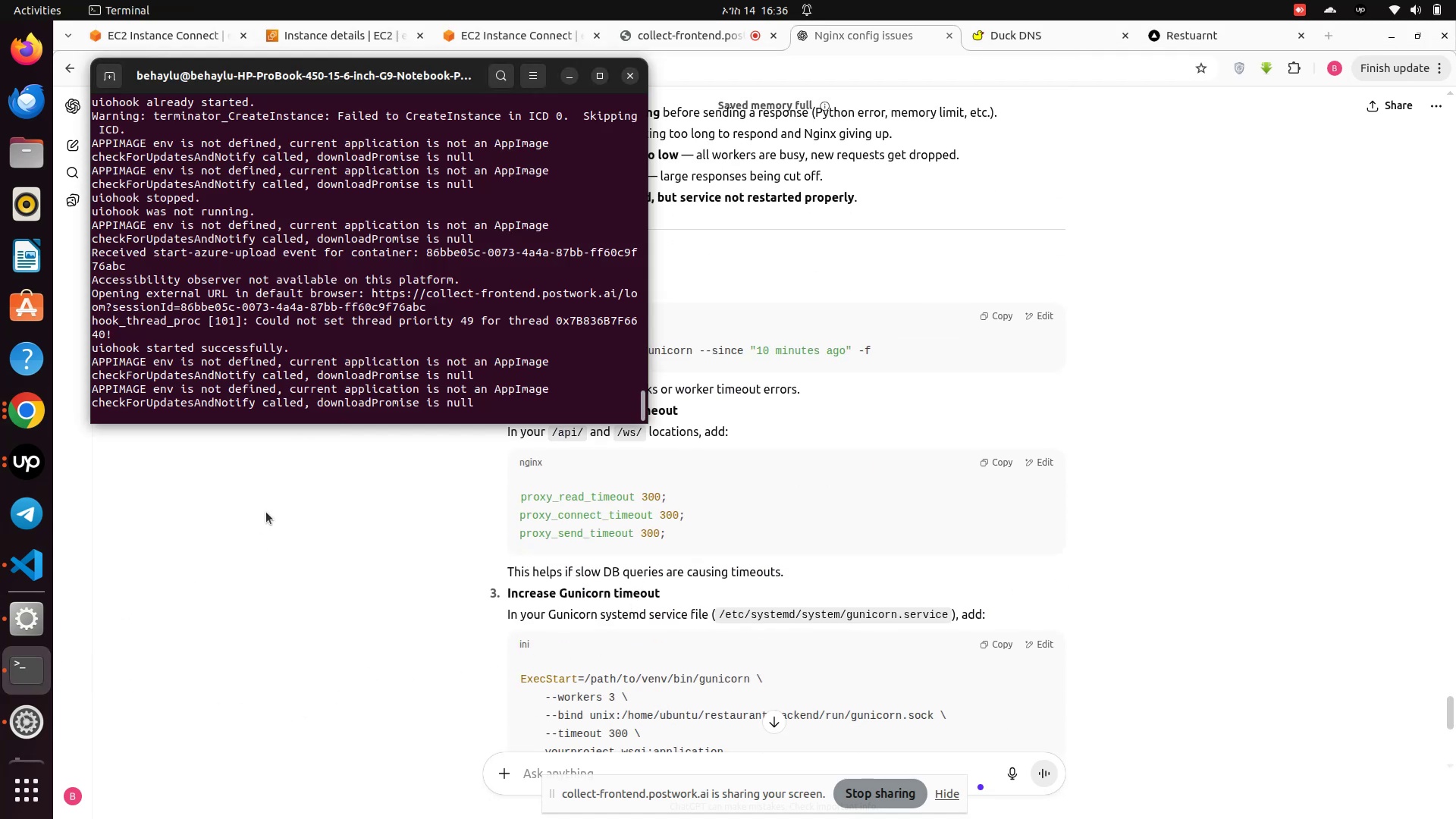 
left_click([247, 595])
 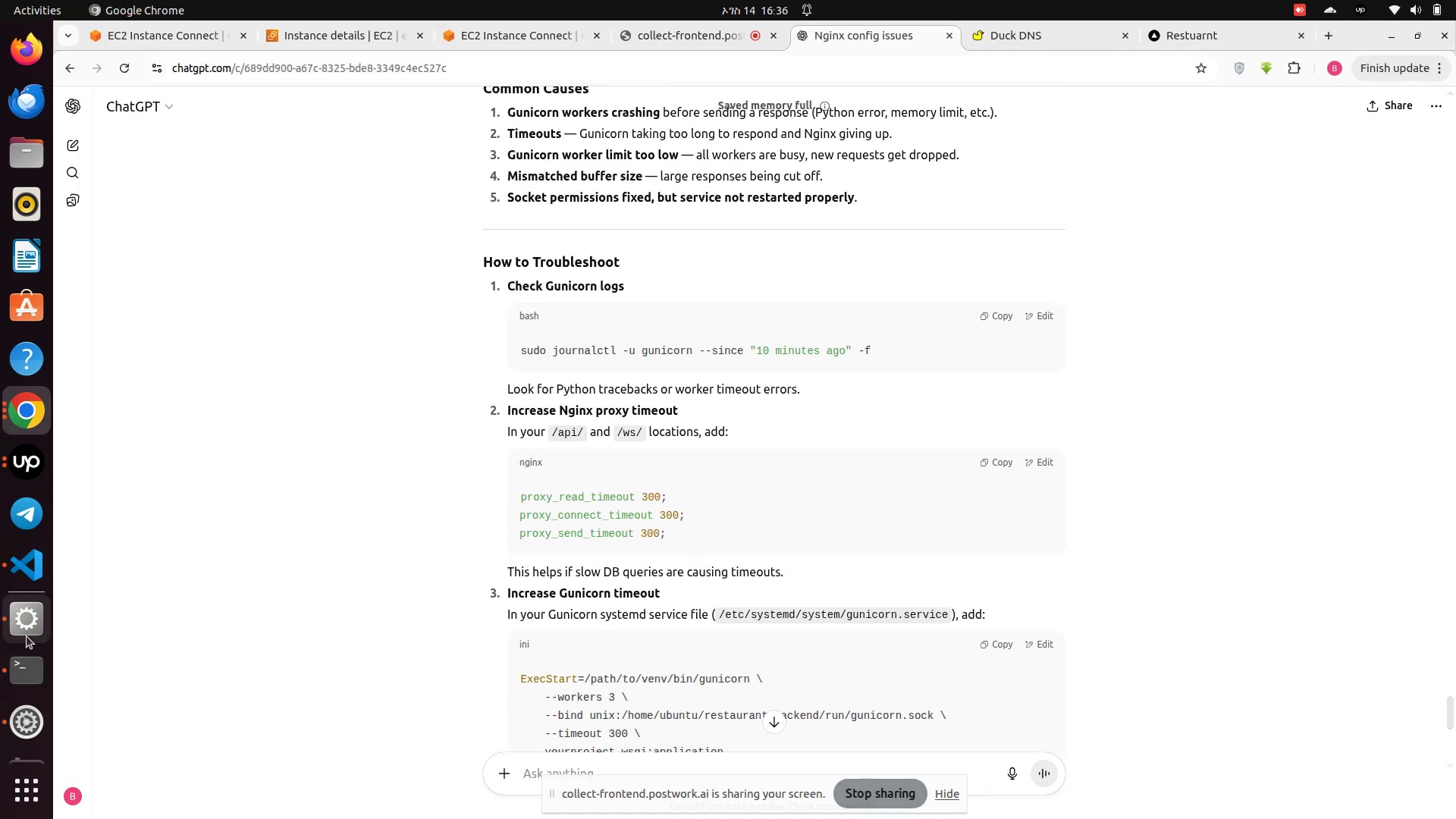 
left_click([27, 636])
 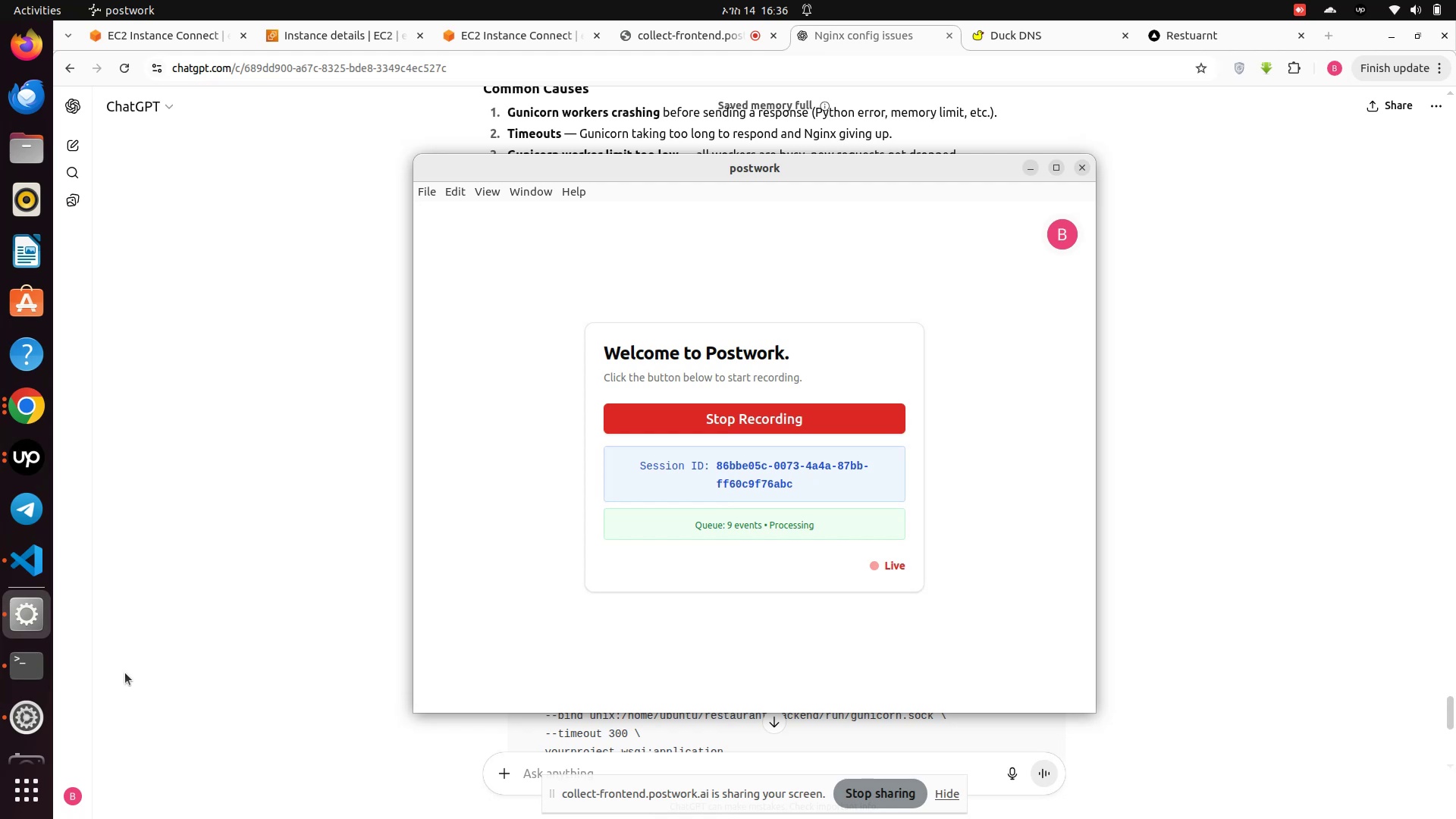 
left_click([35, 670])
 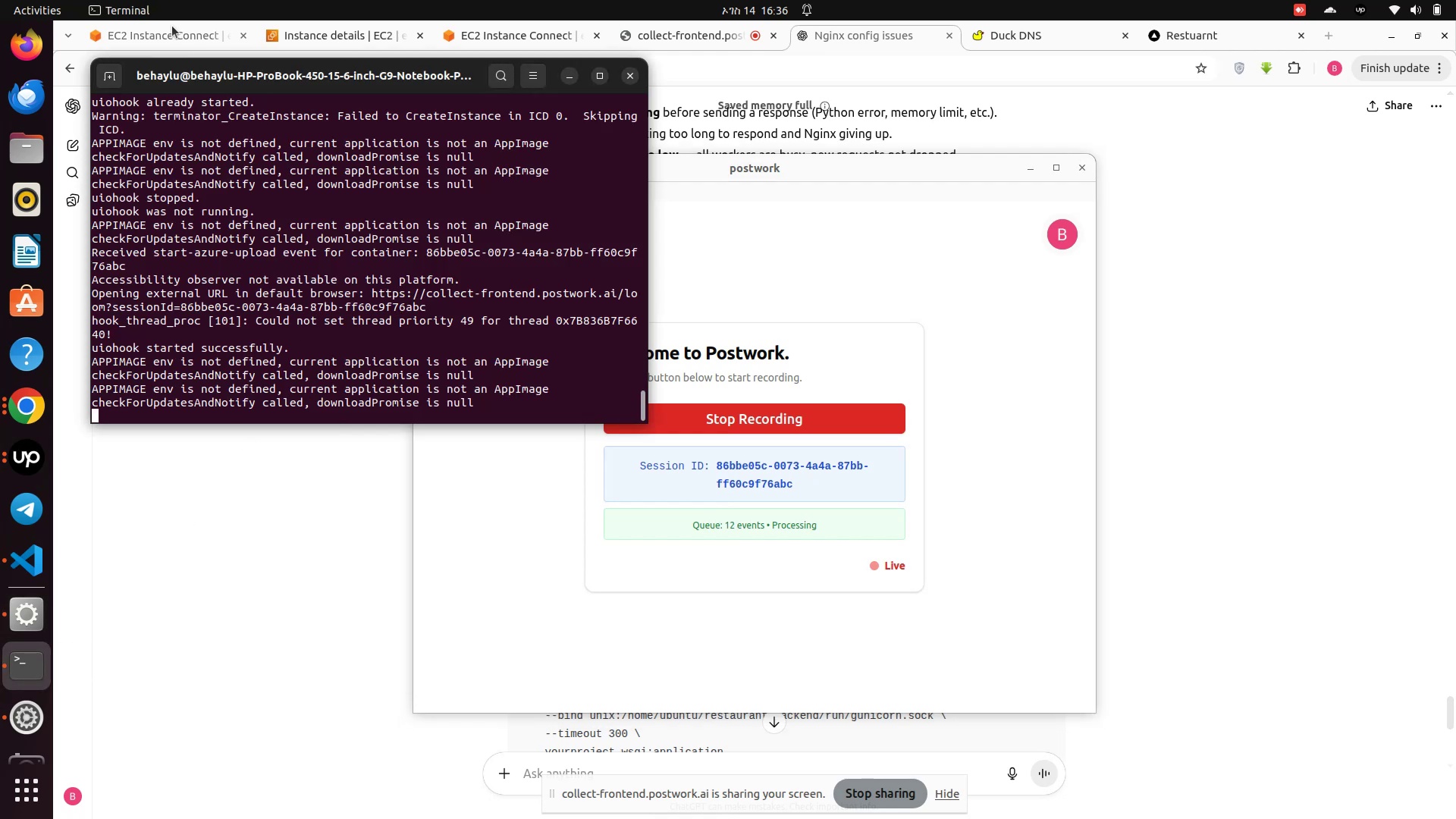 
left_click([163, 36])
 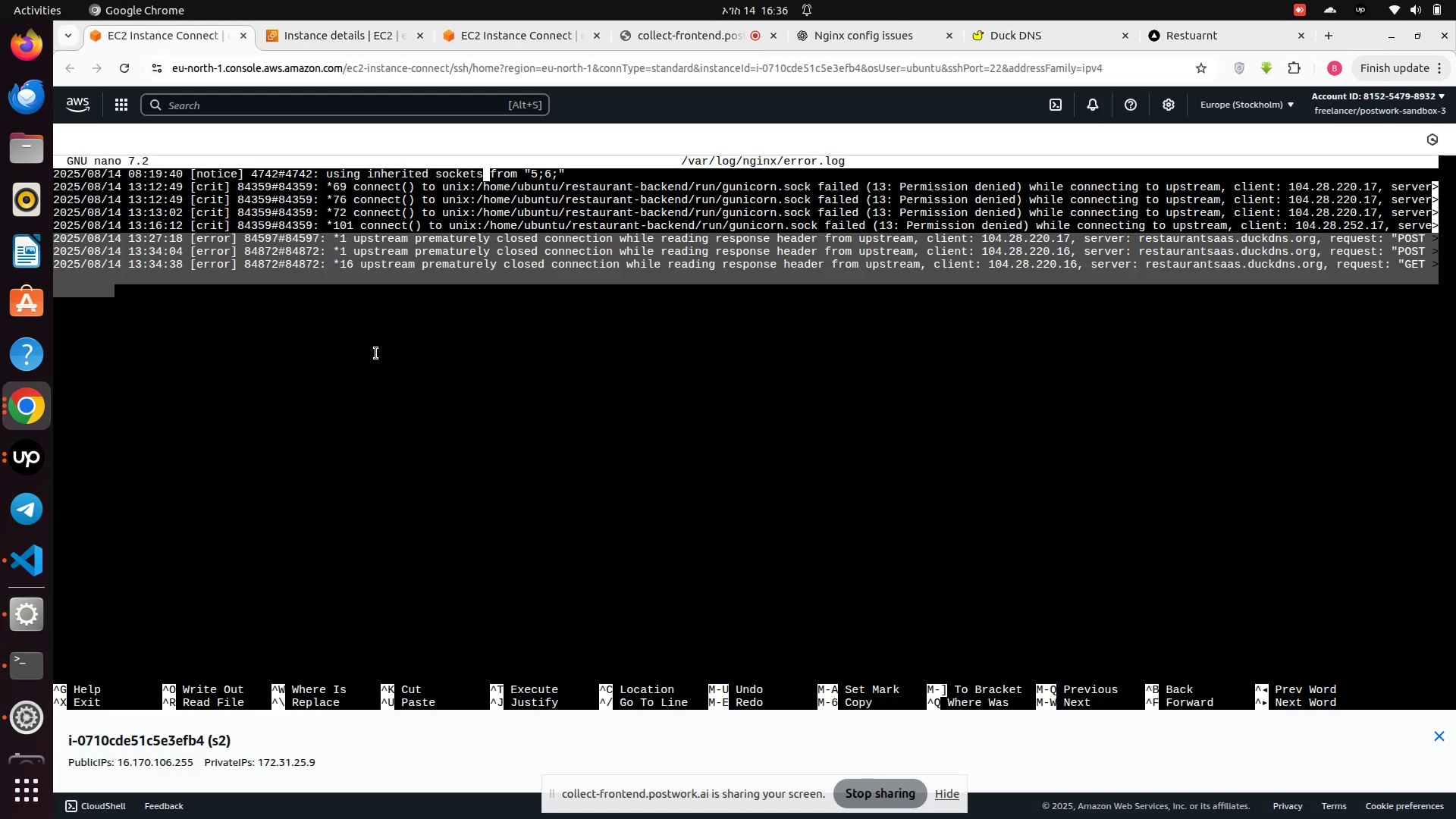 
left_click([376, 353])
 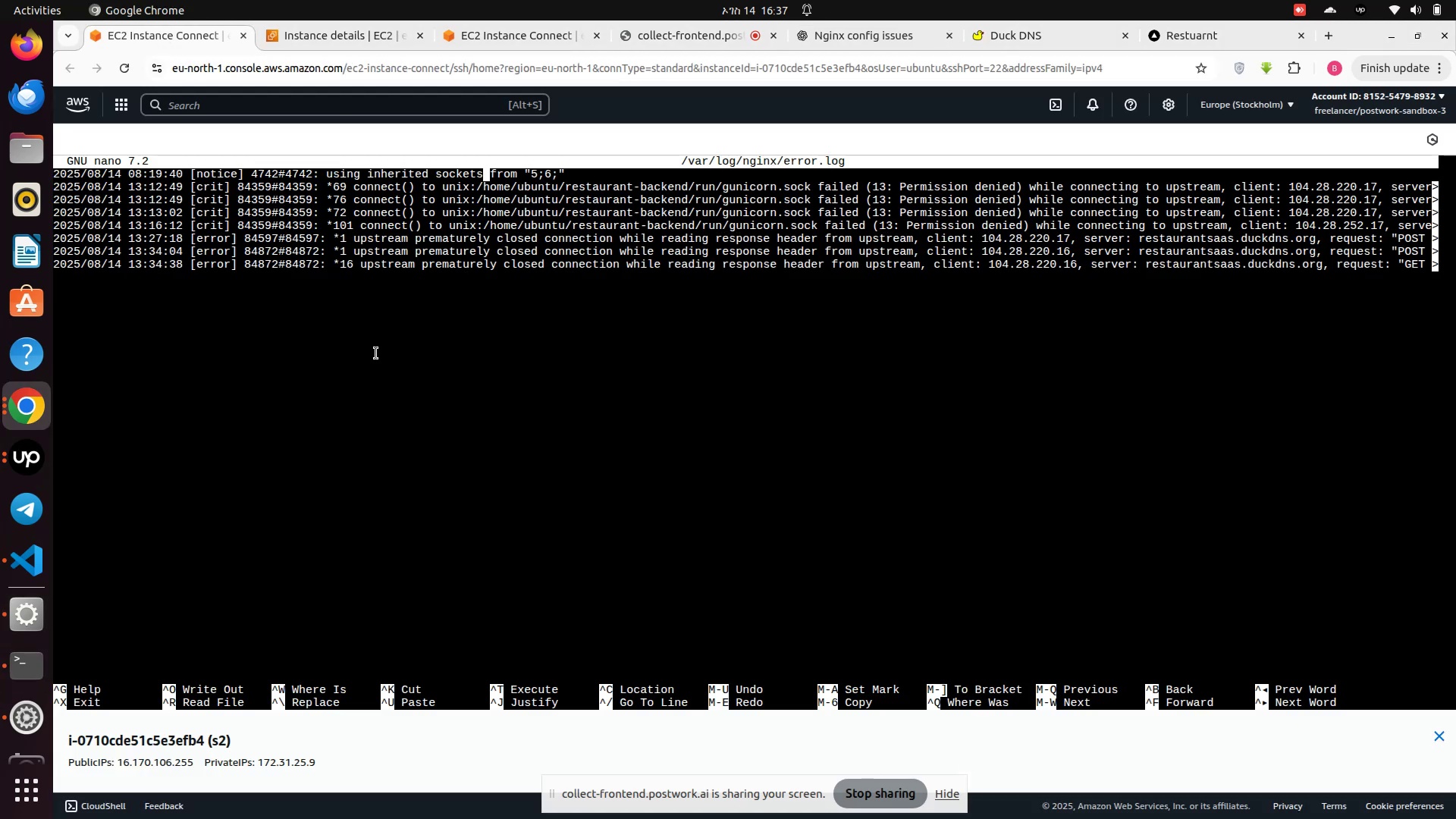 
key(Control+C)
 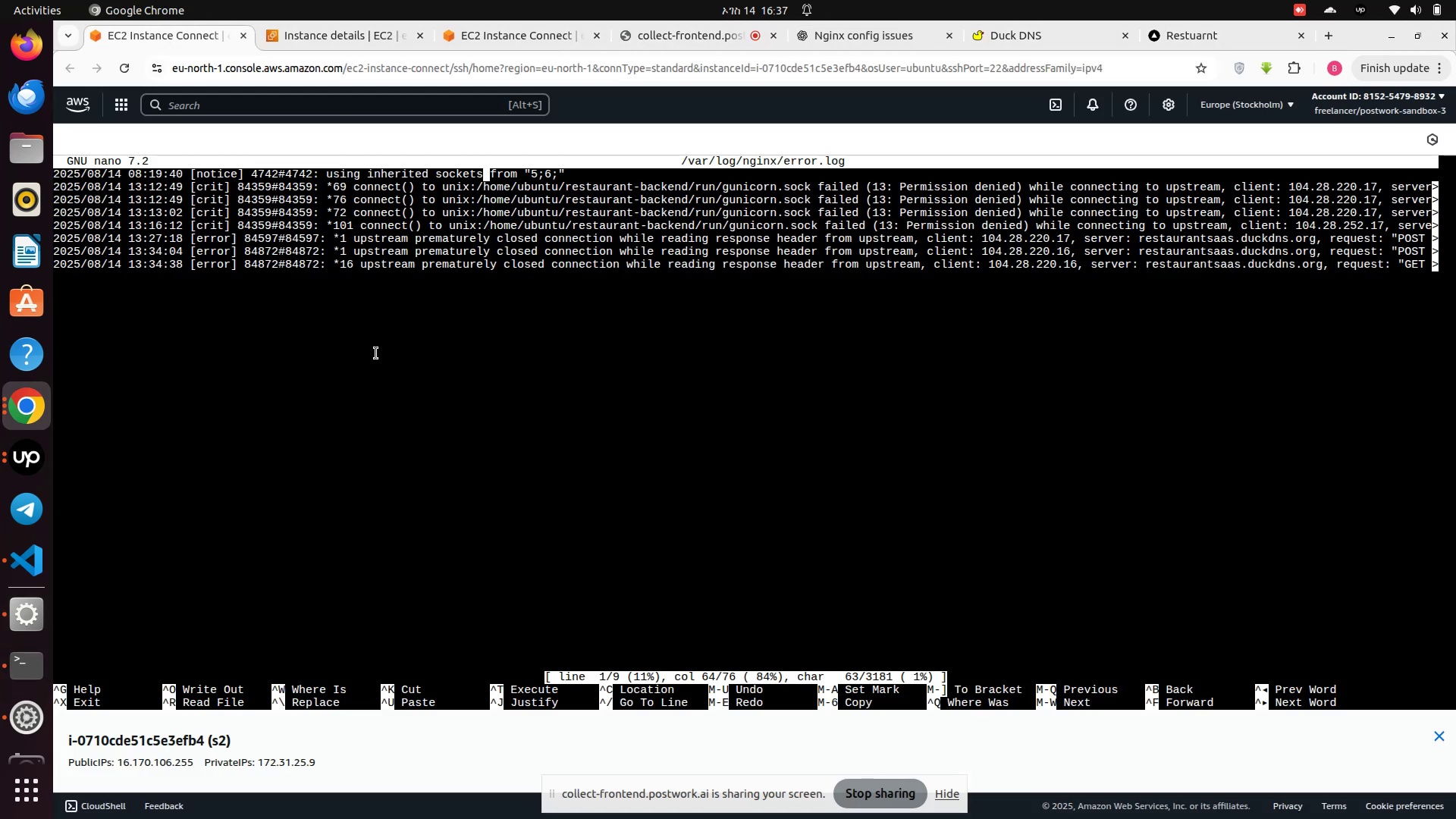 
key(Control+X)
 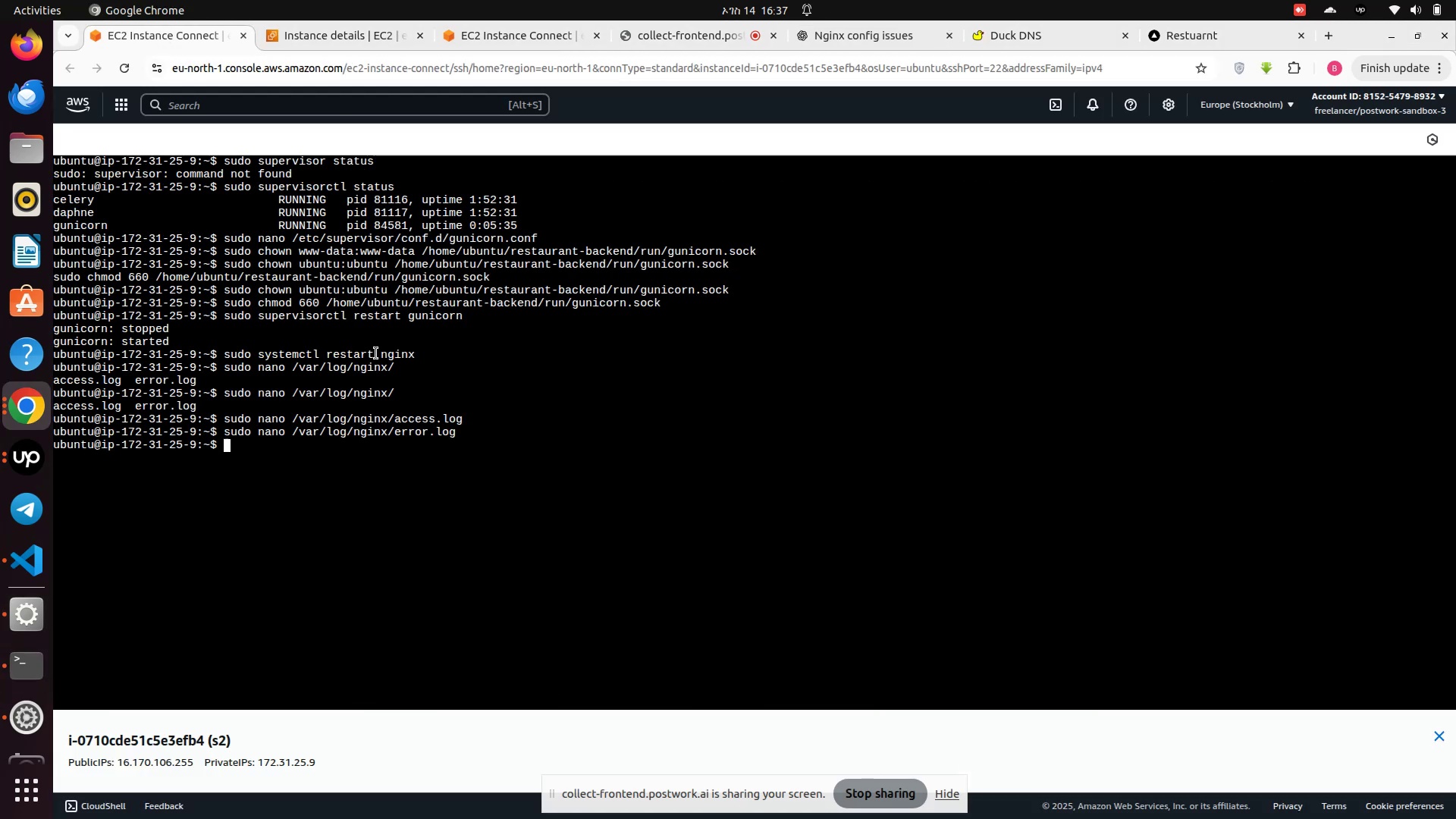 
type(sudo na)
key(Backspace)
key(Backspace)
key(Backspace)
type( tail /va)
key(Tab)
type(lo)
key(Tab)
key(Tab)
type(g)
key(Tab)
type(sup)
key(Tab)
type(gu)
key(Tab)
key(Tab)
type(_)
key(Tab)
 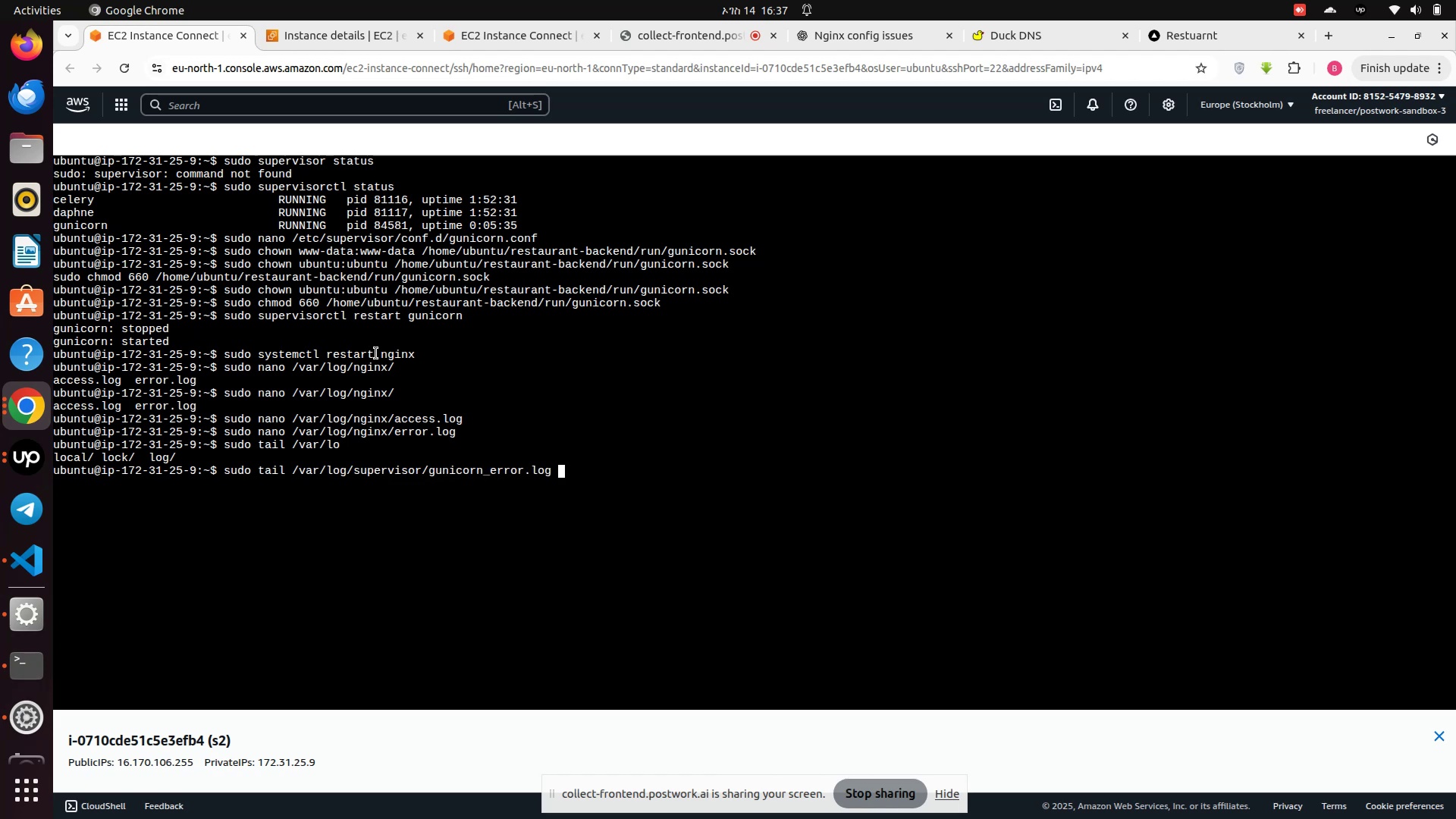 
key(Enter)
 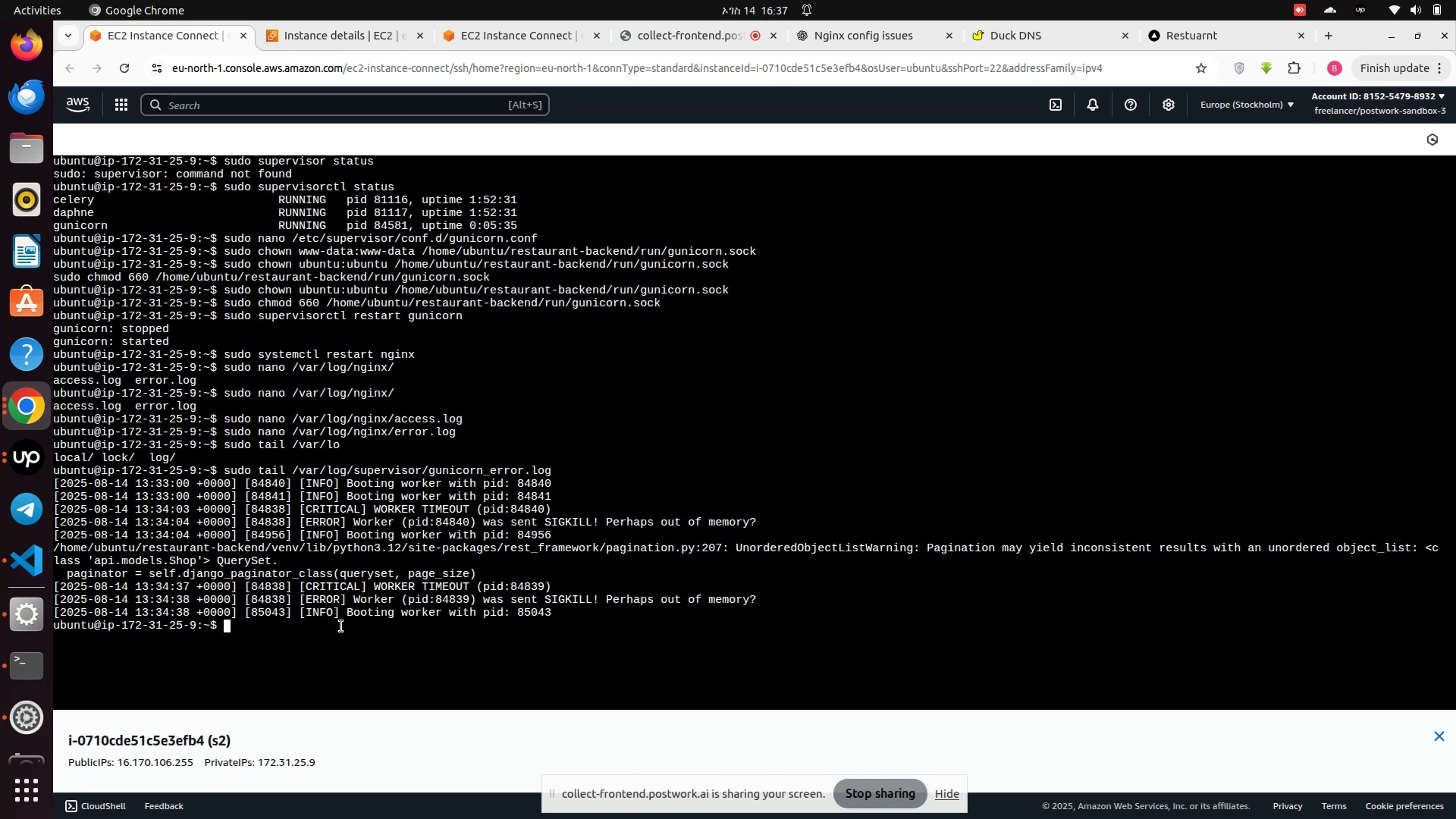 
wait(39.79)
 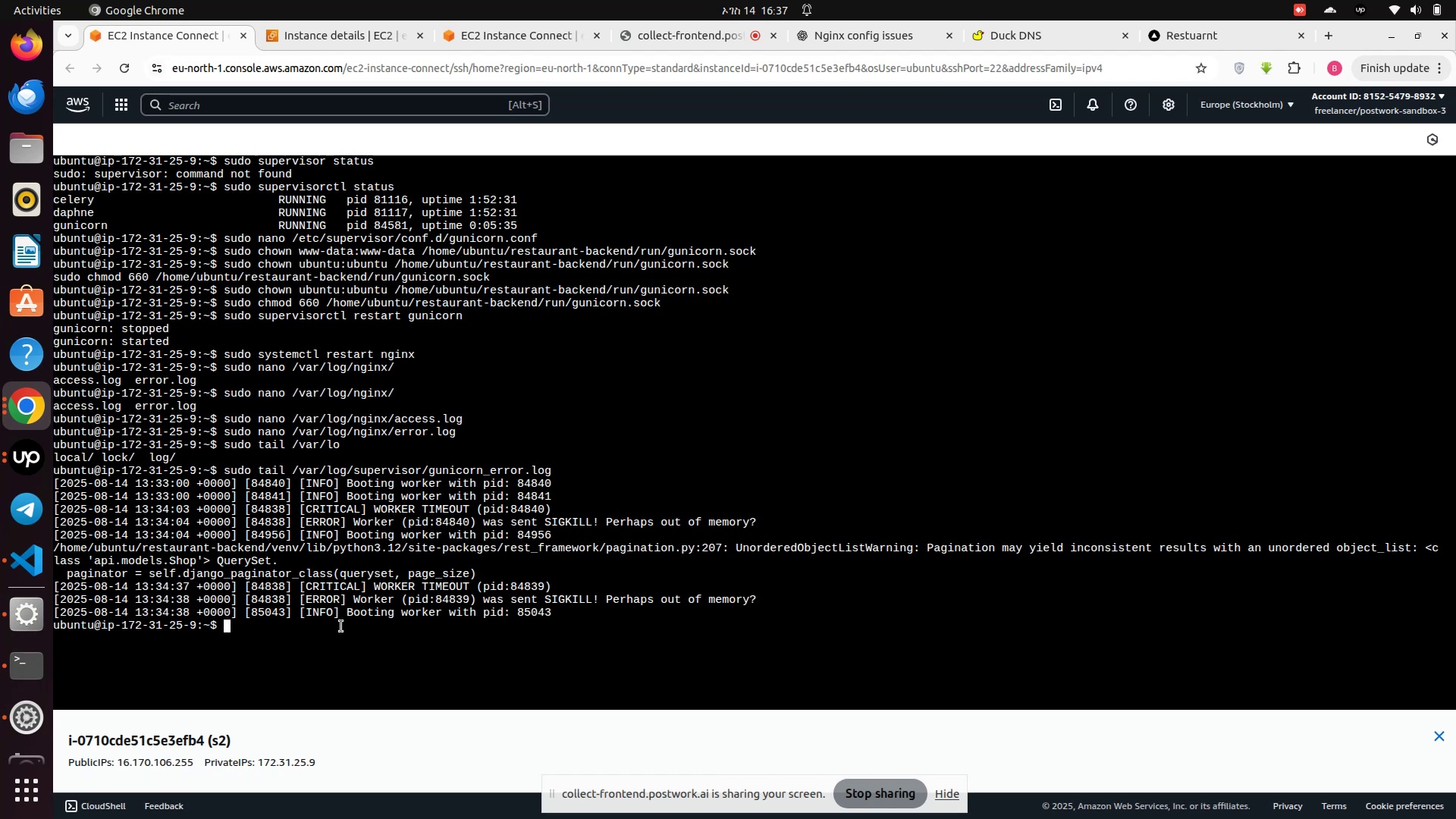 
left_click([1181, 33])
 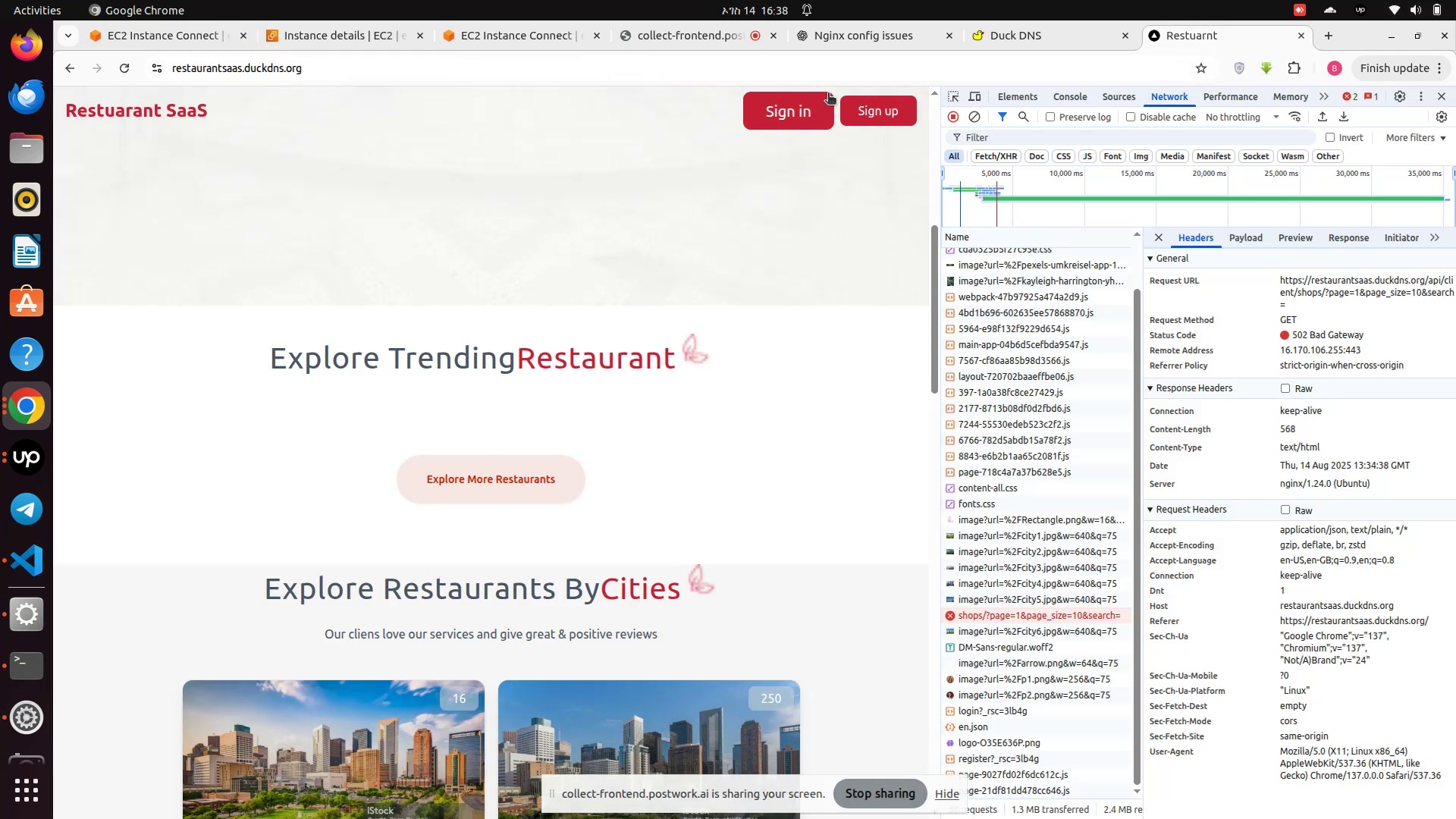 
left_click([788, 114])
 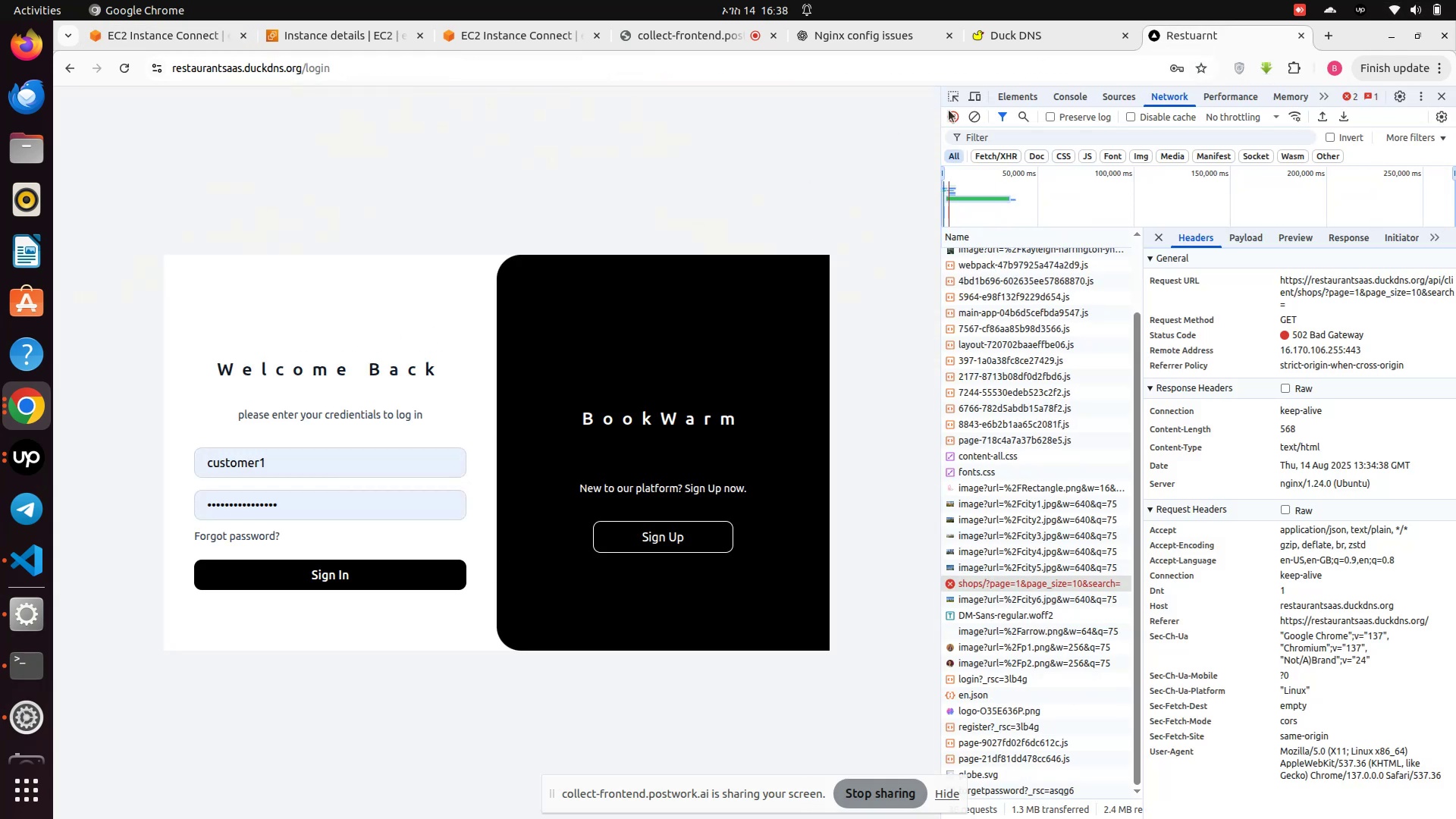 
left_click([974, 116])
 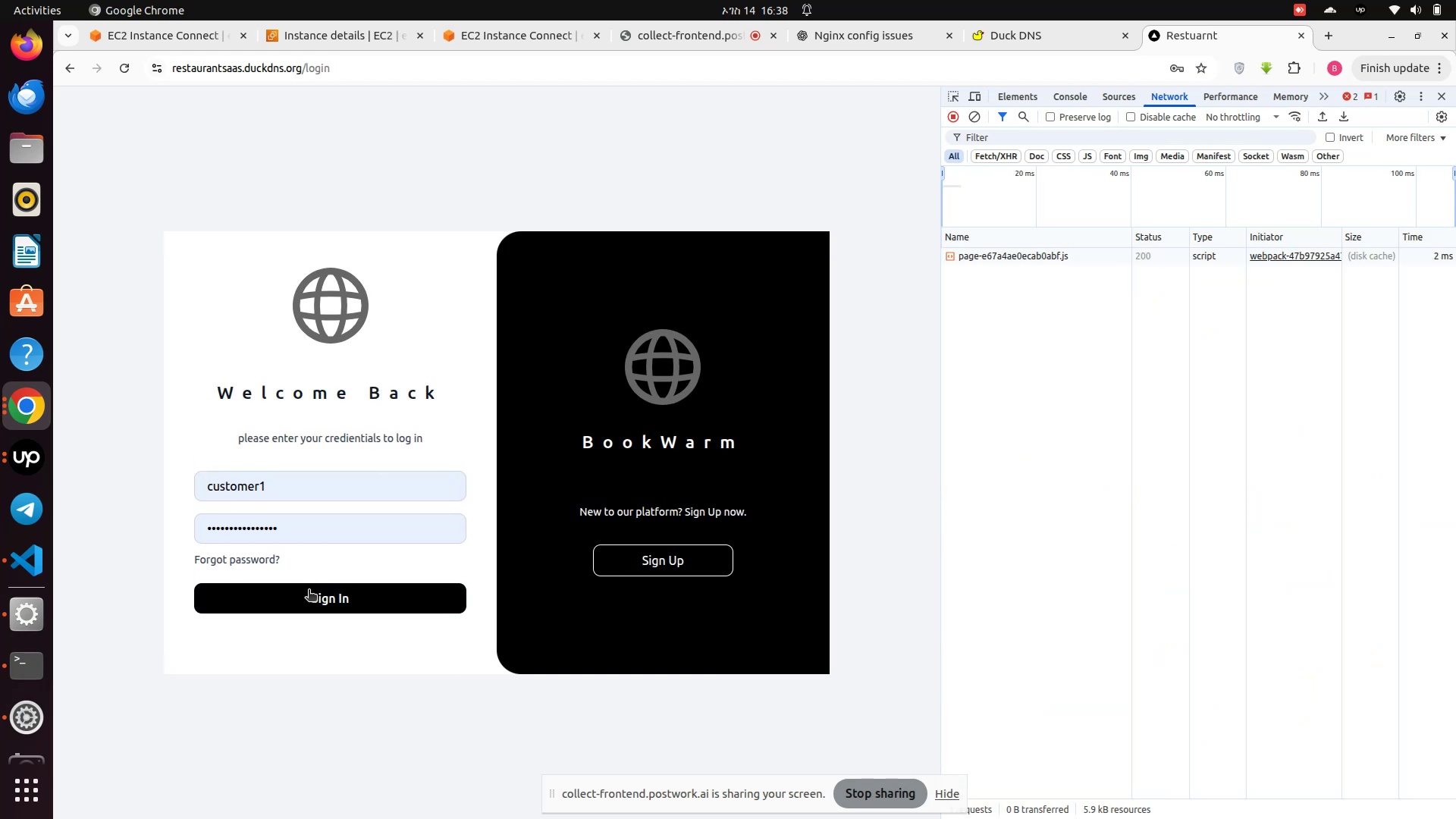 
left_click([304, 599])
 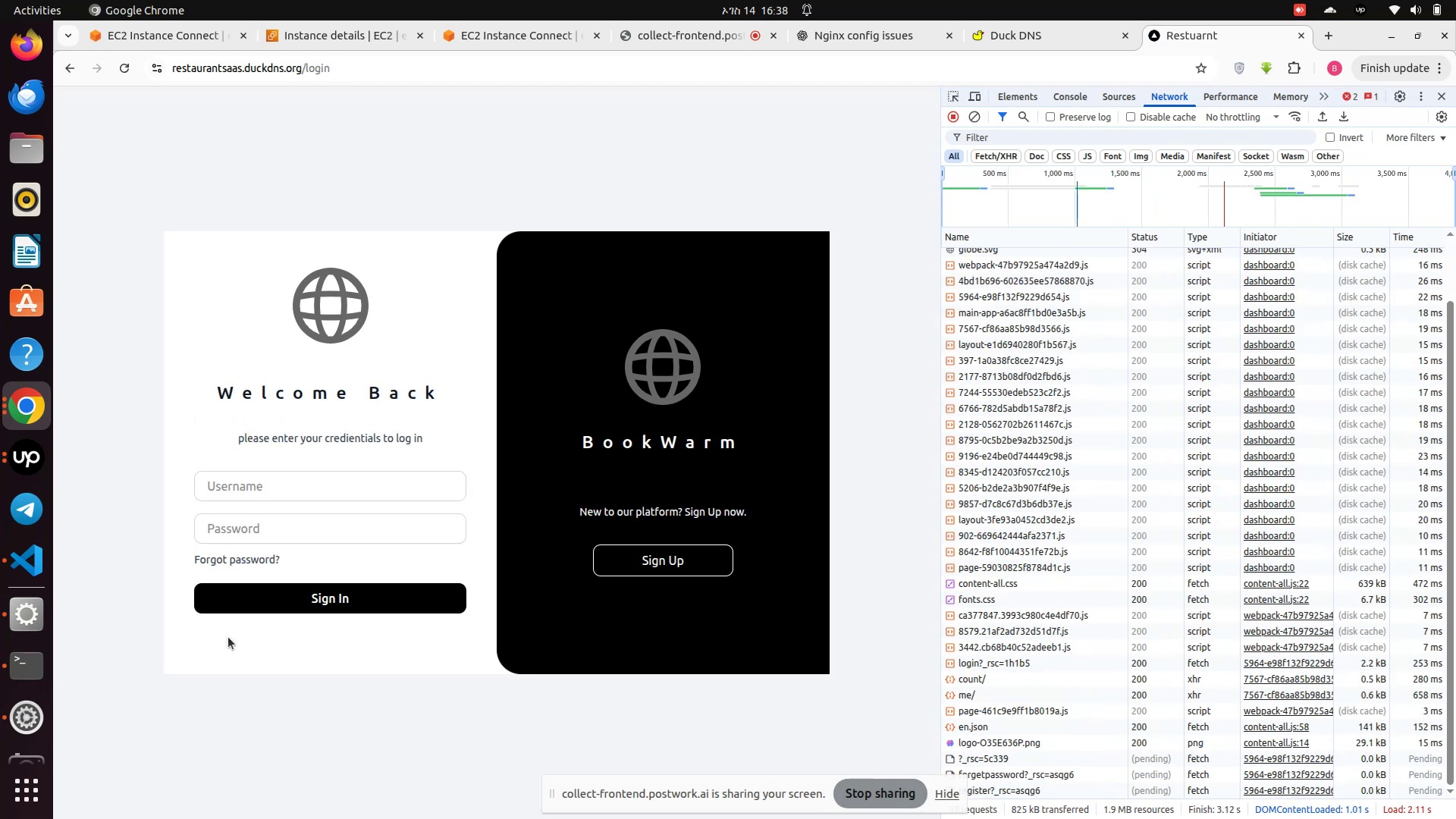 
wait(6.71)
 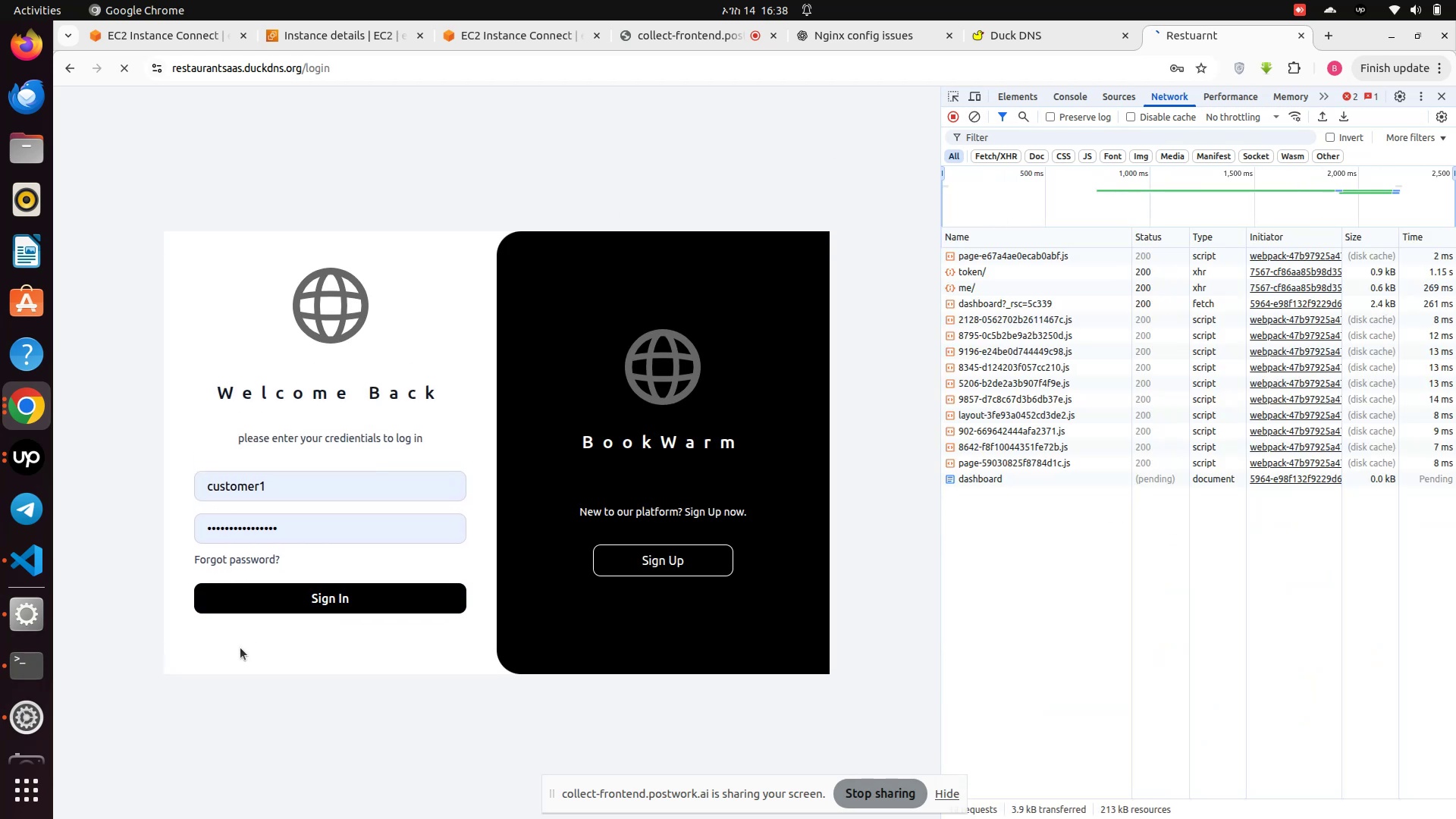 
scroll: coordinate [480, 544], scroll_direction: down, amount: 8.0
 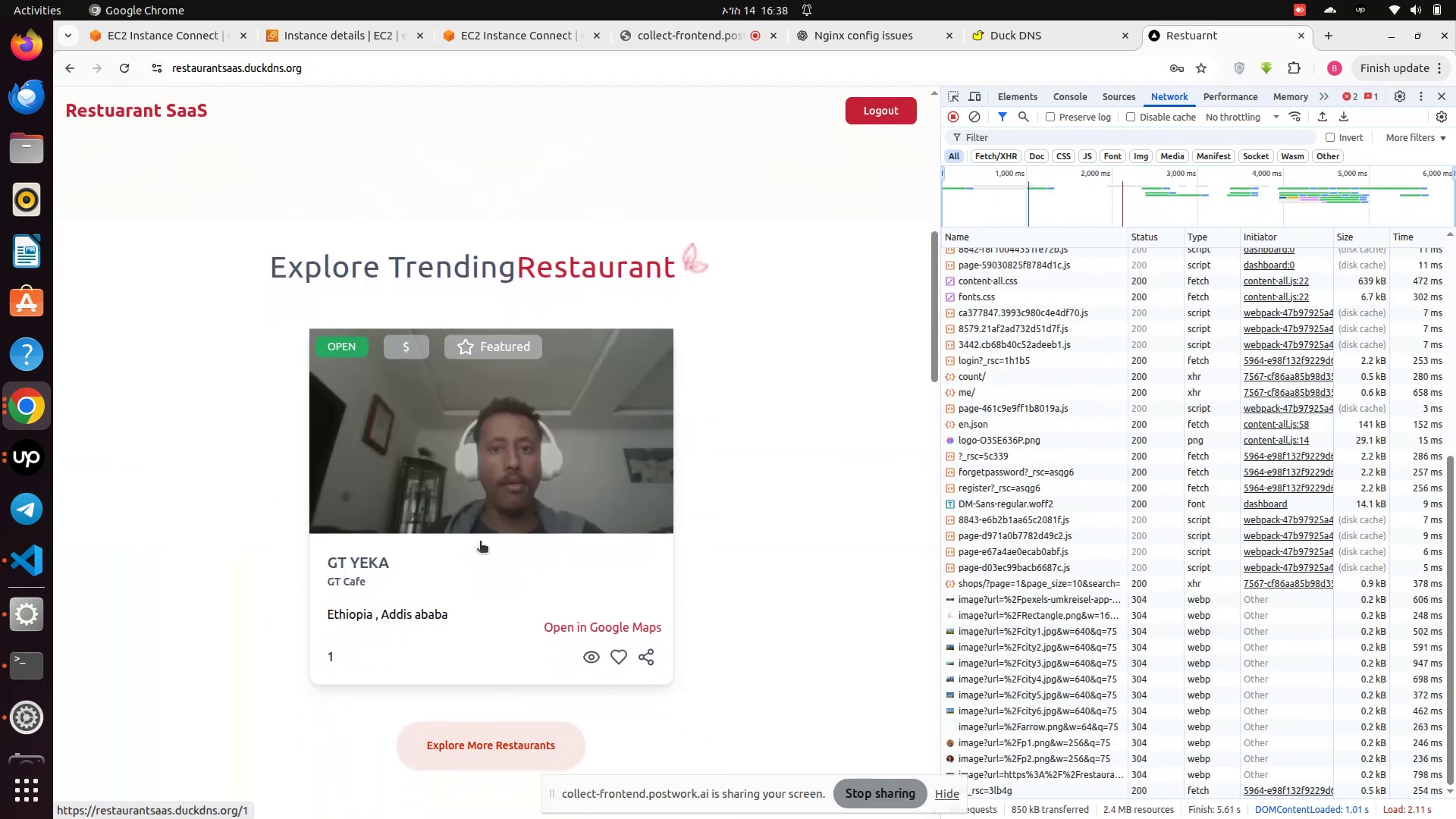 
left_click([480, 542])
 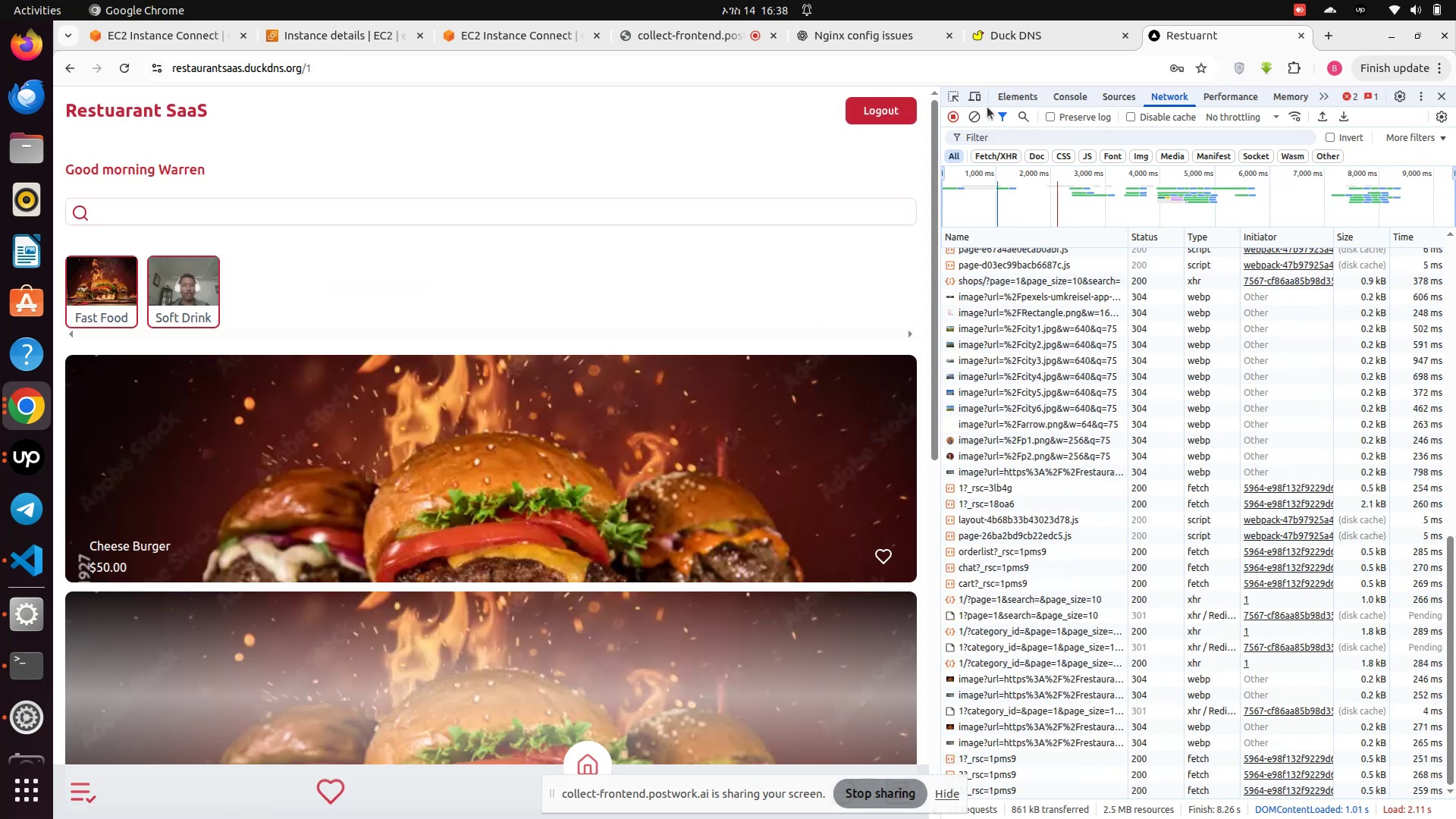 
left_click([978, 94])
 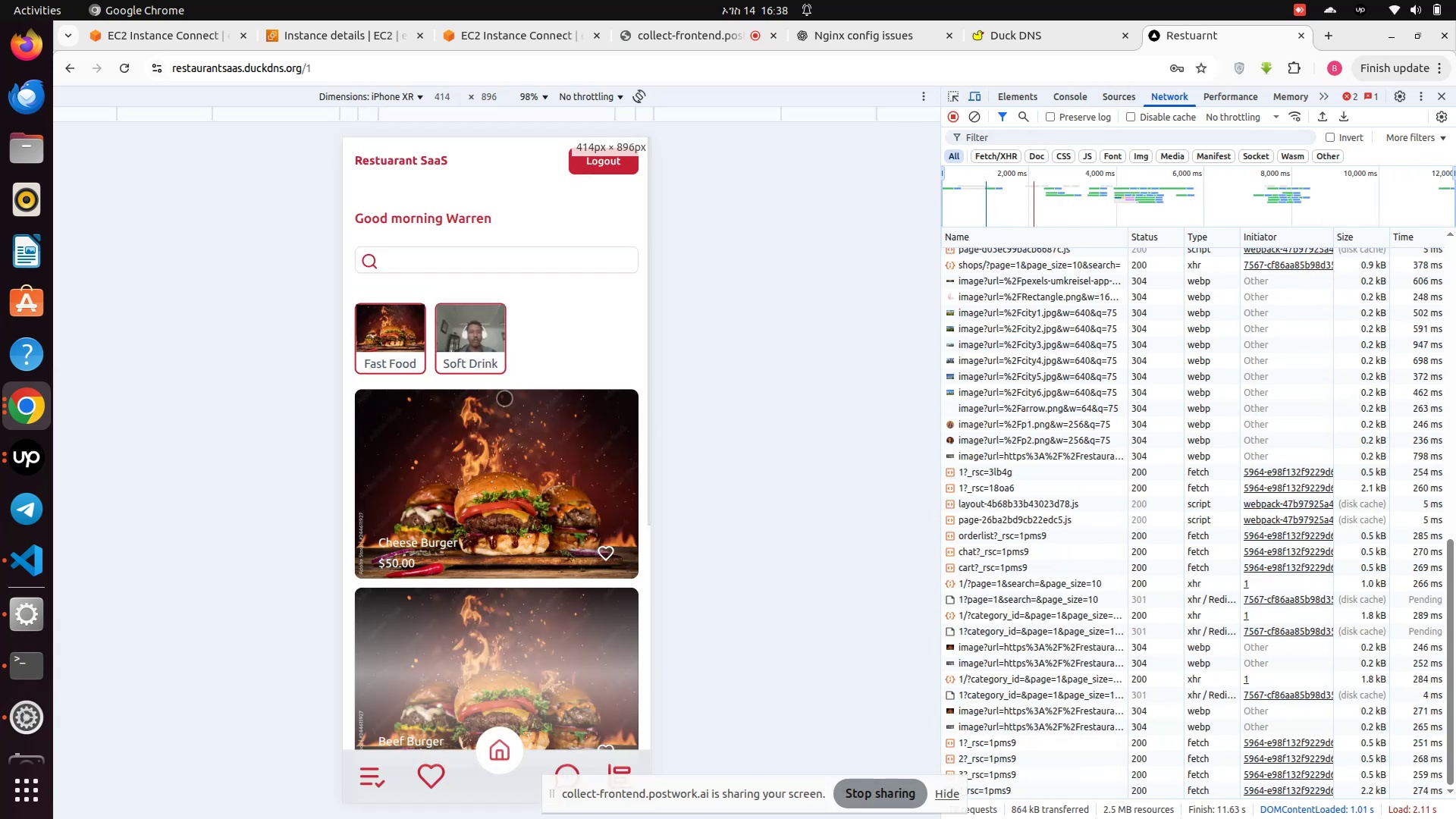 
scroll: coordinate [497, 511], scroll_direction: up, amount: 4.0
 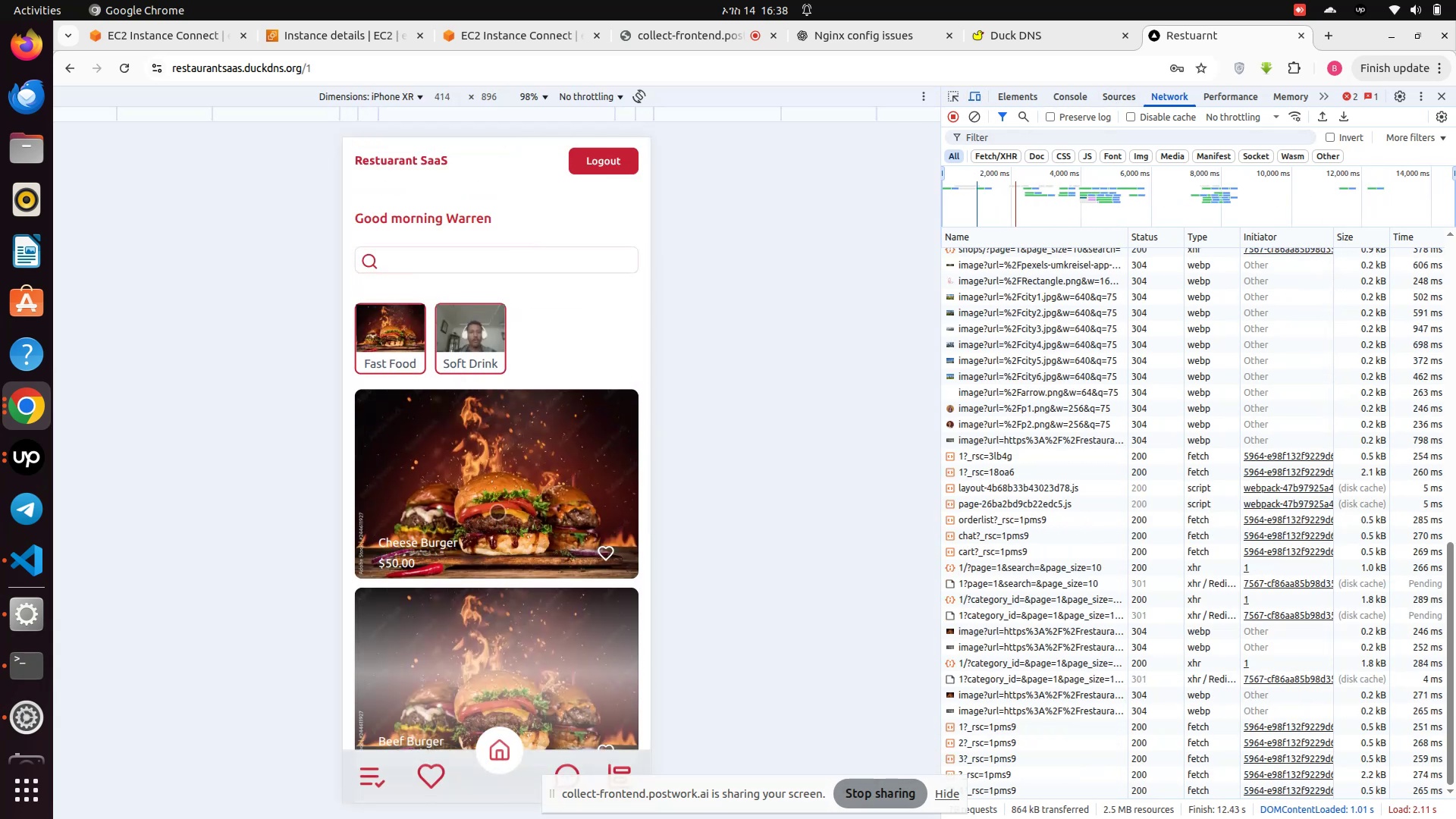 
wait(9.32)
 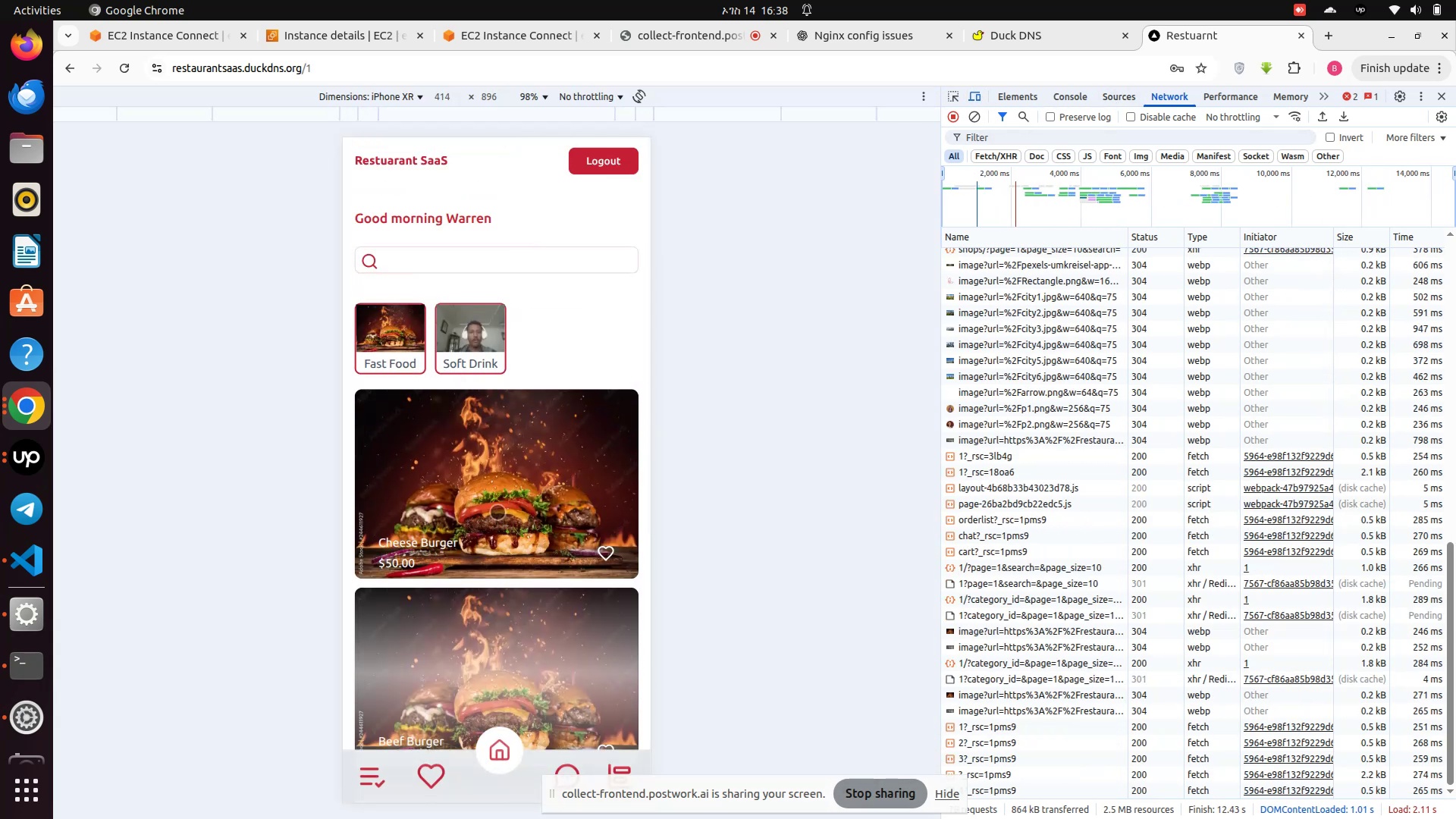 
left_click([1031, 39])
 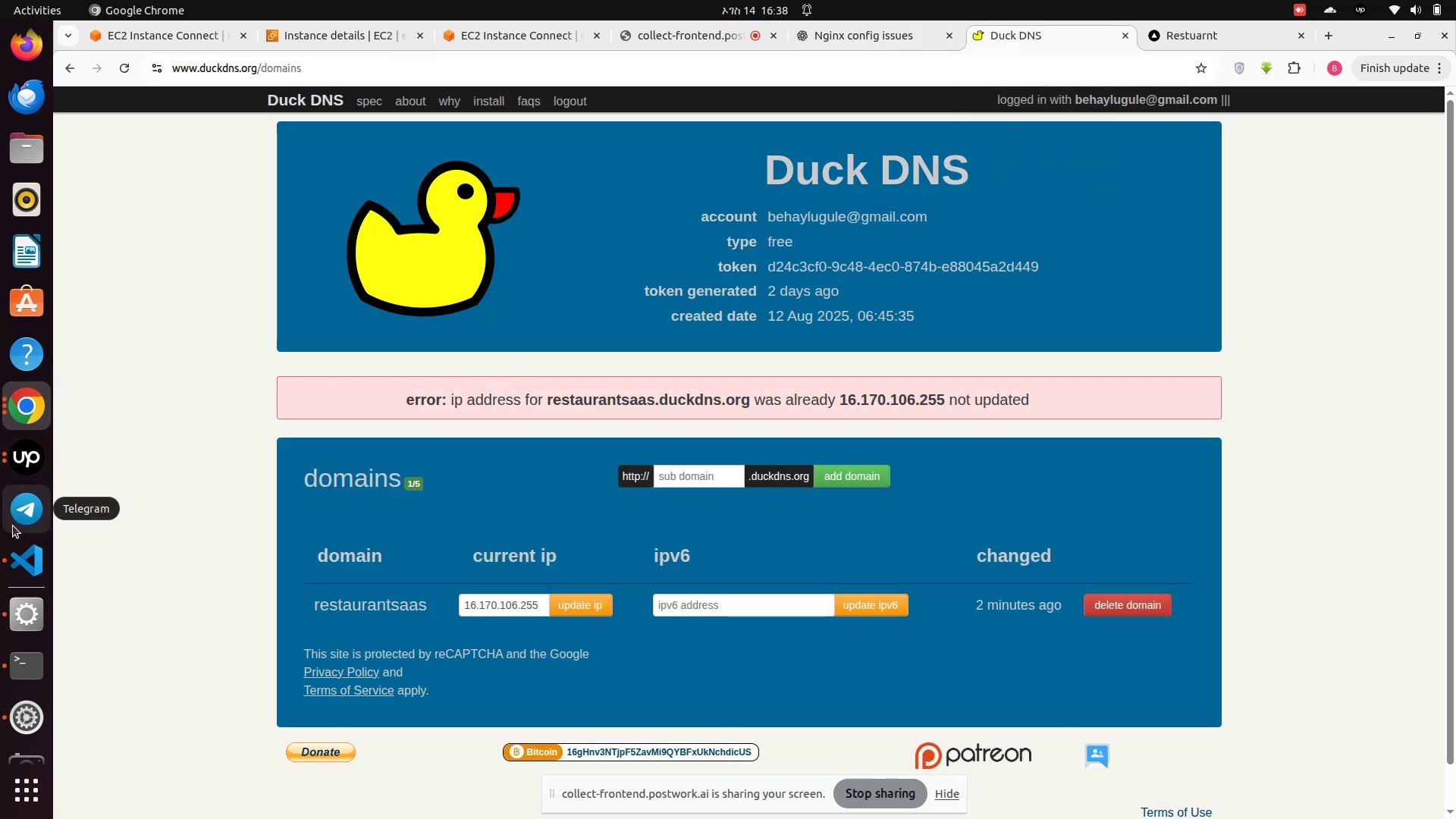 
wait(5.2)
 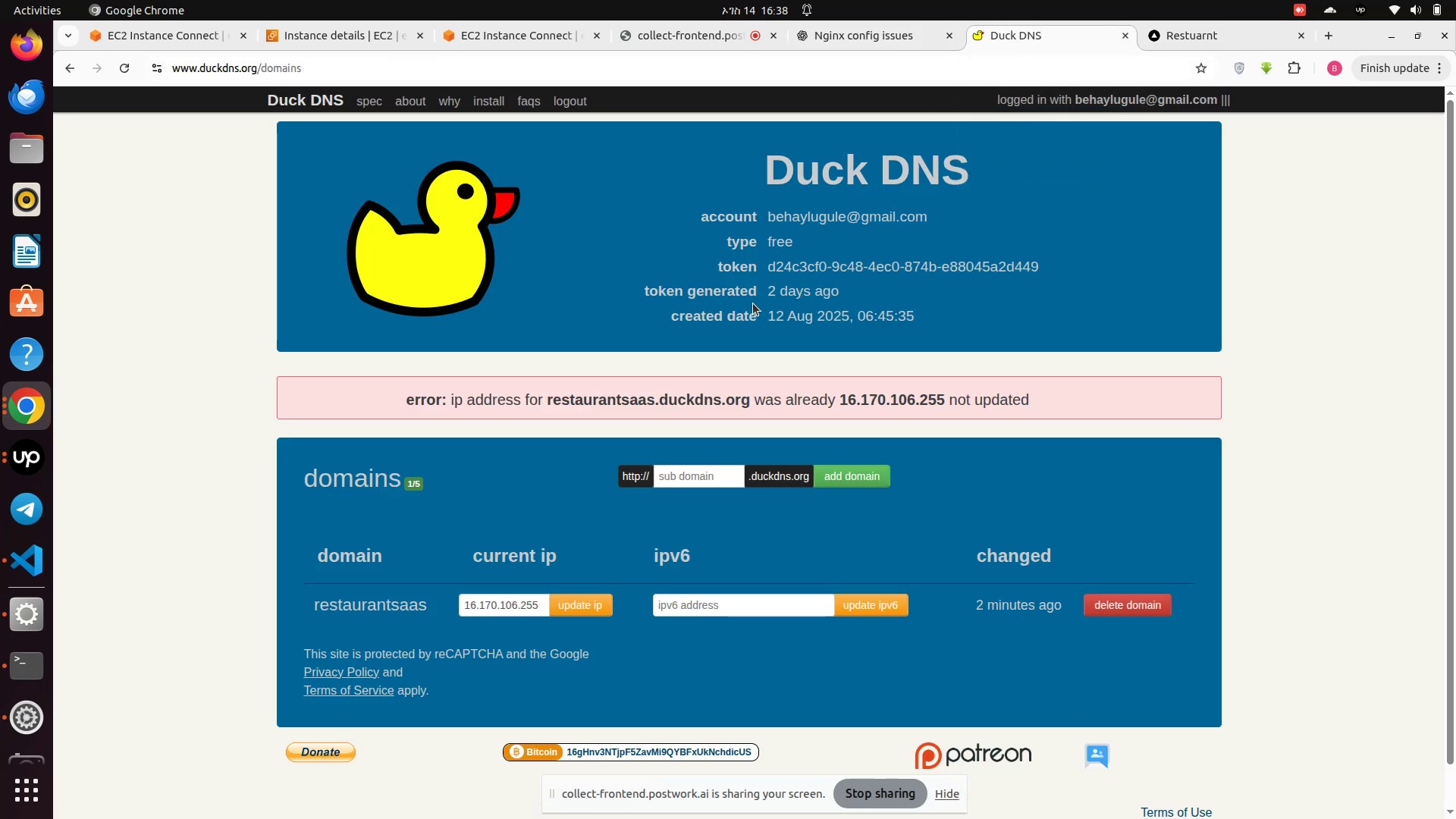 
left_click([521, 40])
 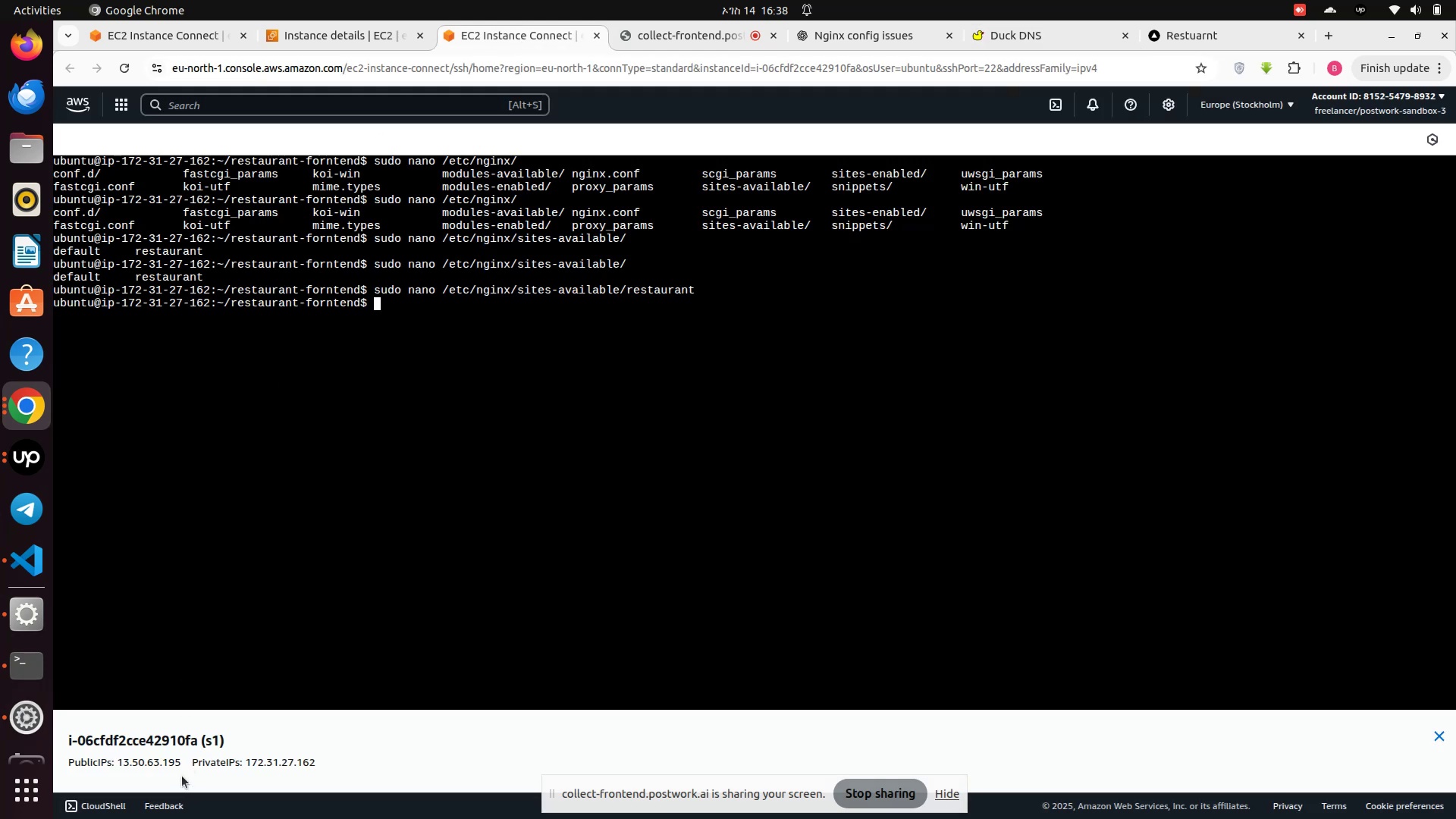 
left_click_drag(start_coordinate=[186, 765], to_coordinate=[168, 764])
 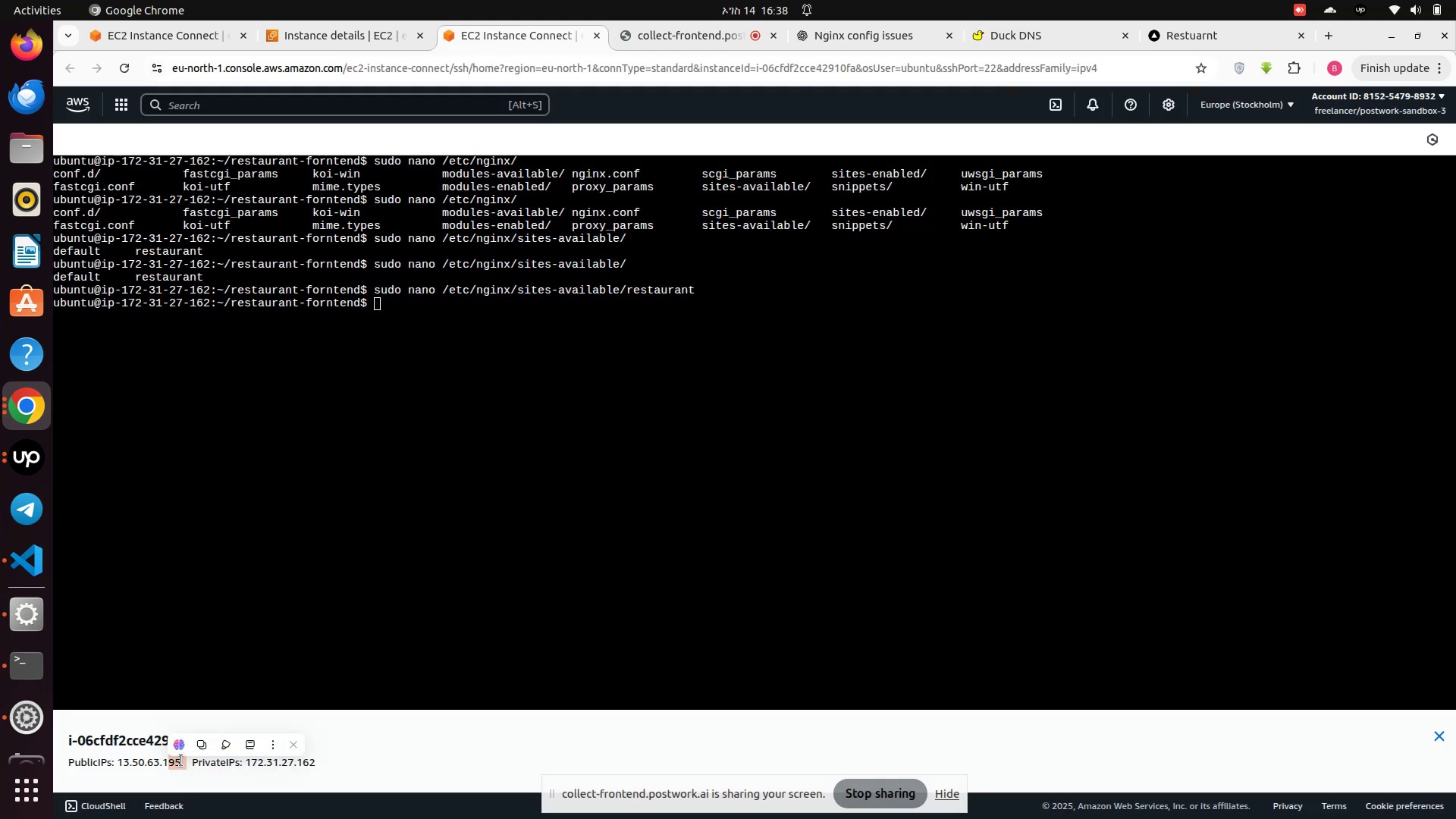 
left_click_drag(start_coordinate=[181, 761], to_coordinate=[171, 761])
 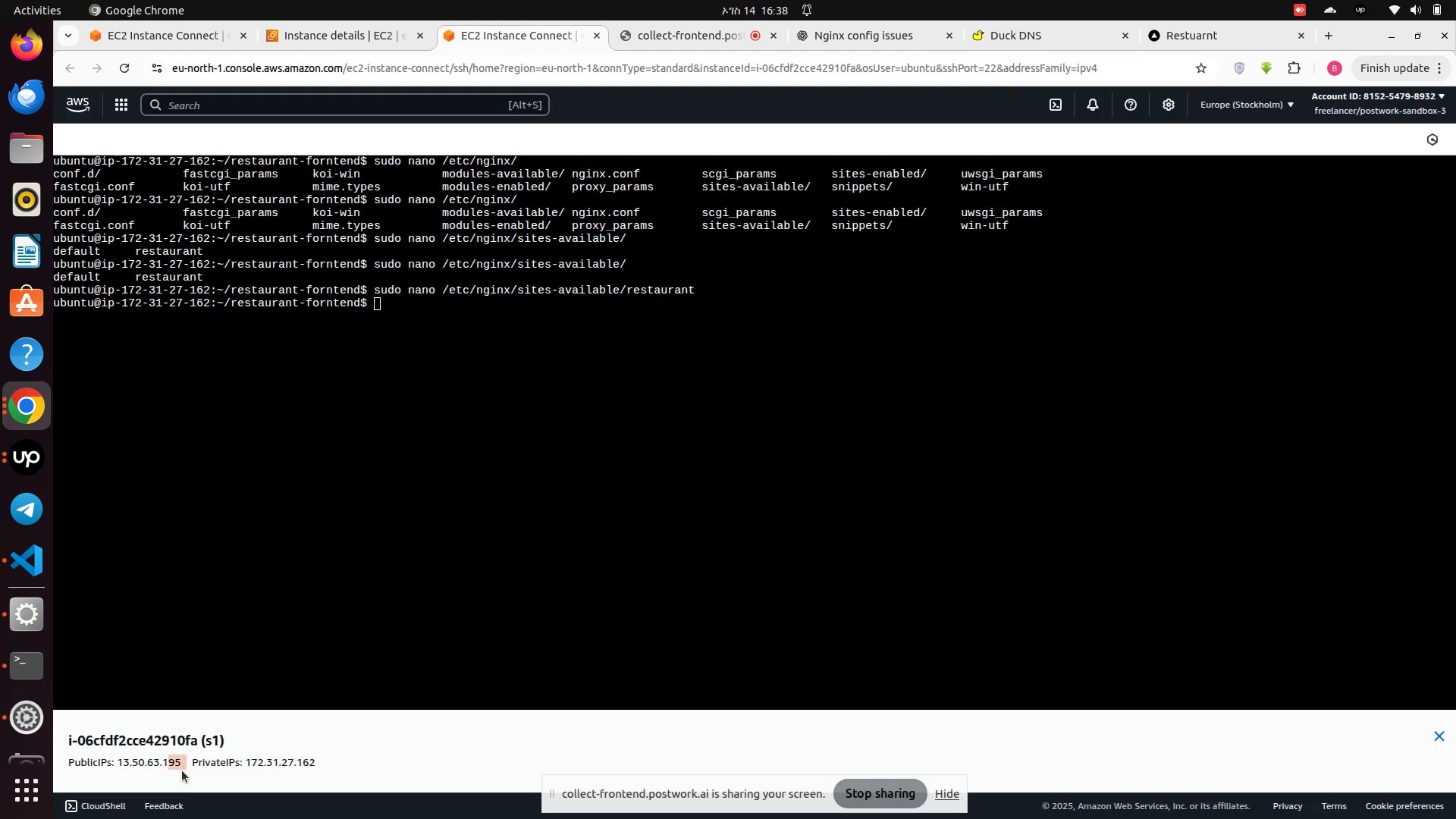 
left_click([182, 770])
 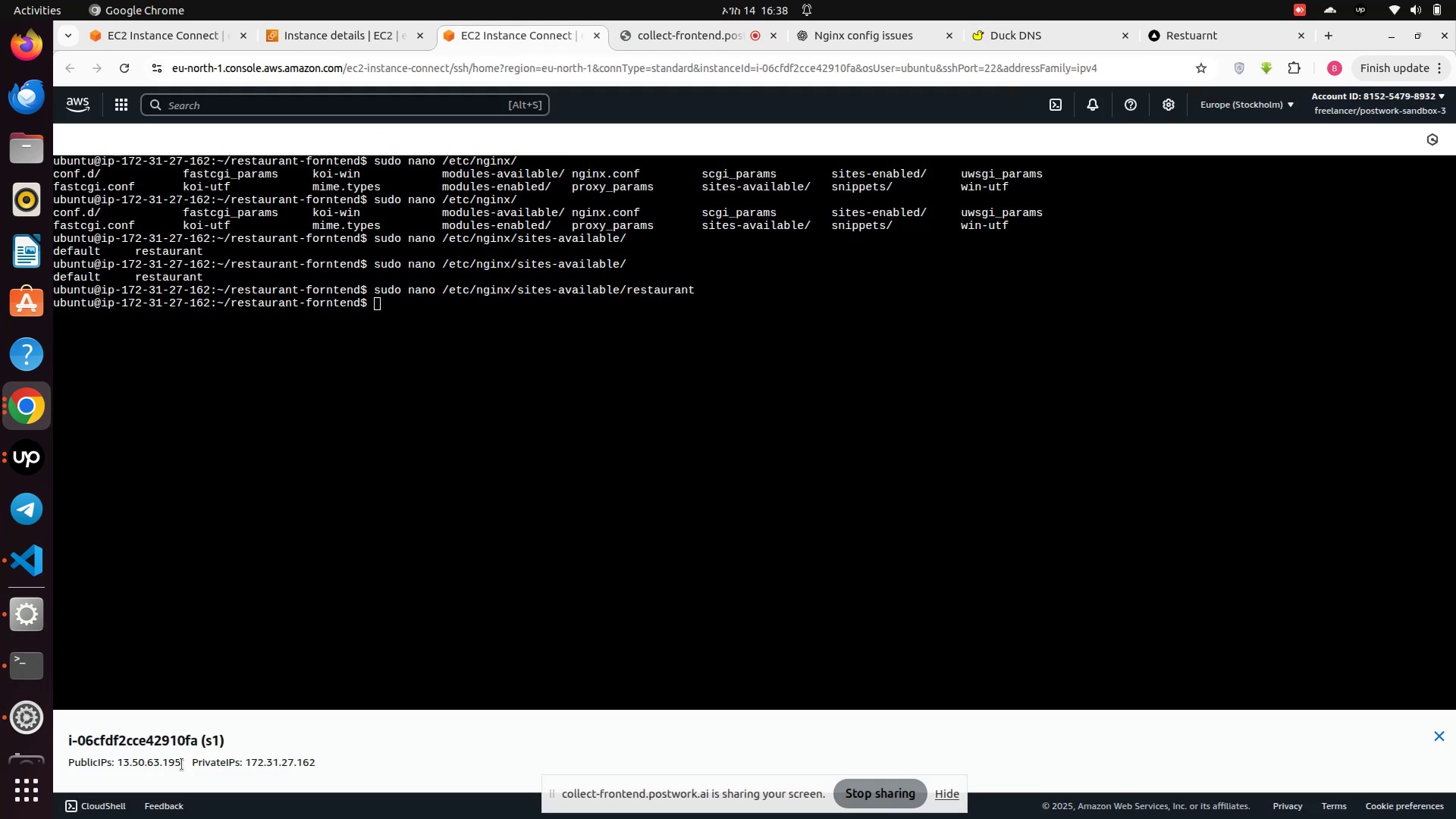 
left_click_drag(start_coordinate=[181, 764], to_coordinate=[118, 767])
 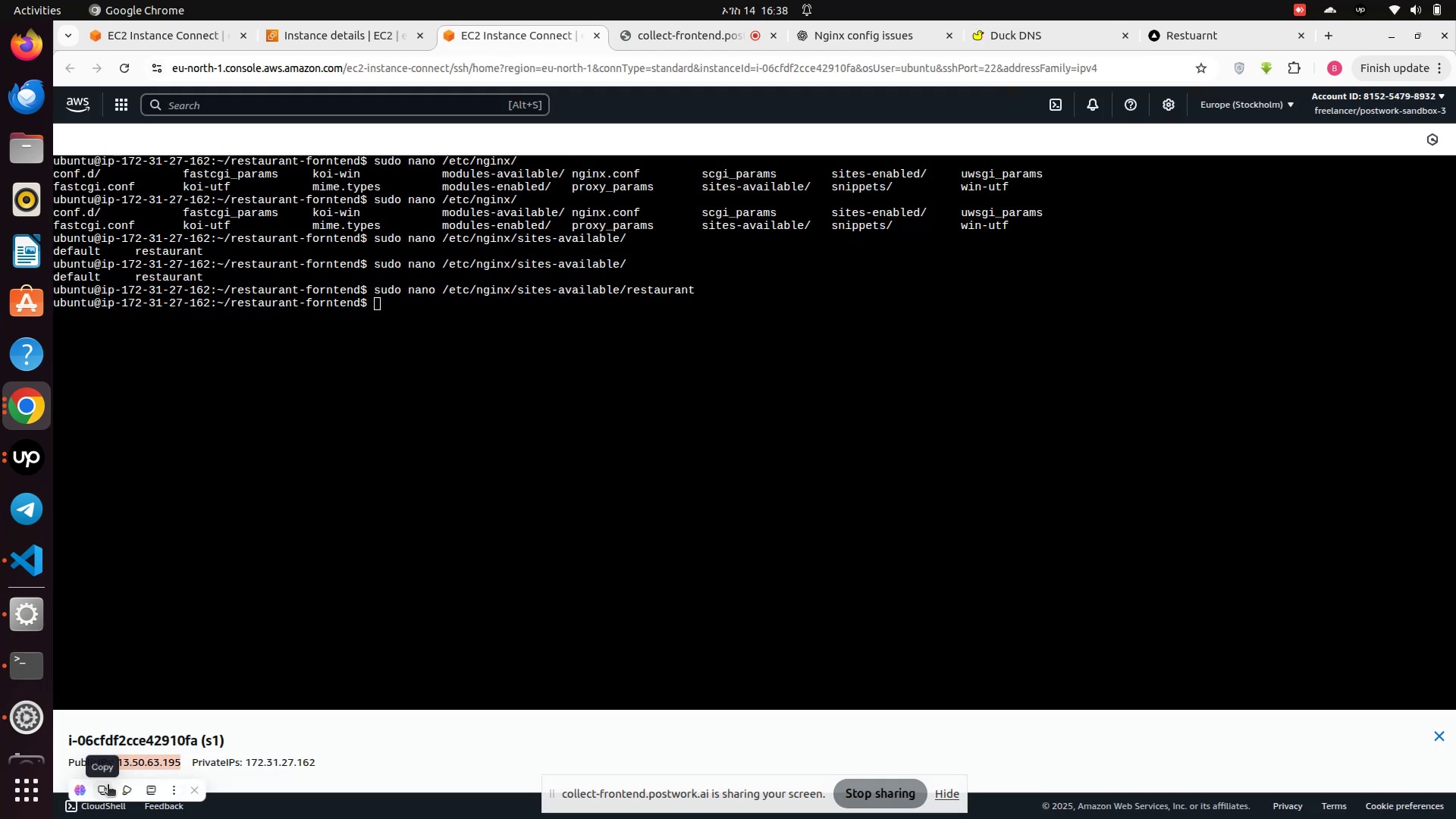 
left_click([106, 786])
 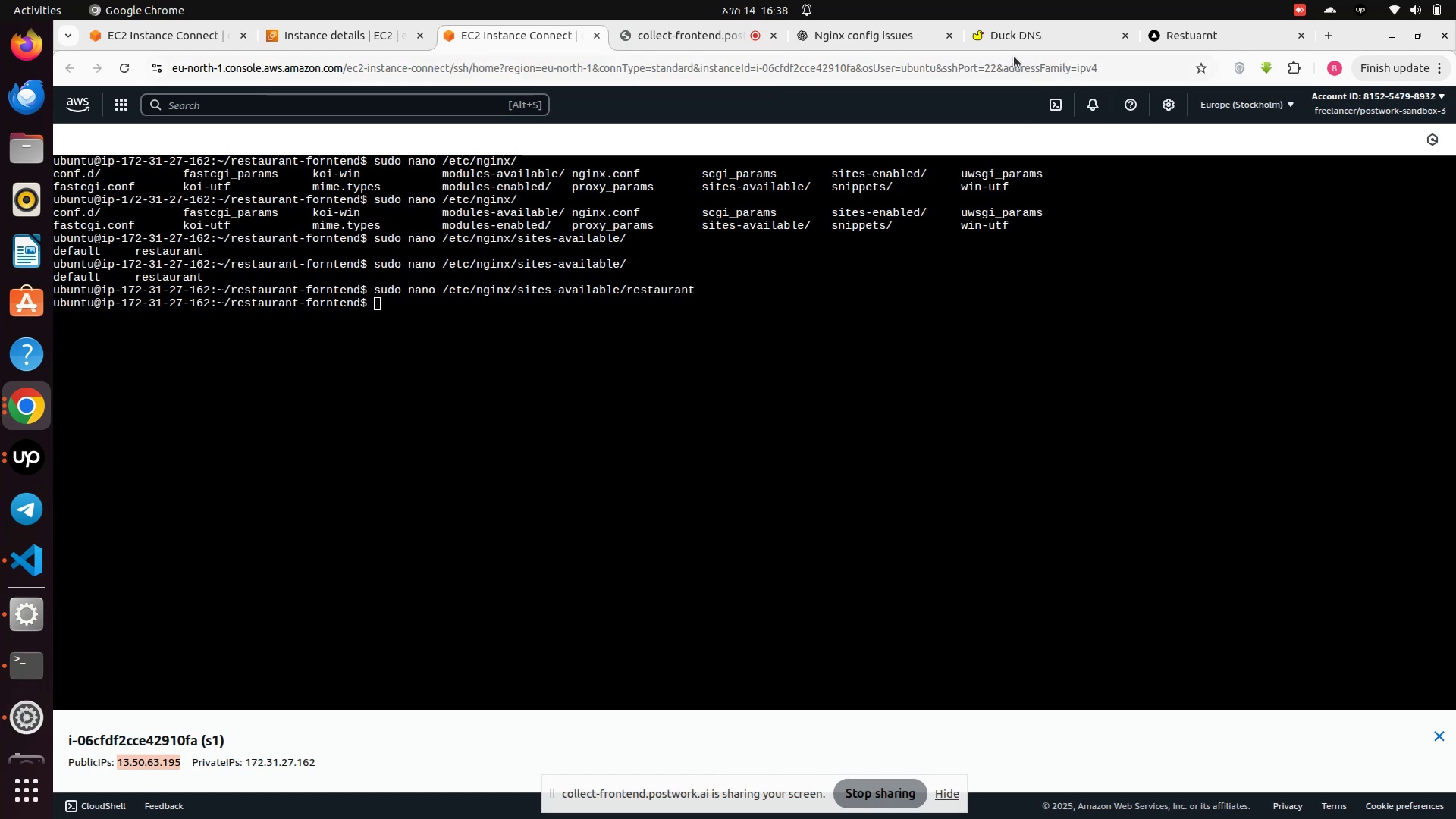 
left_click([1005, 46])
 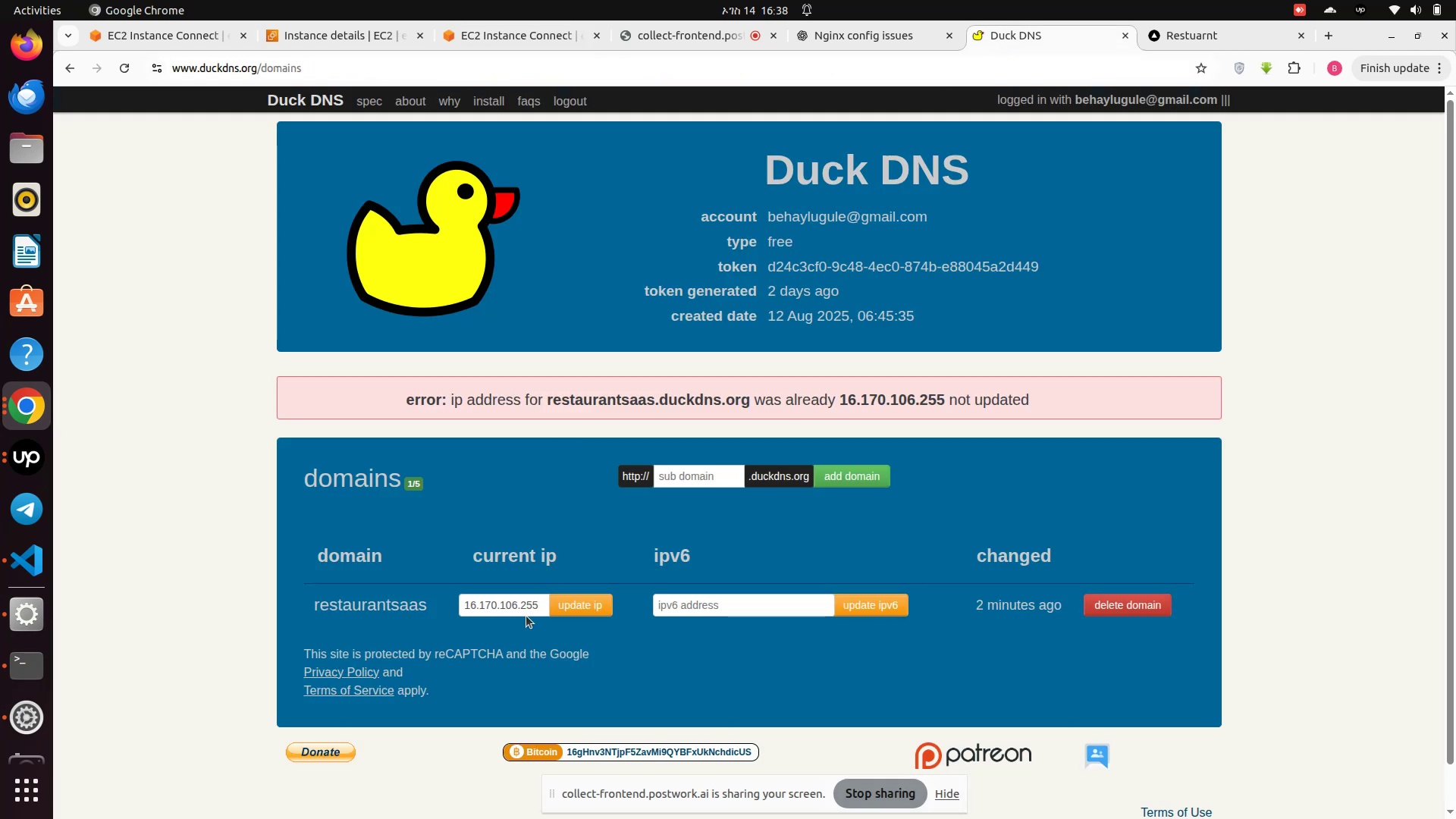 
left_click([536, 606])
 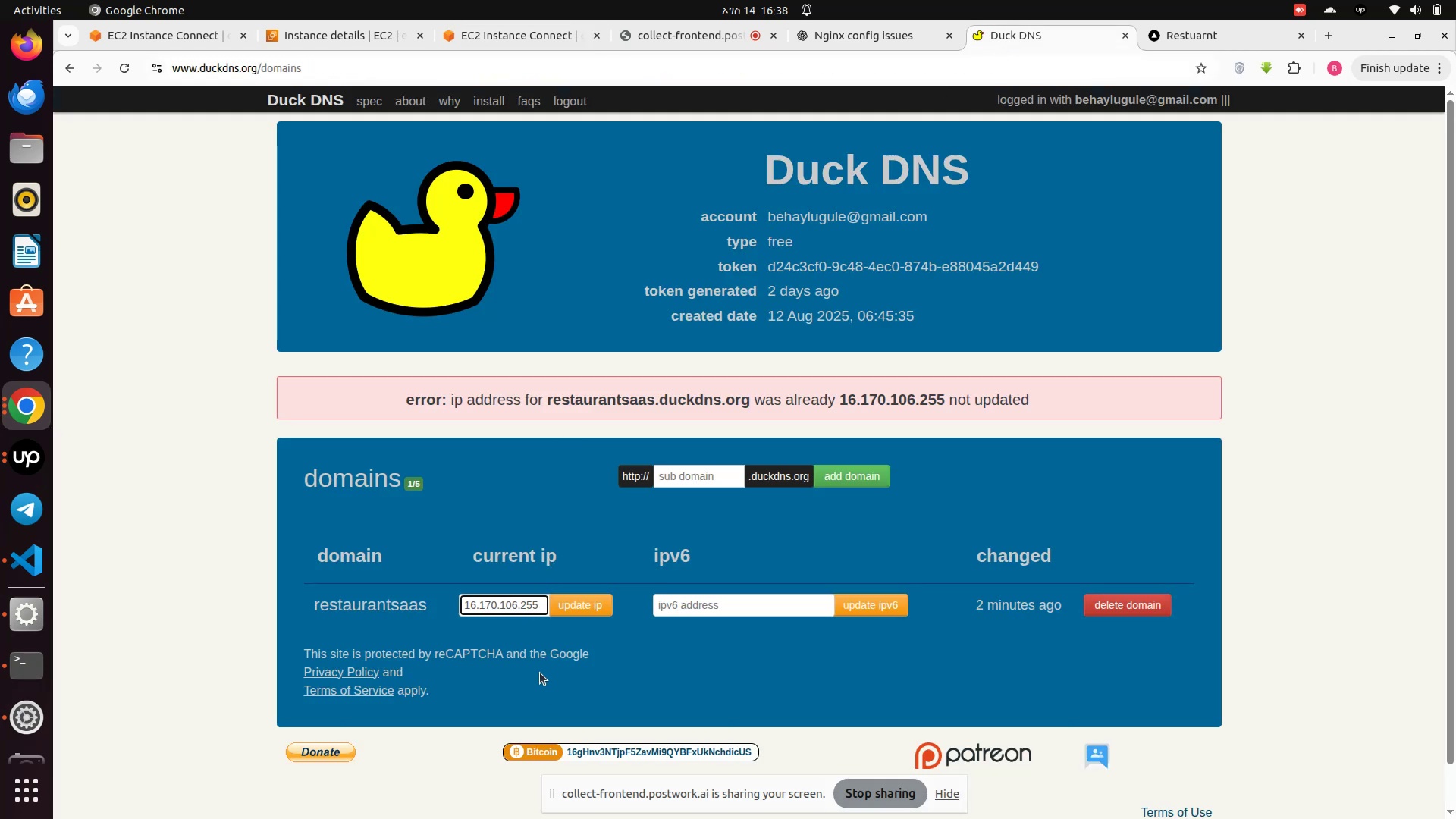 
hold_key(key=Backspace, duration=0.99)
 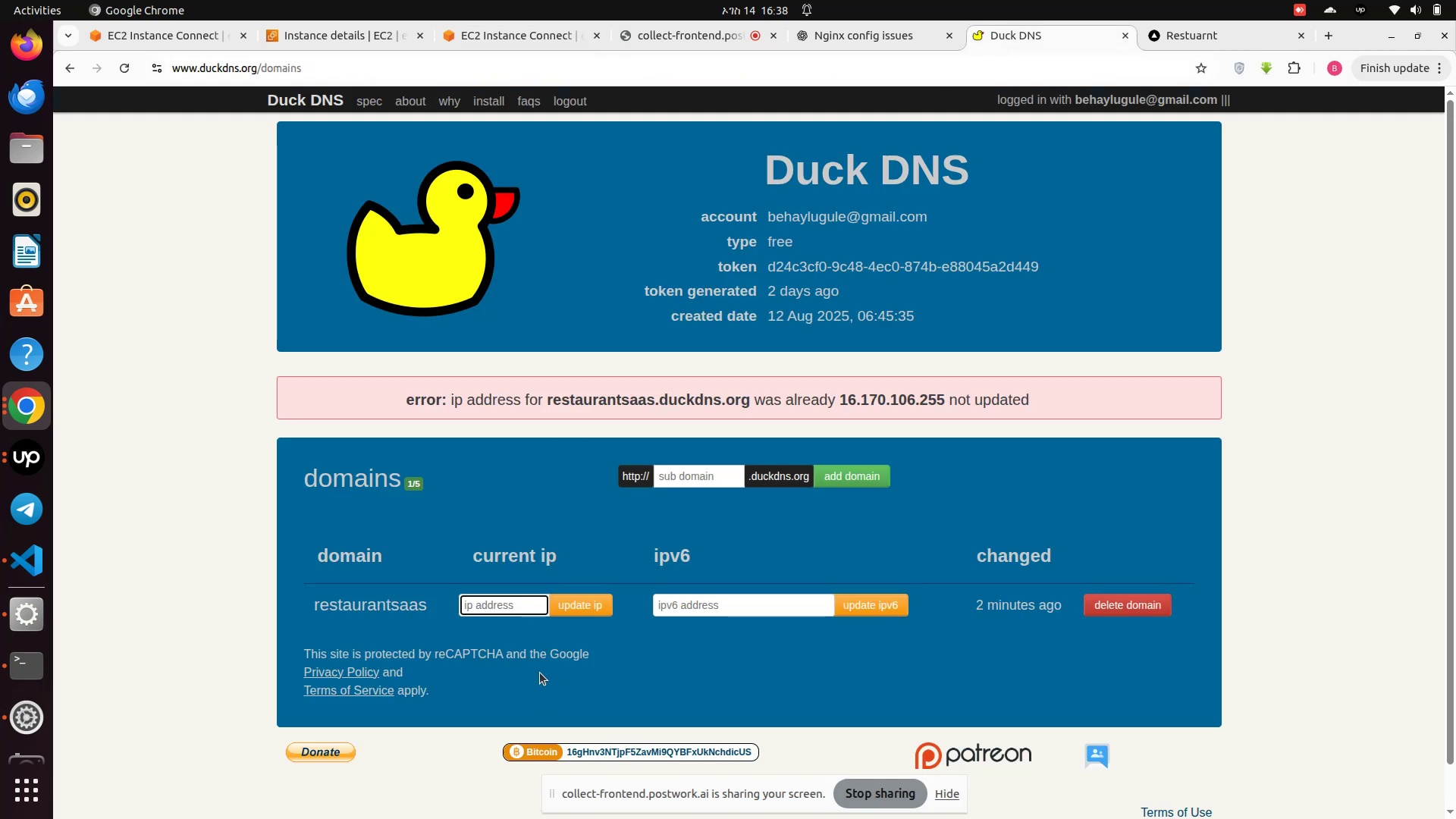 
key(Control+V)
 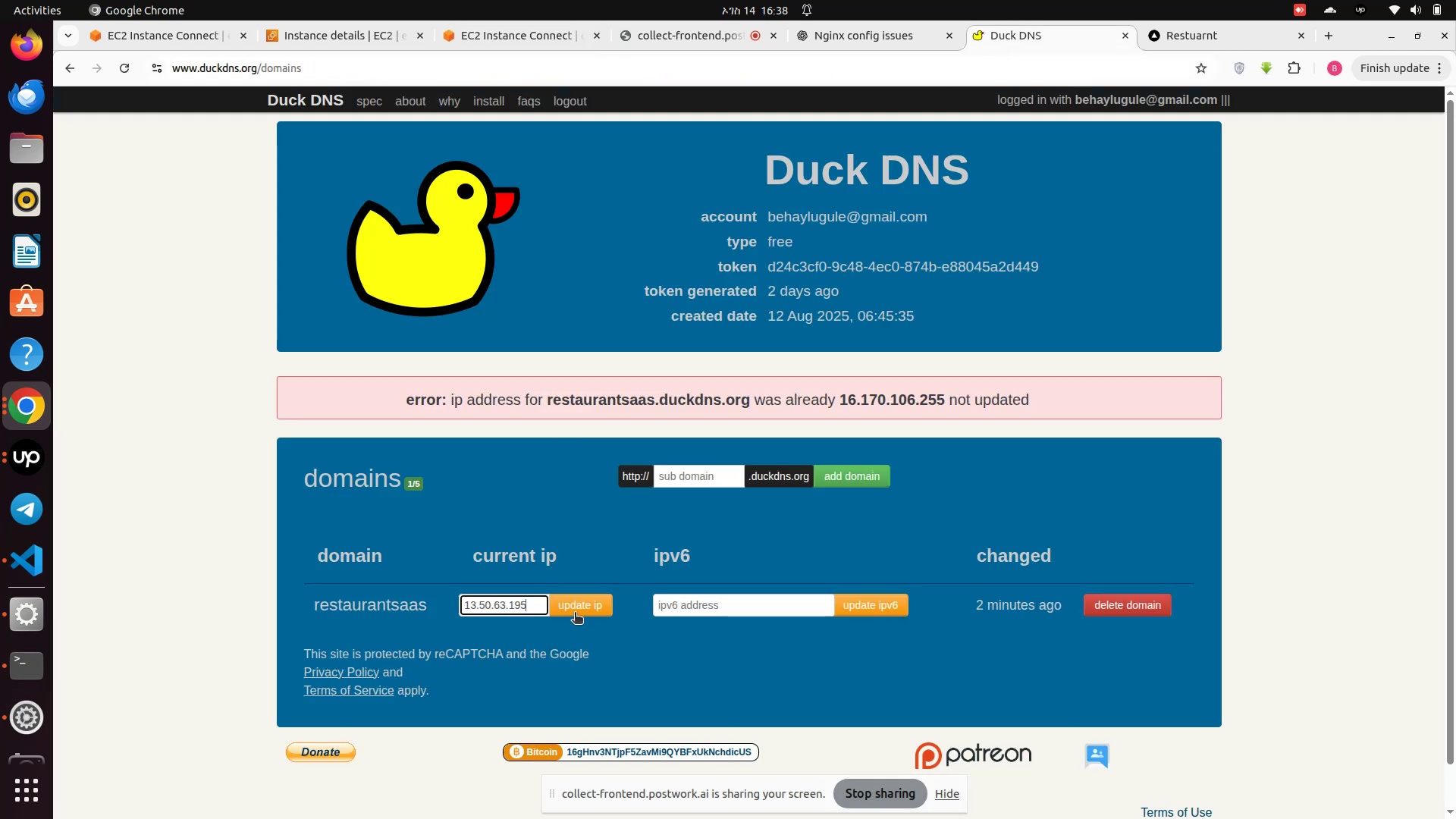 
left_click([575, 613])
 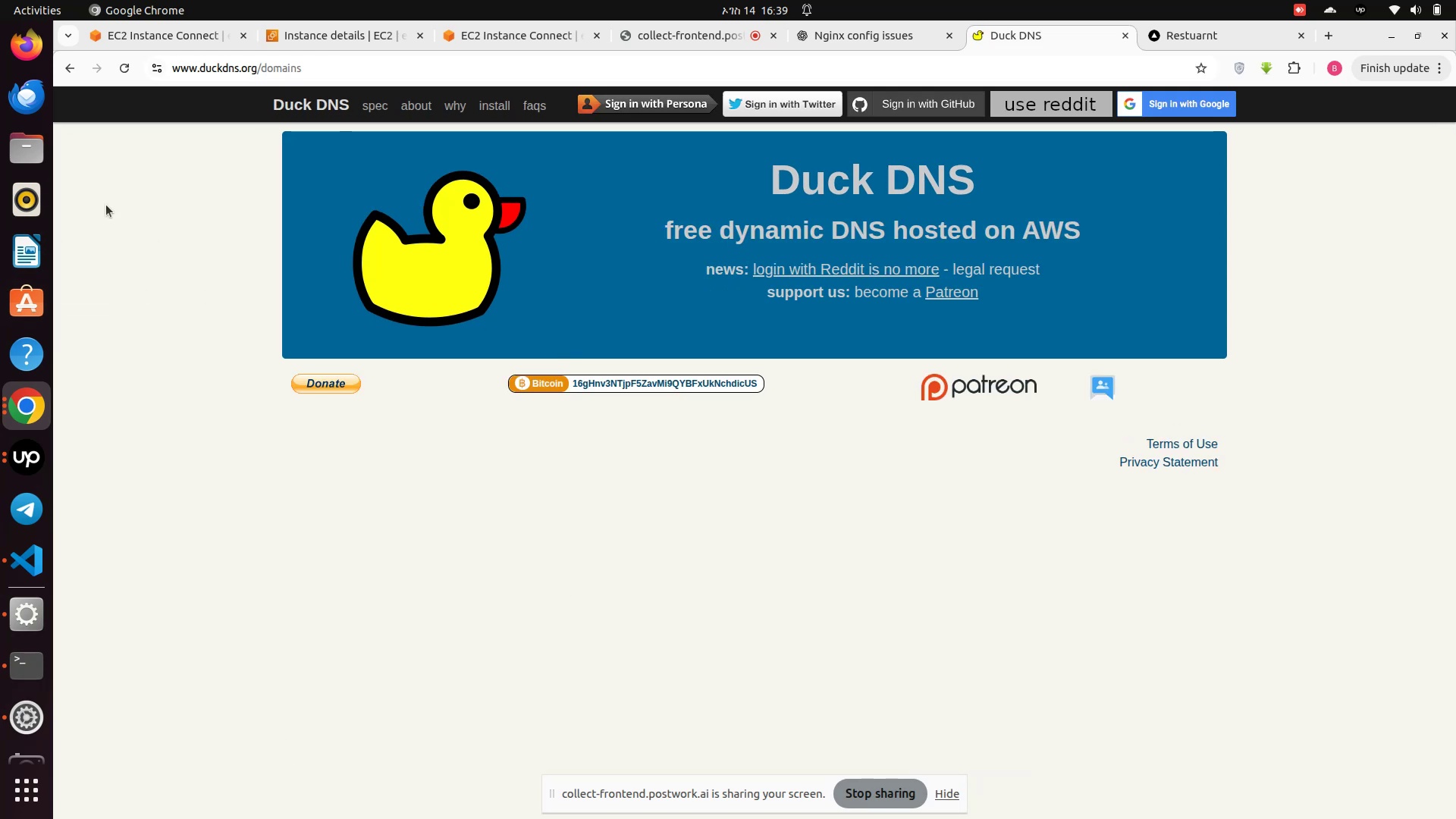 
wait(7.84)
 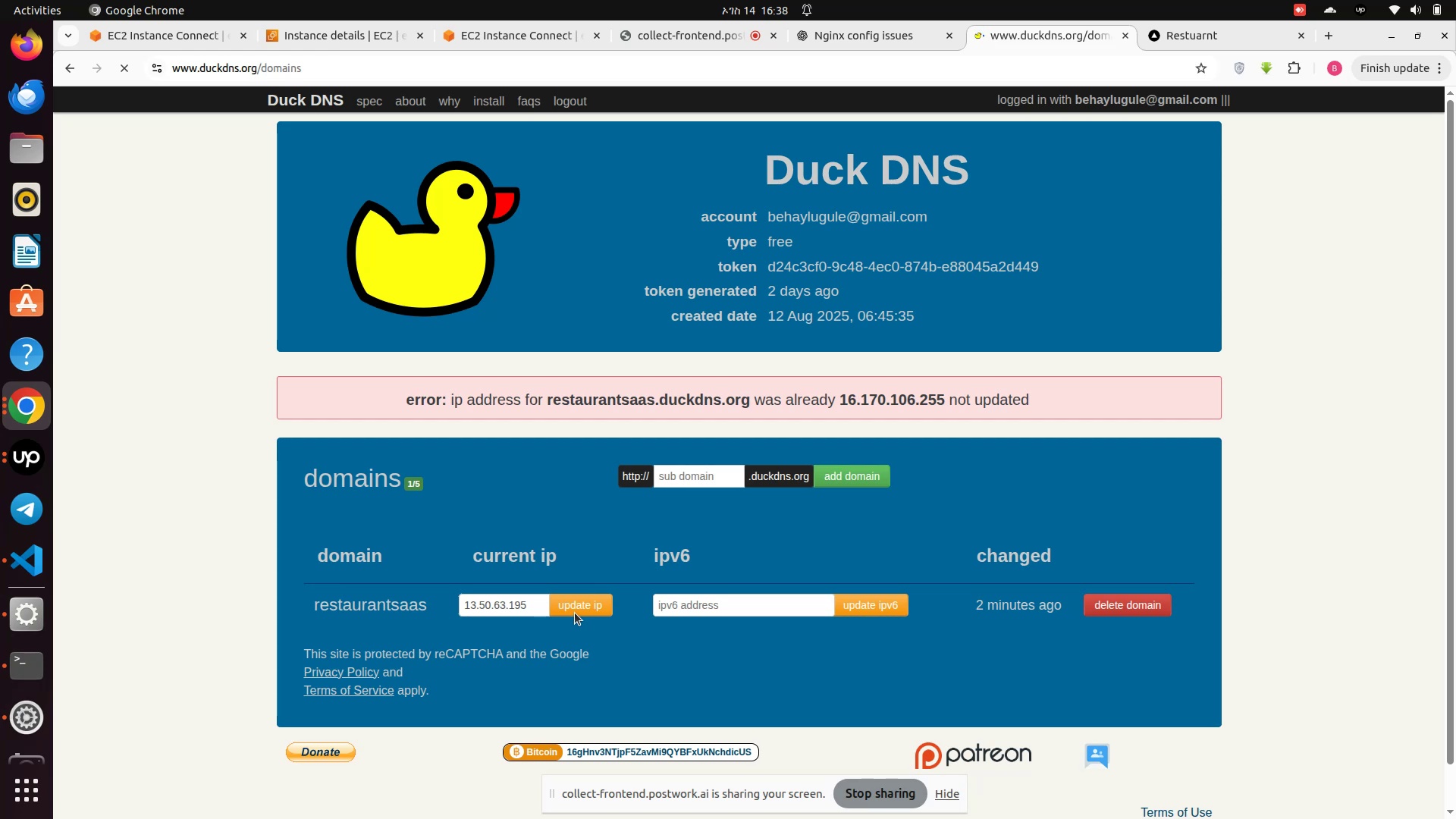 
left_click([121, 67])
 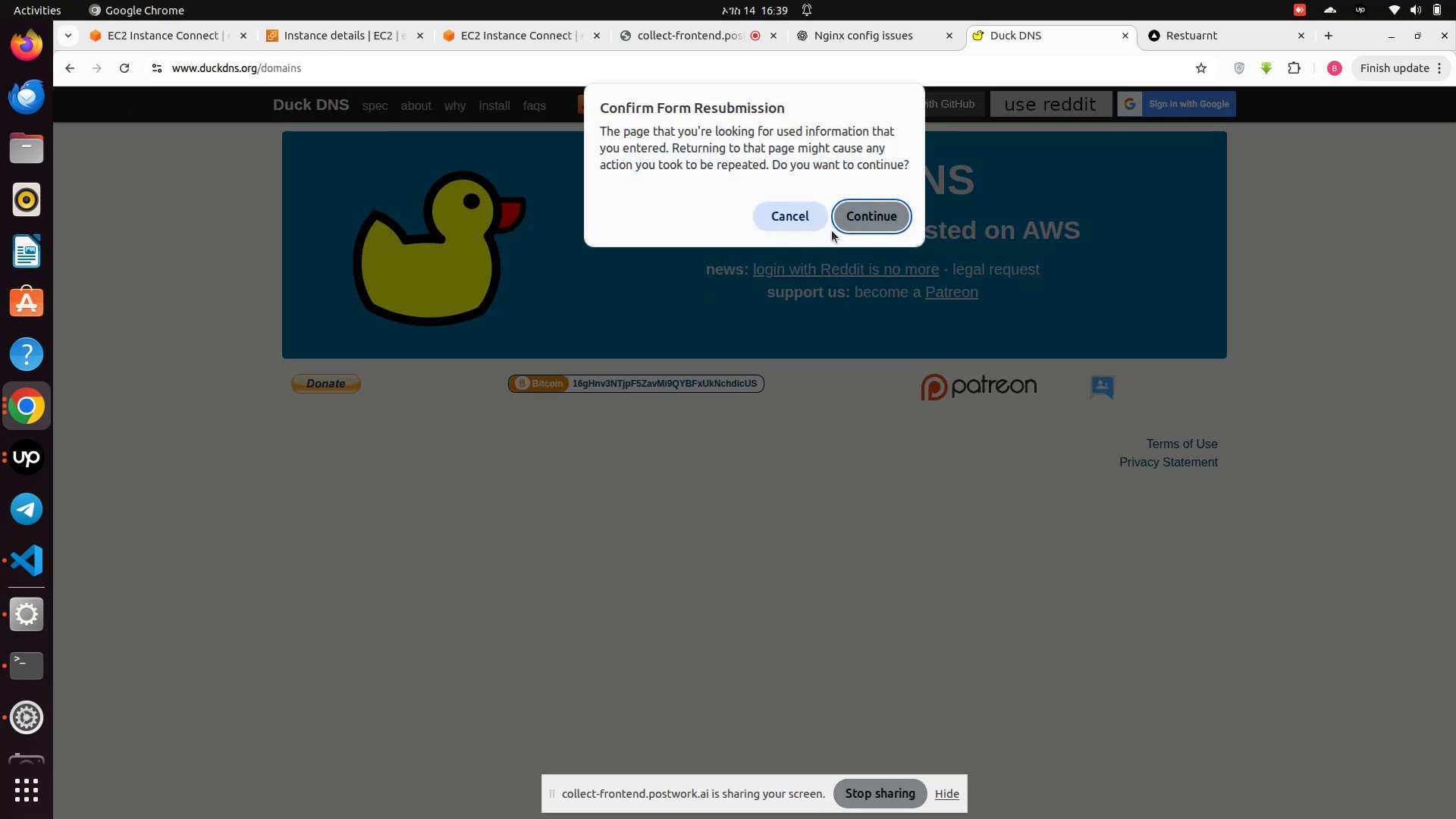 
left_click([854, 224])
 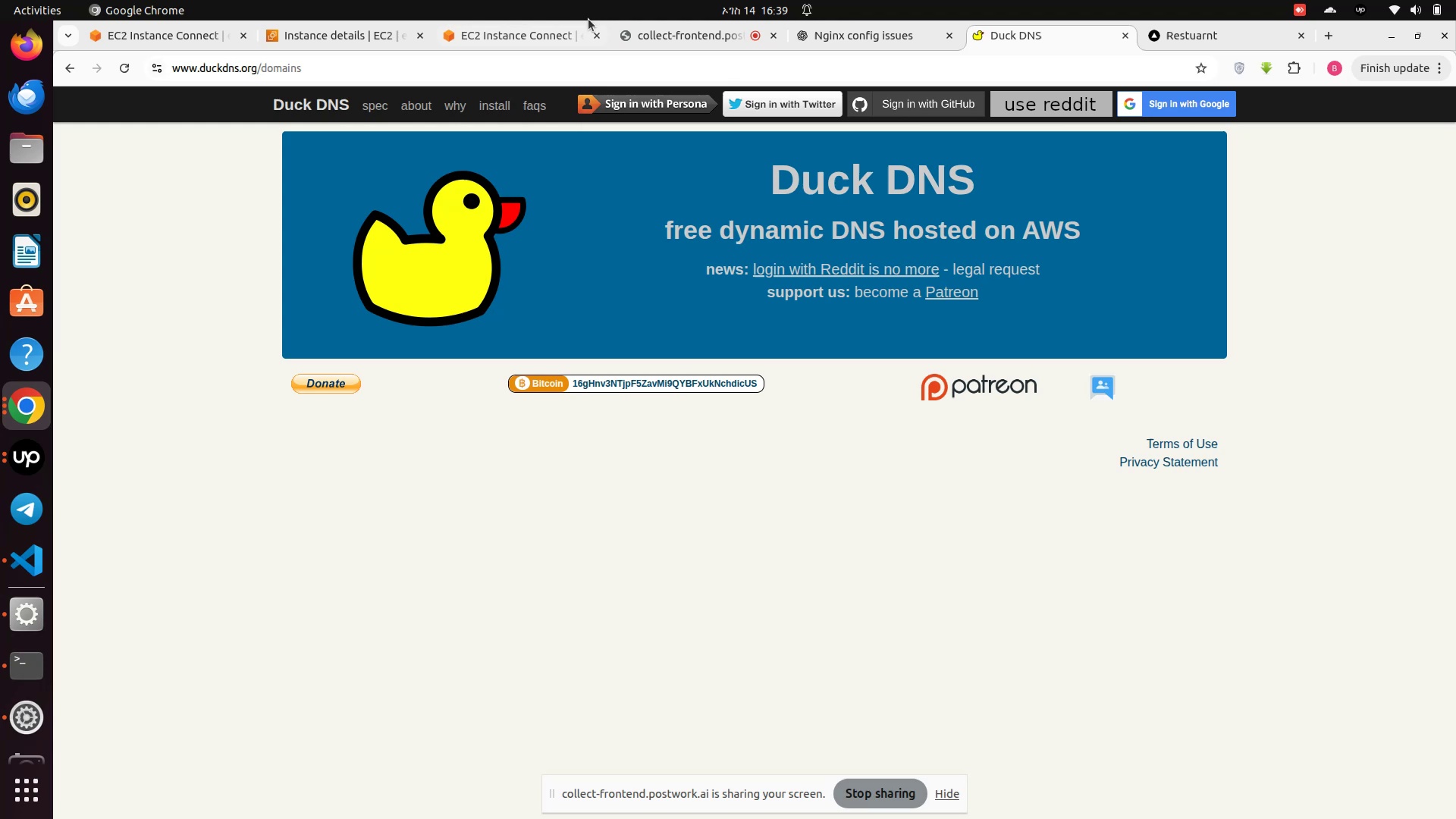 
left_click([651, 34])
 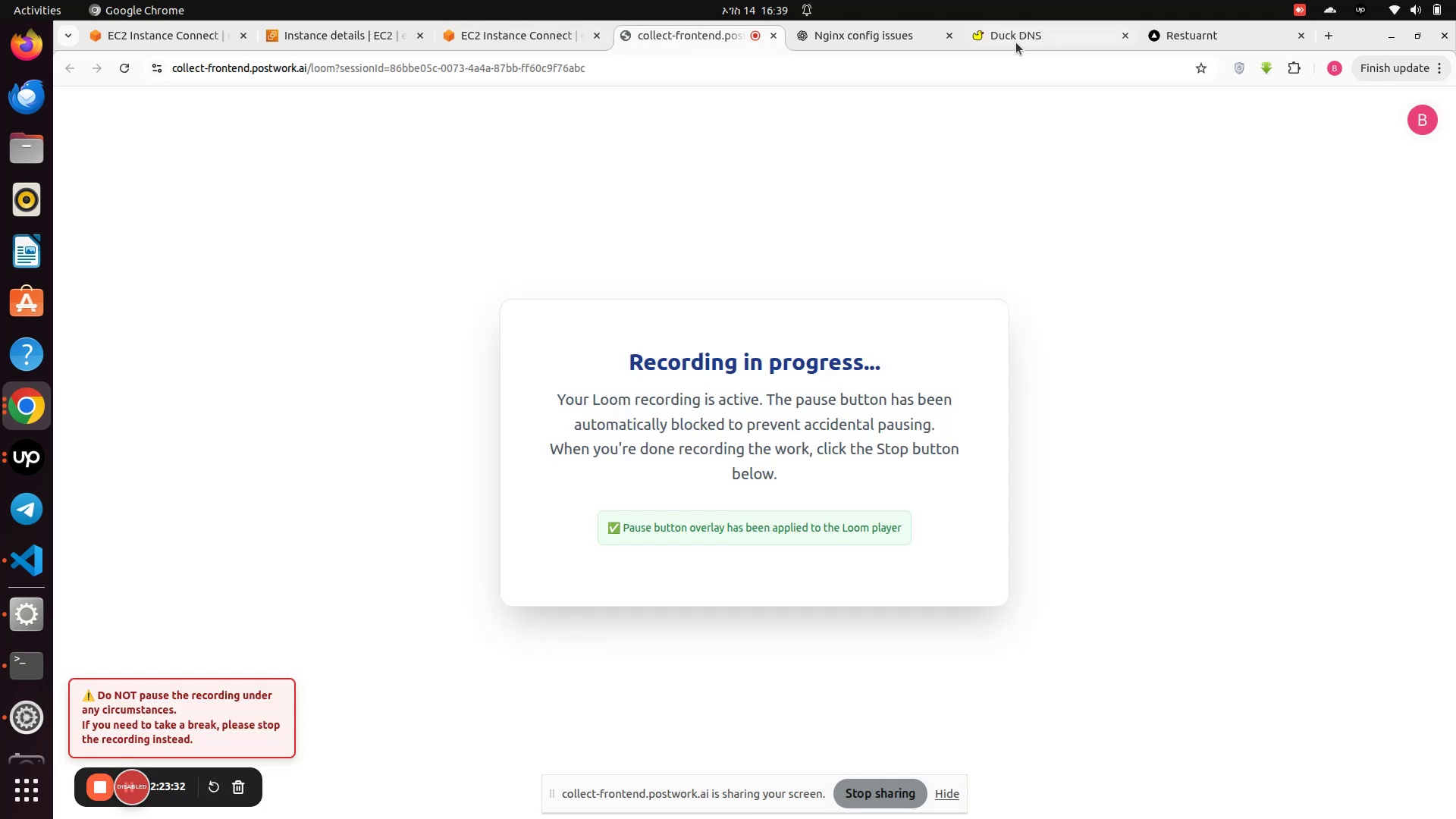 
left_click([1015, 42])
 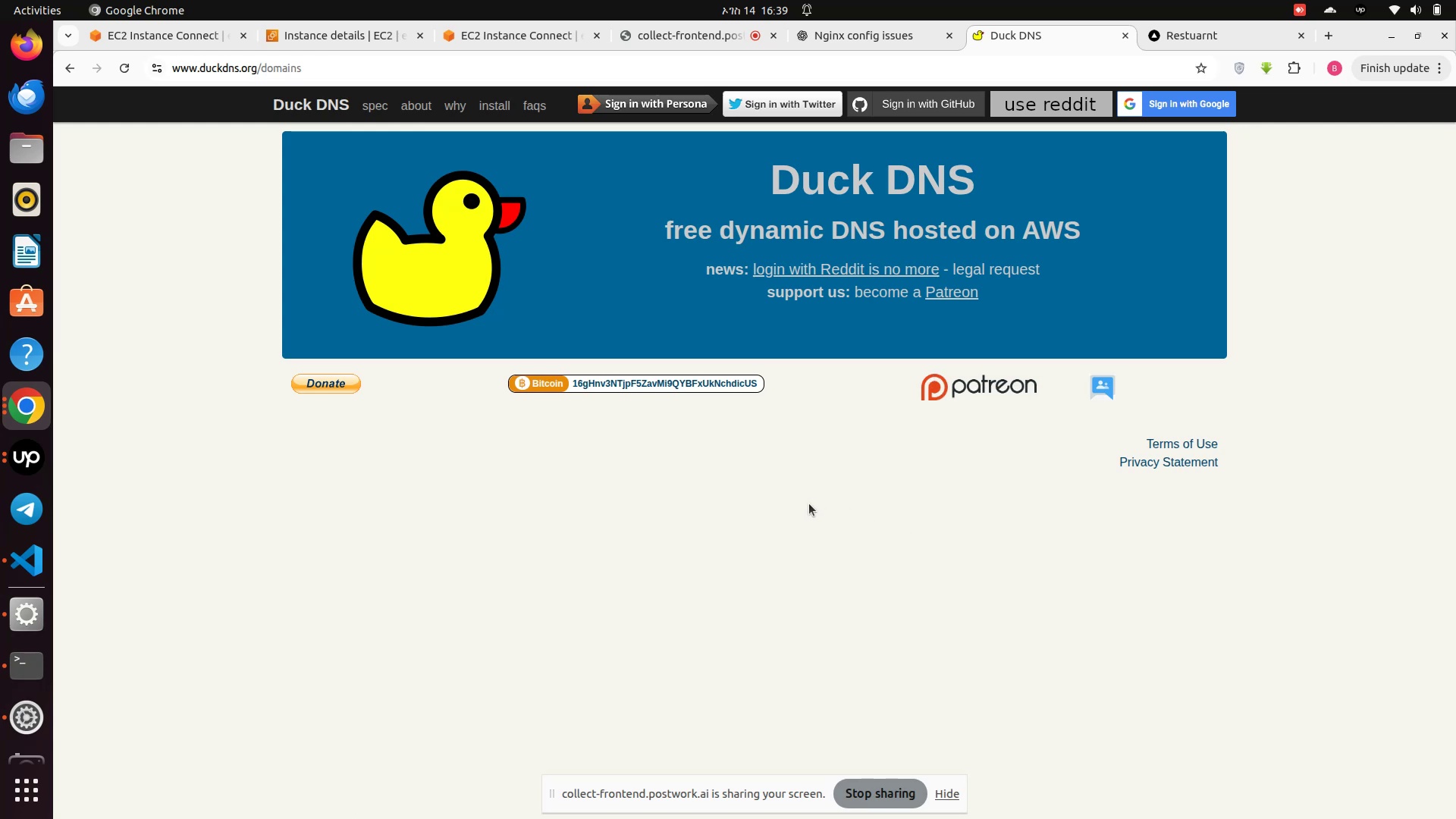 
wait(15.63)
 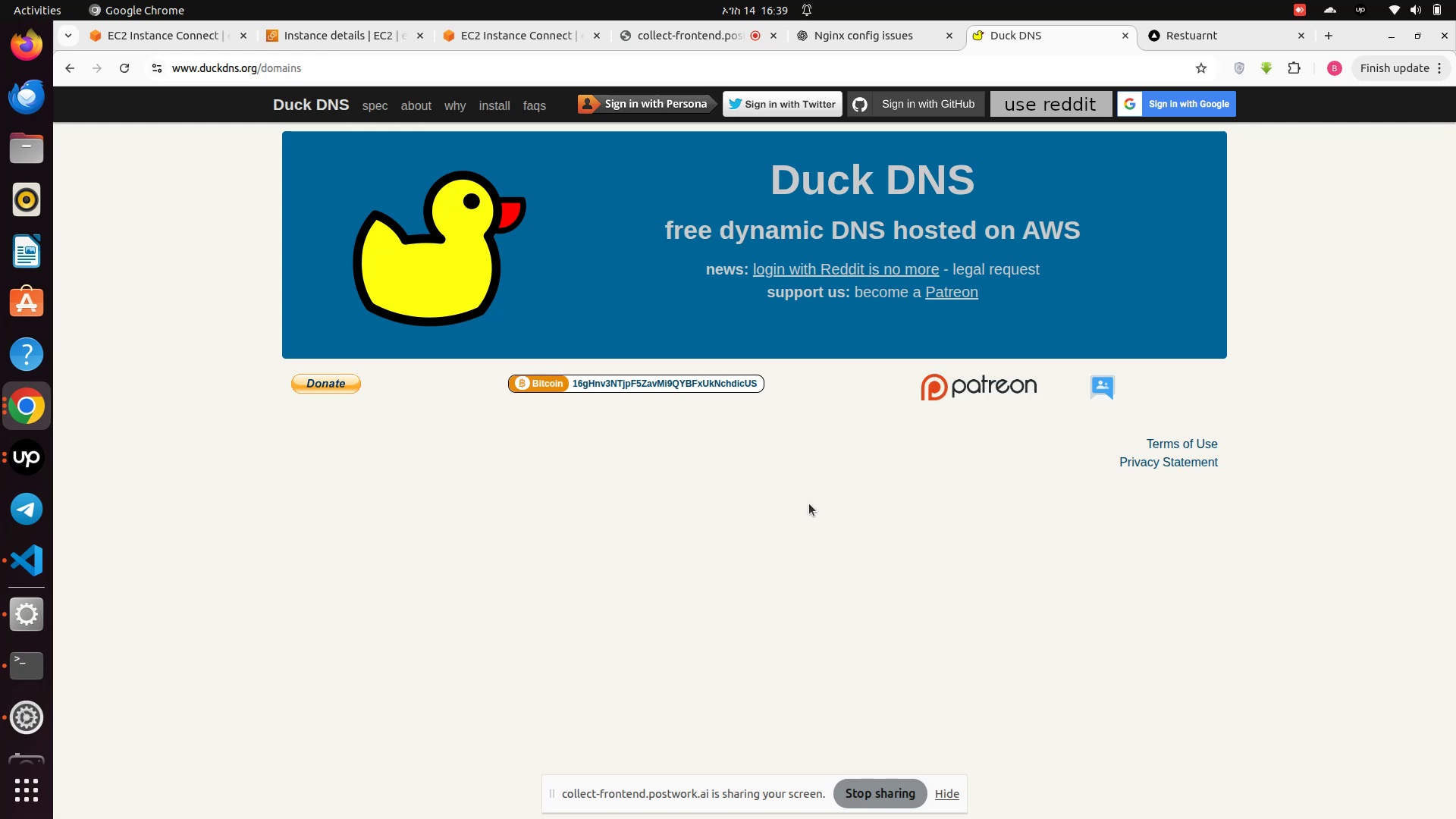 
left_click([117, 66])
 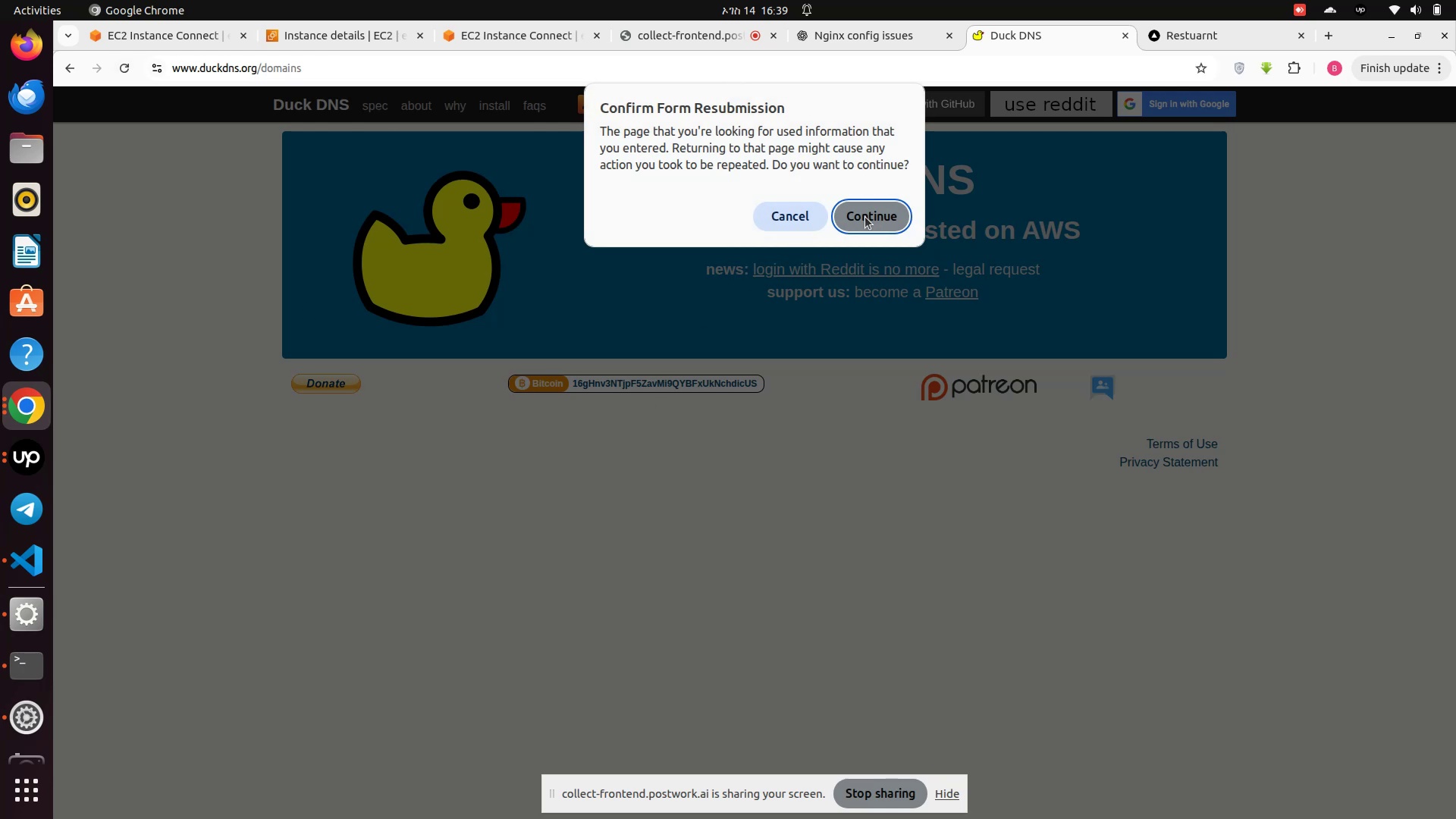 
left_click([881, 221])
 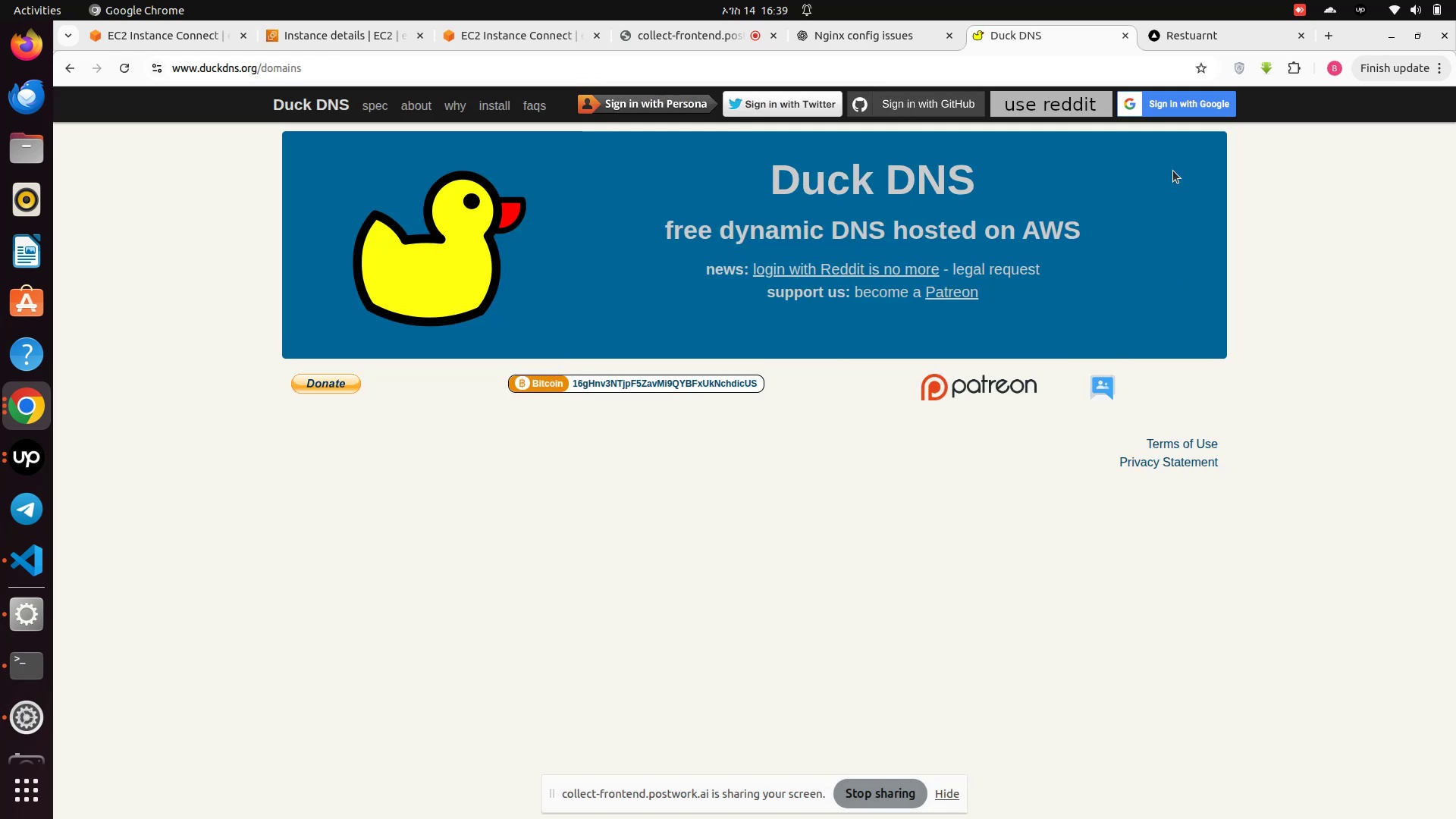 
left_click([1160, 108])
 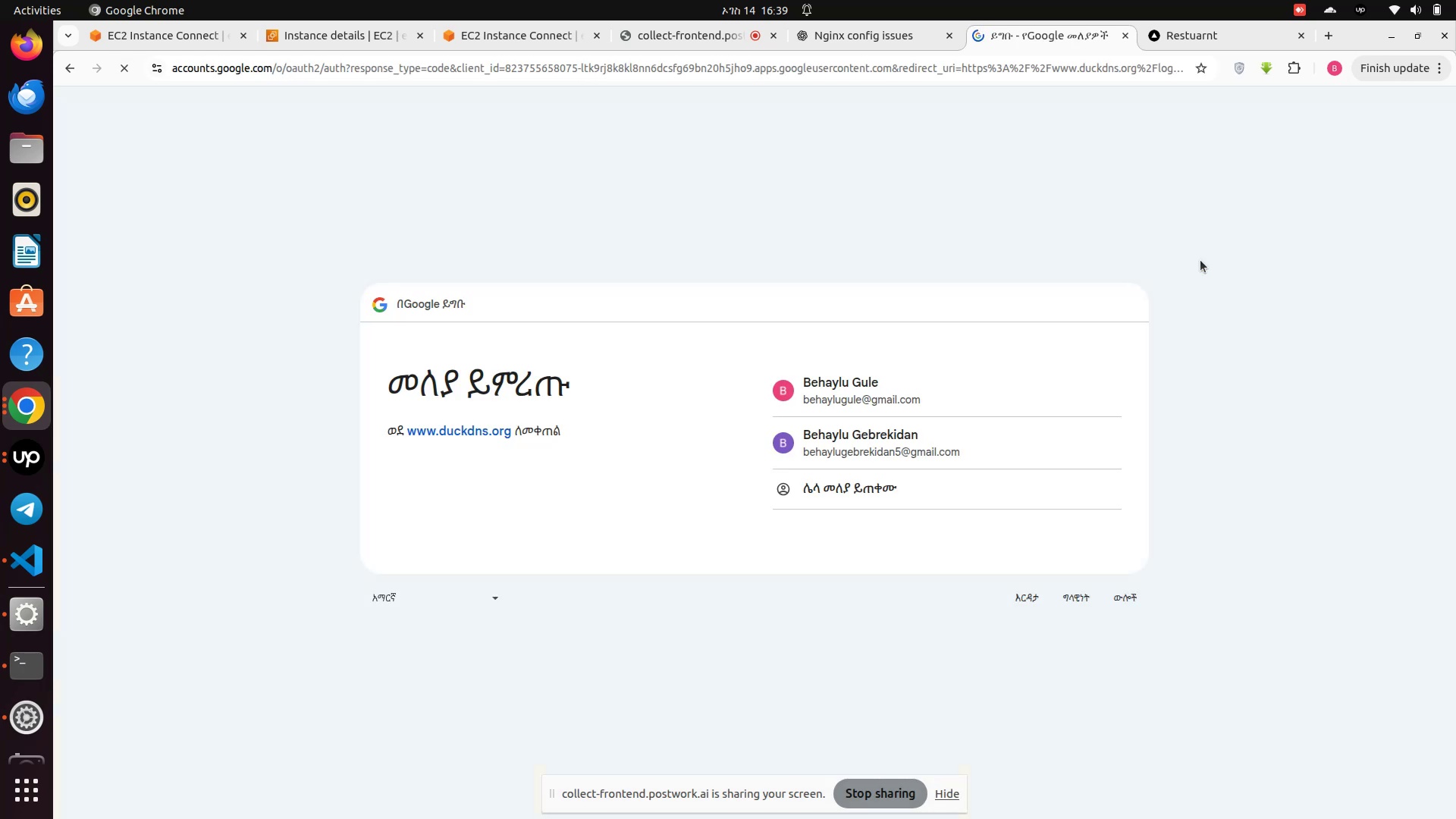 
wait(6.43)
 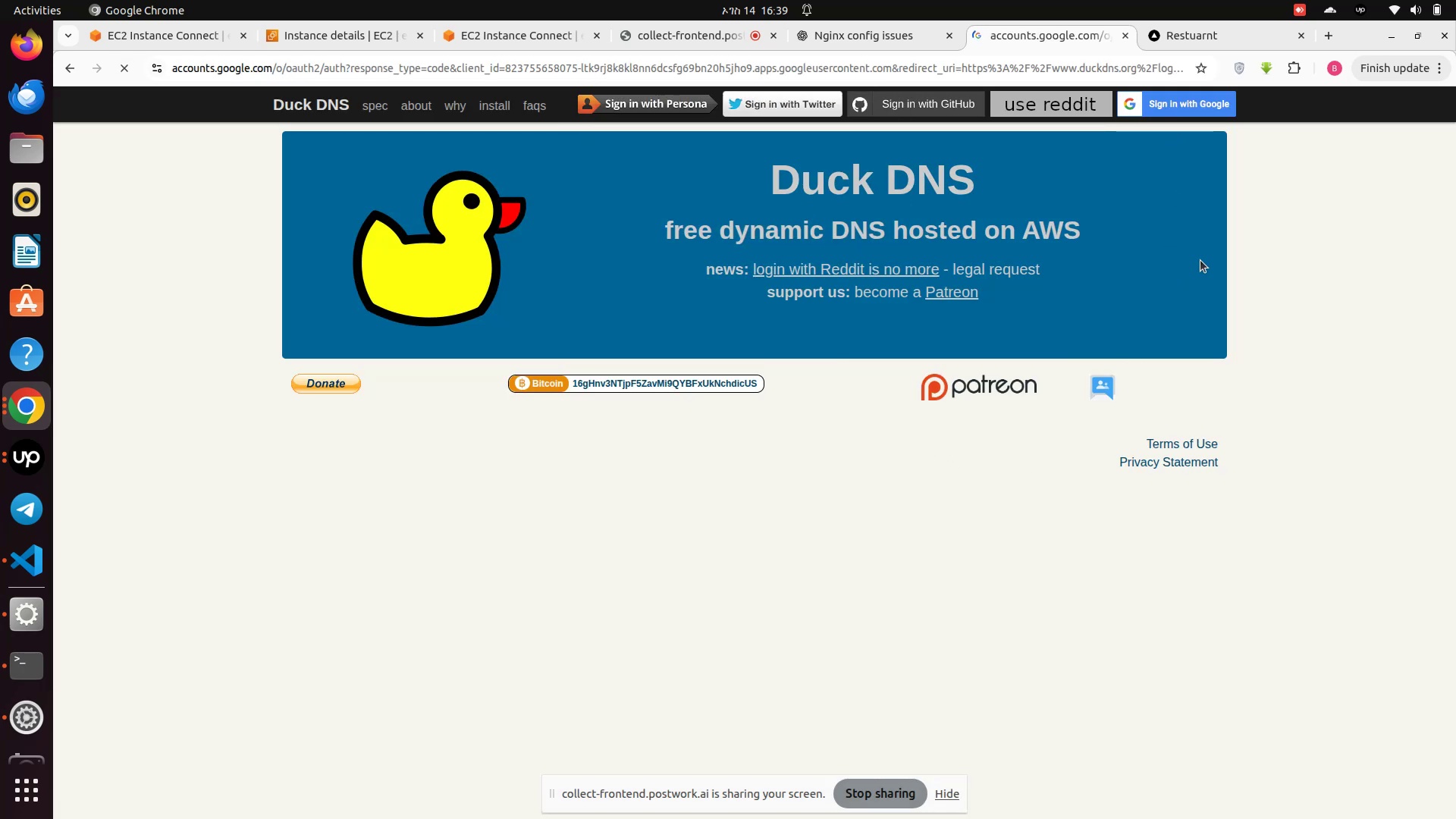 
left_click([796, 384])
 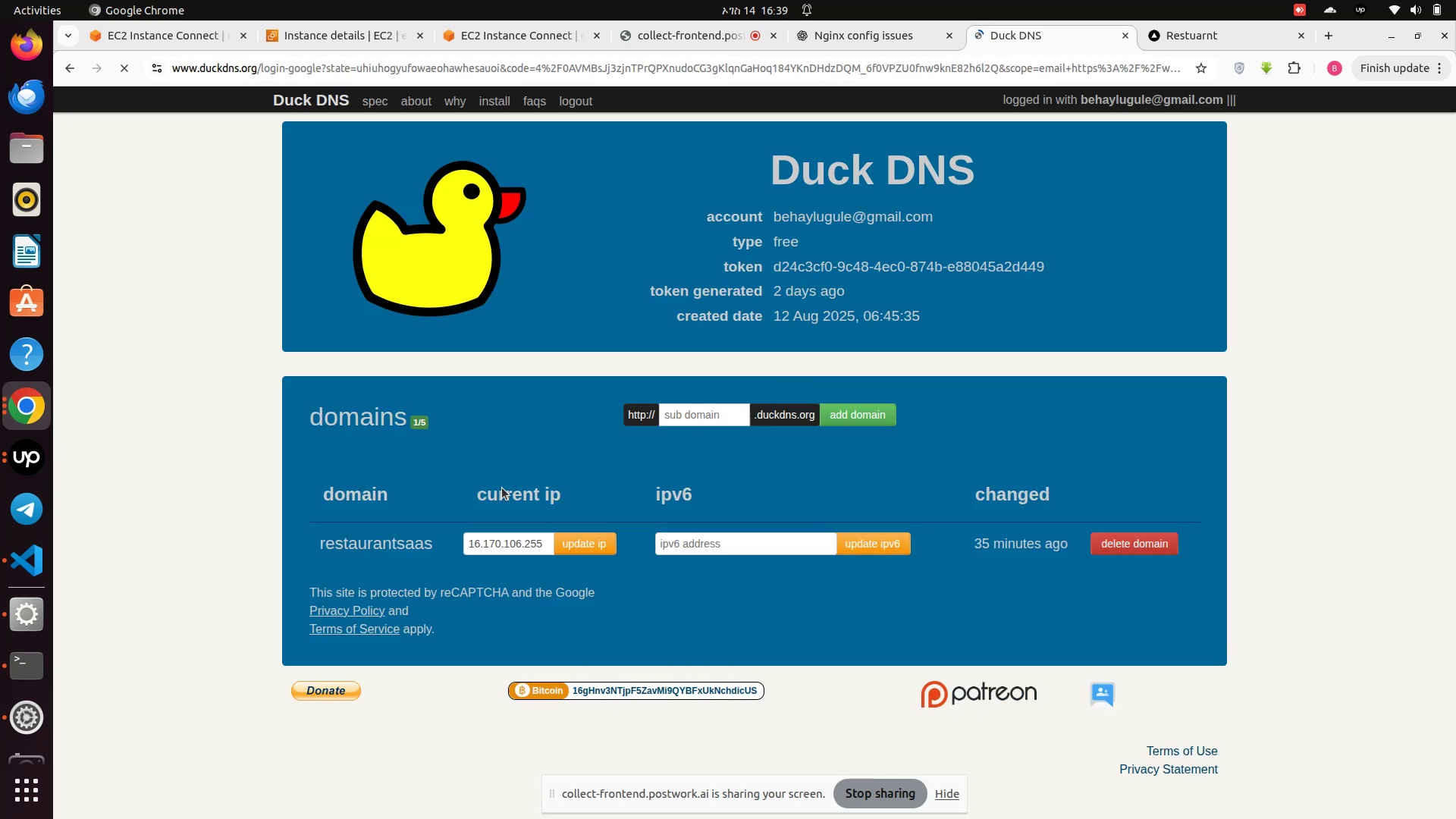 
wait(7.13)
 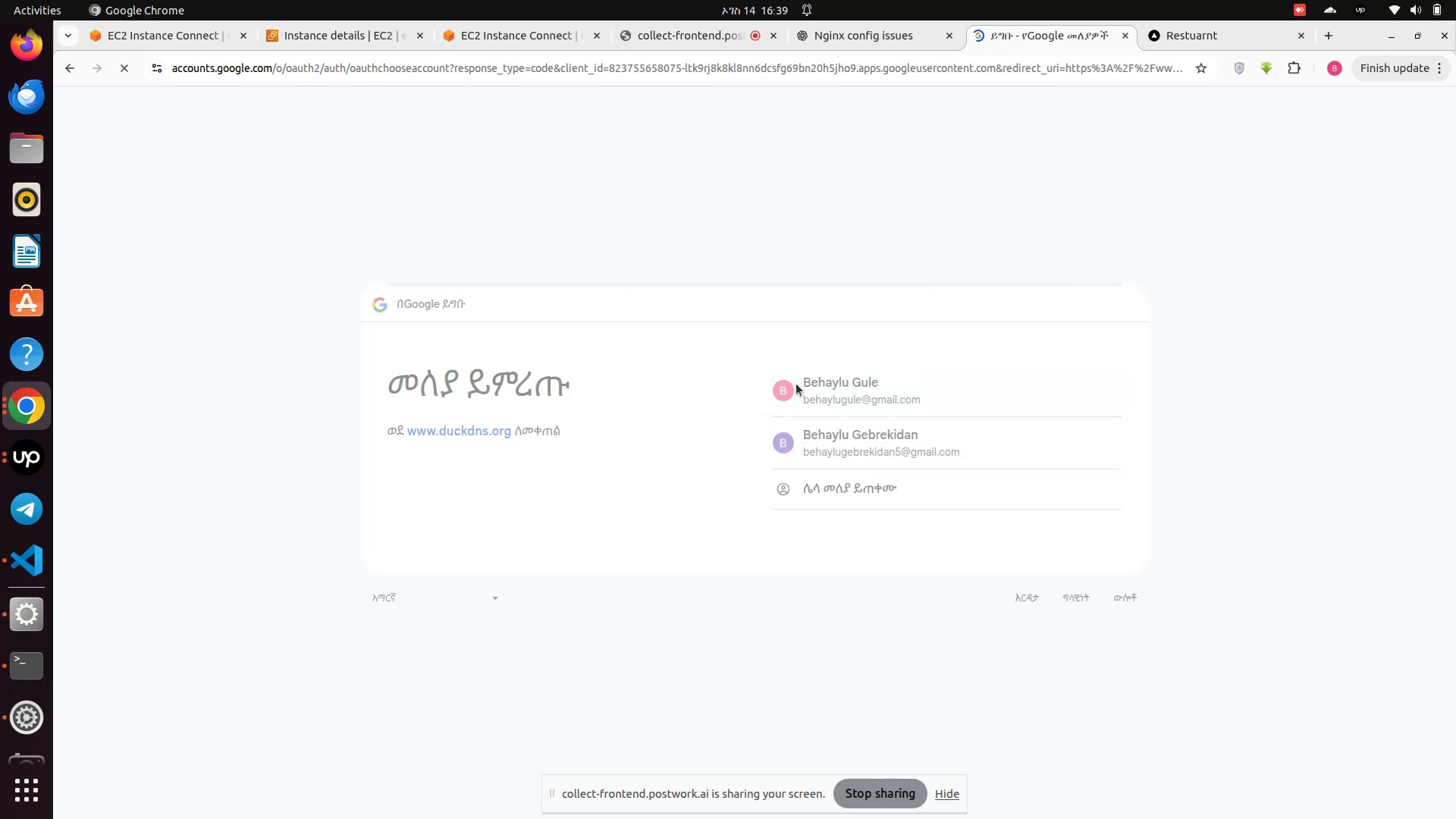 
left_click([543, 543])
 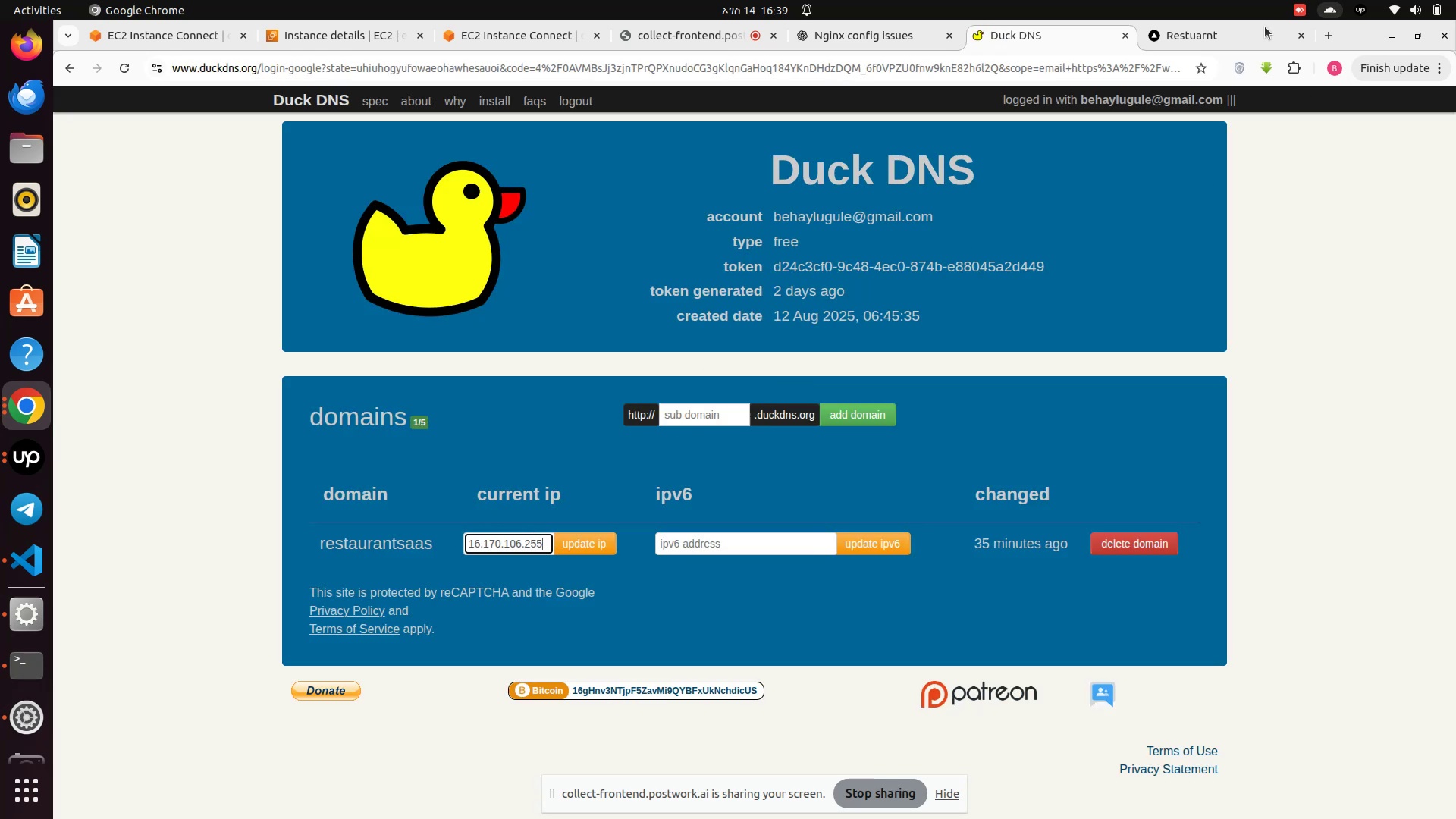 
left_click([1180, 35])
 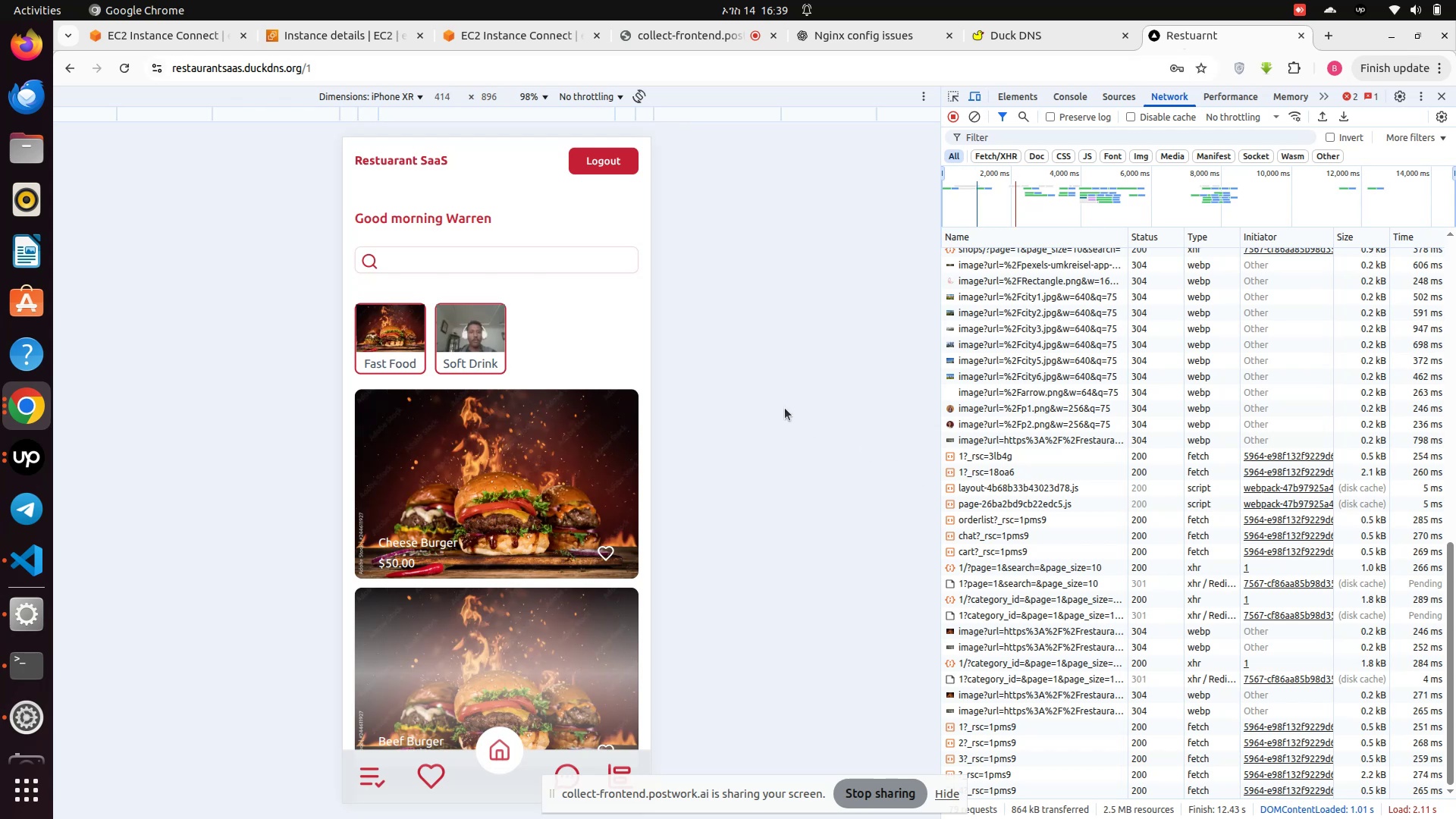 
scroll: coordinate [1163, 542], scroll_direction: down, amount: 5.0
 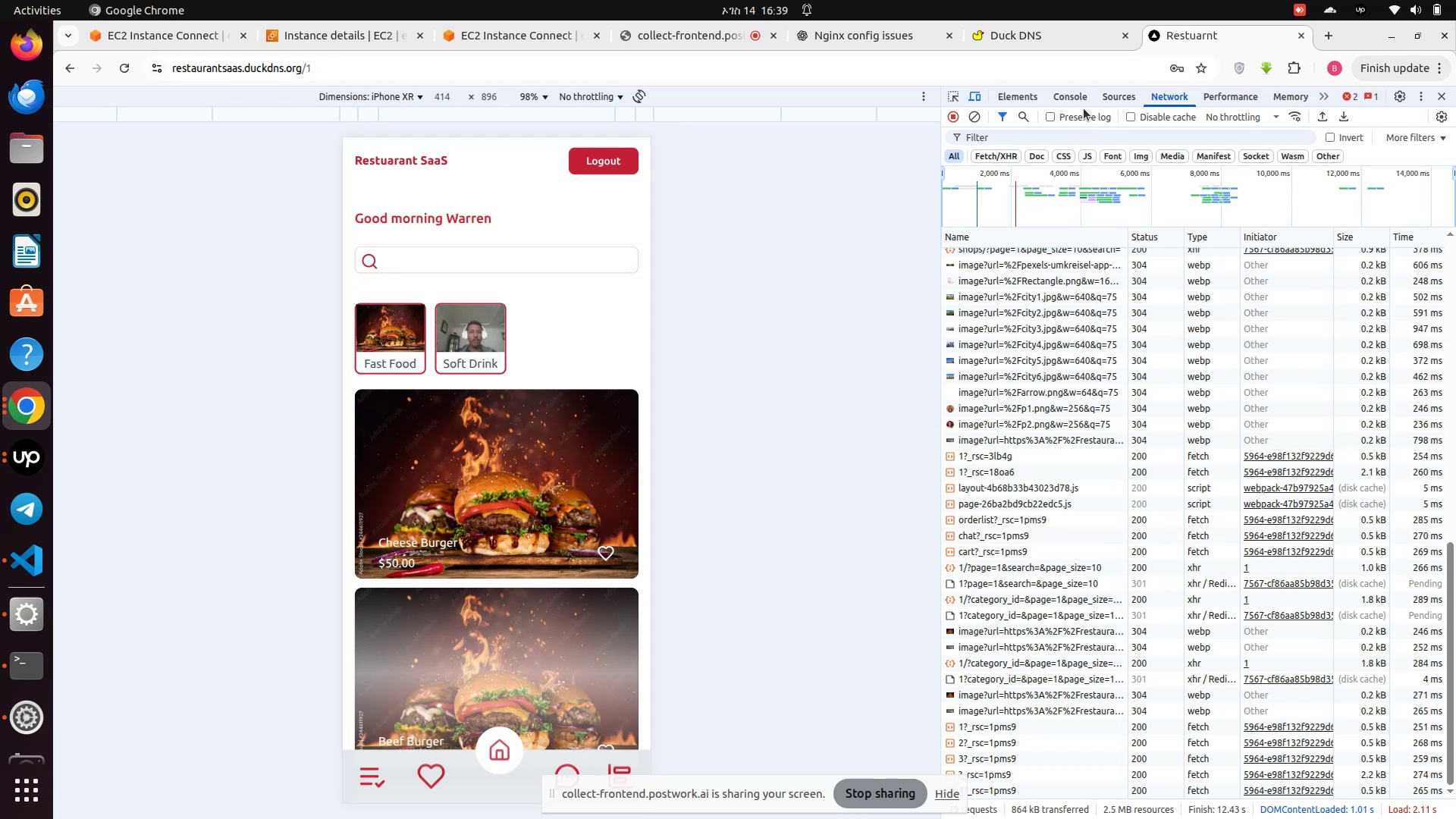 
left_click([1079, 95])
 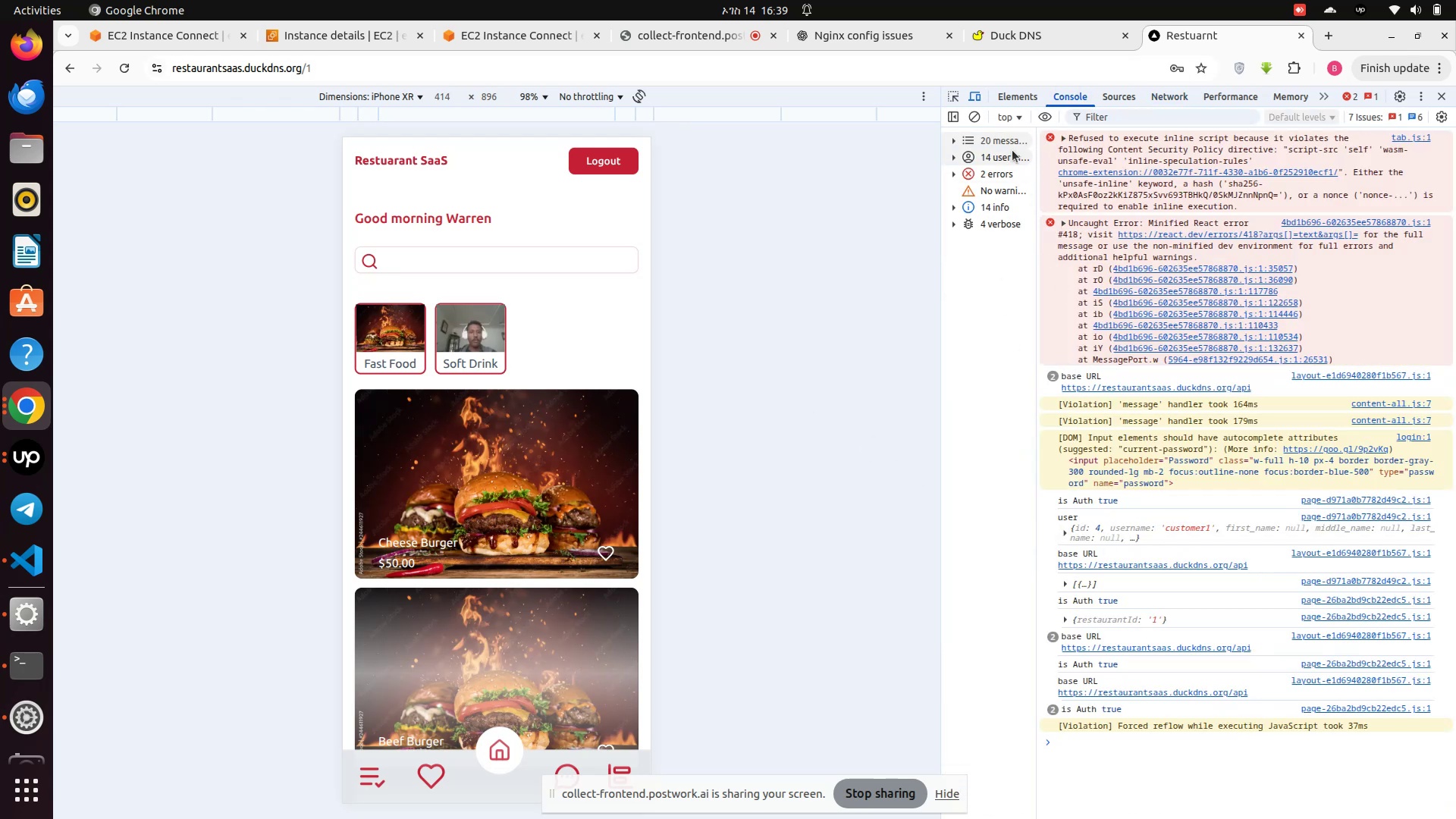 
left_click([976, 115])
 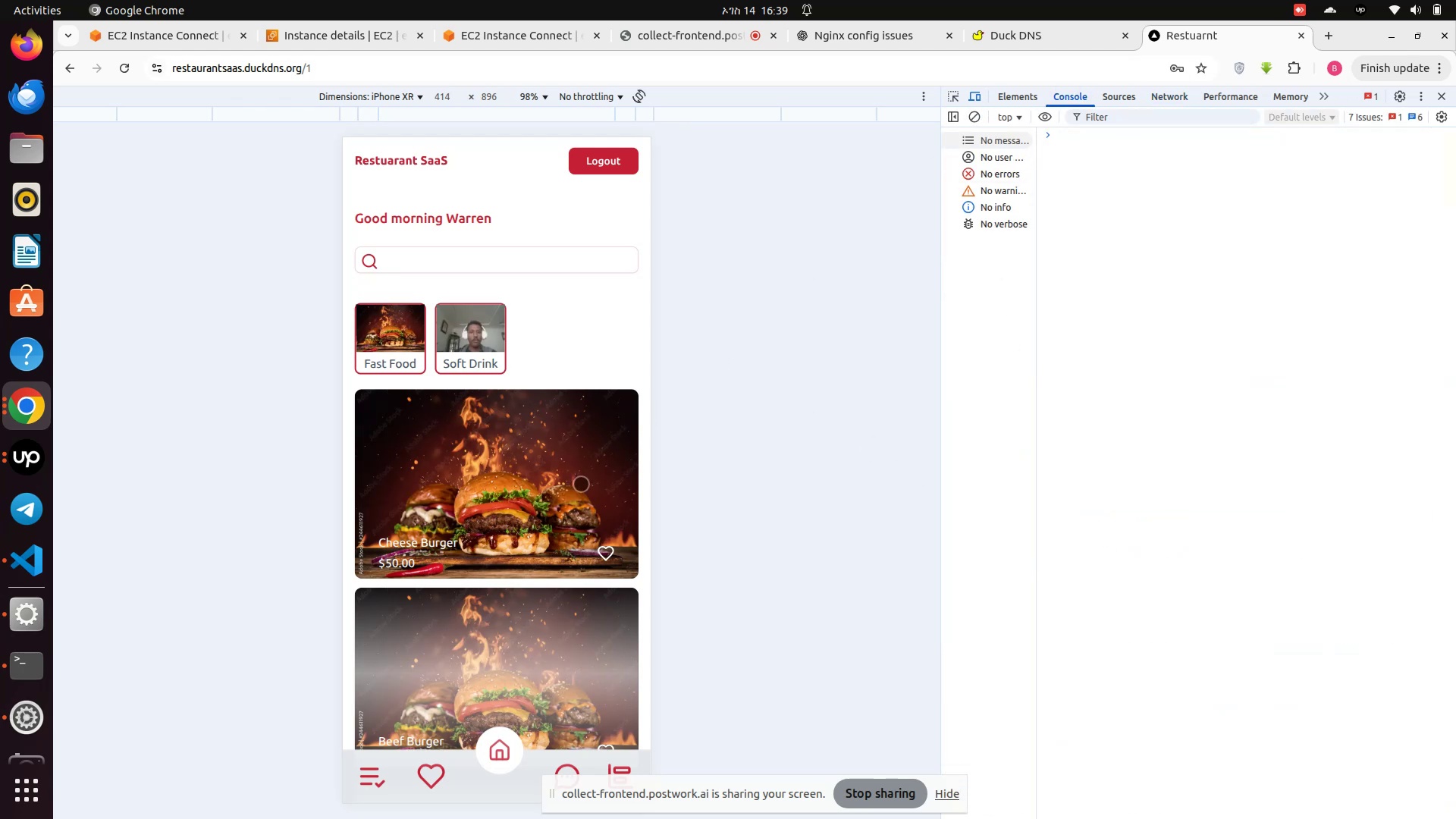 
scroll: coordinate [570, 537], scroll_direction: down, amount: 3.0
 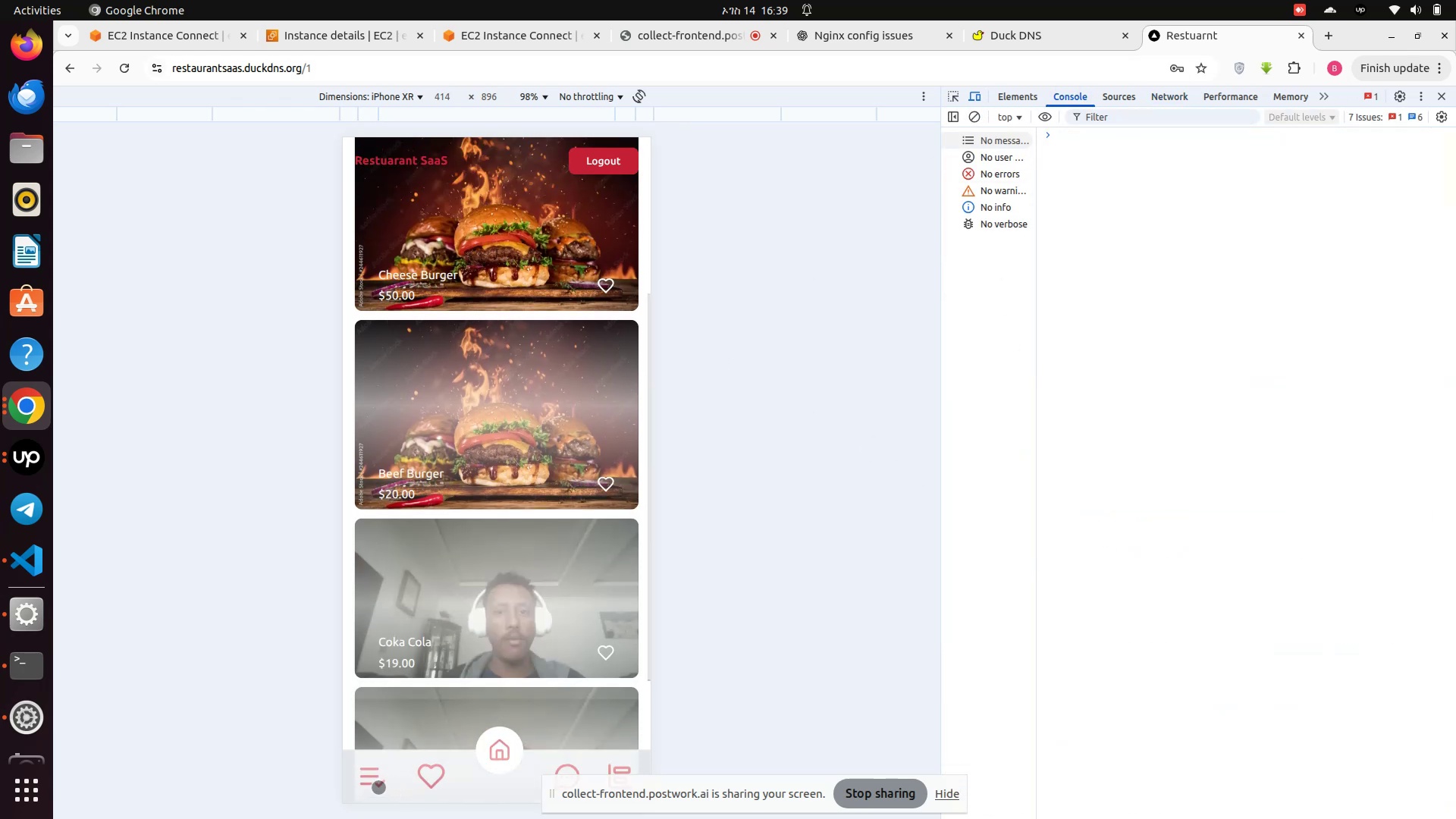 
left_click([378, 787])
 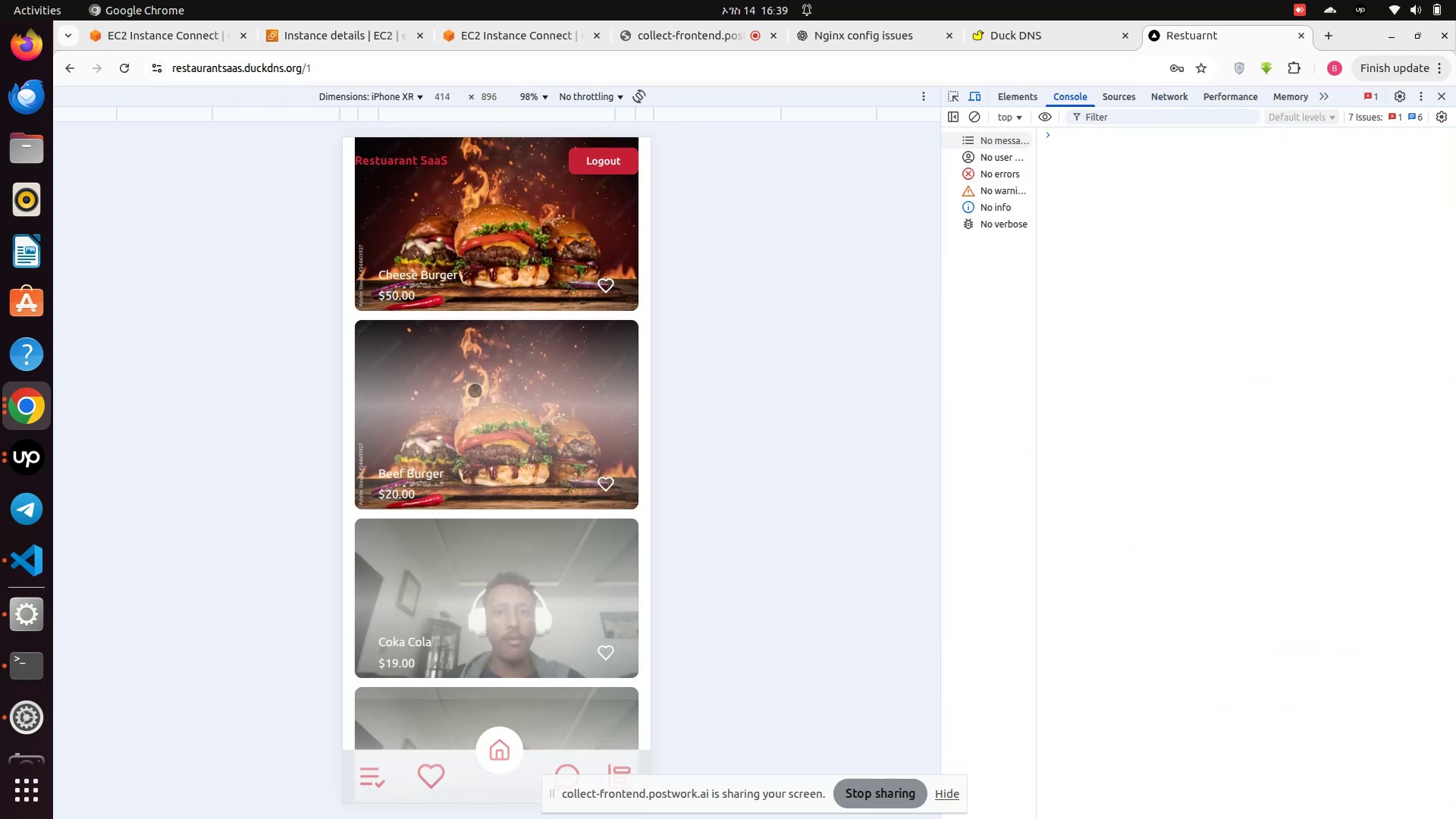 
scroll: coordinate [428, 617], scroll_direction: up, amount: 4.0
 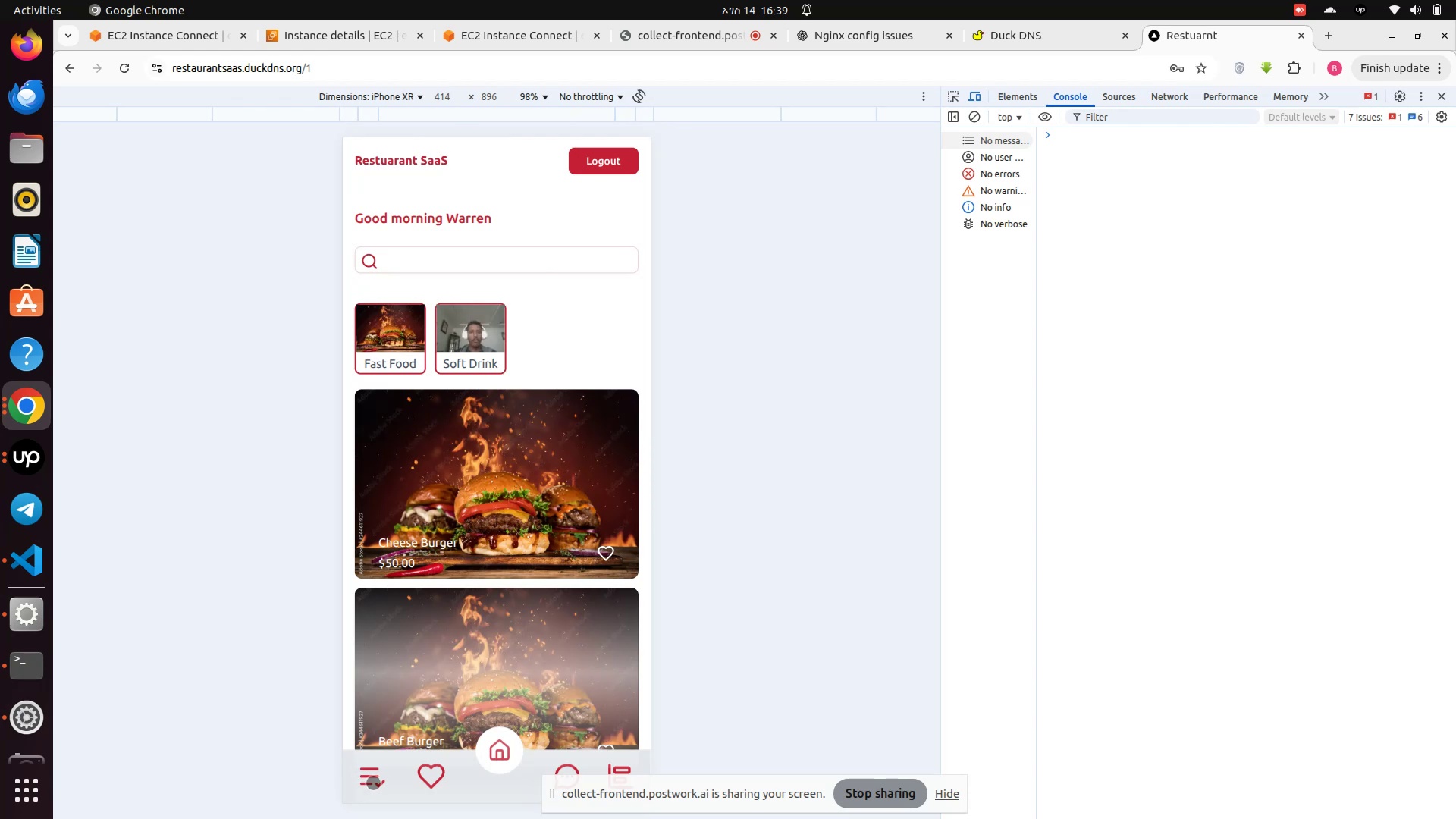 
left_click([377, 778])
 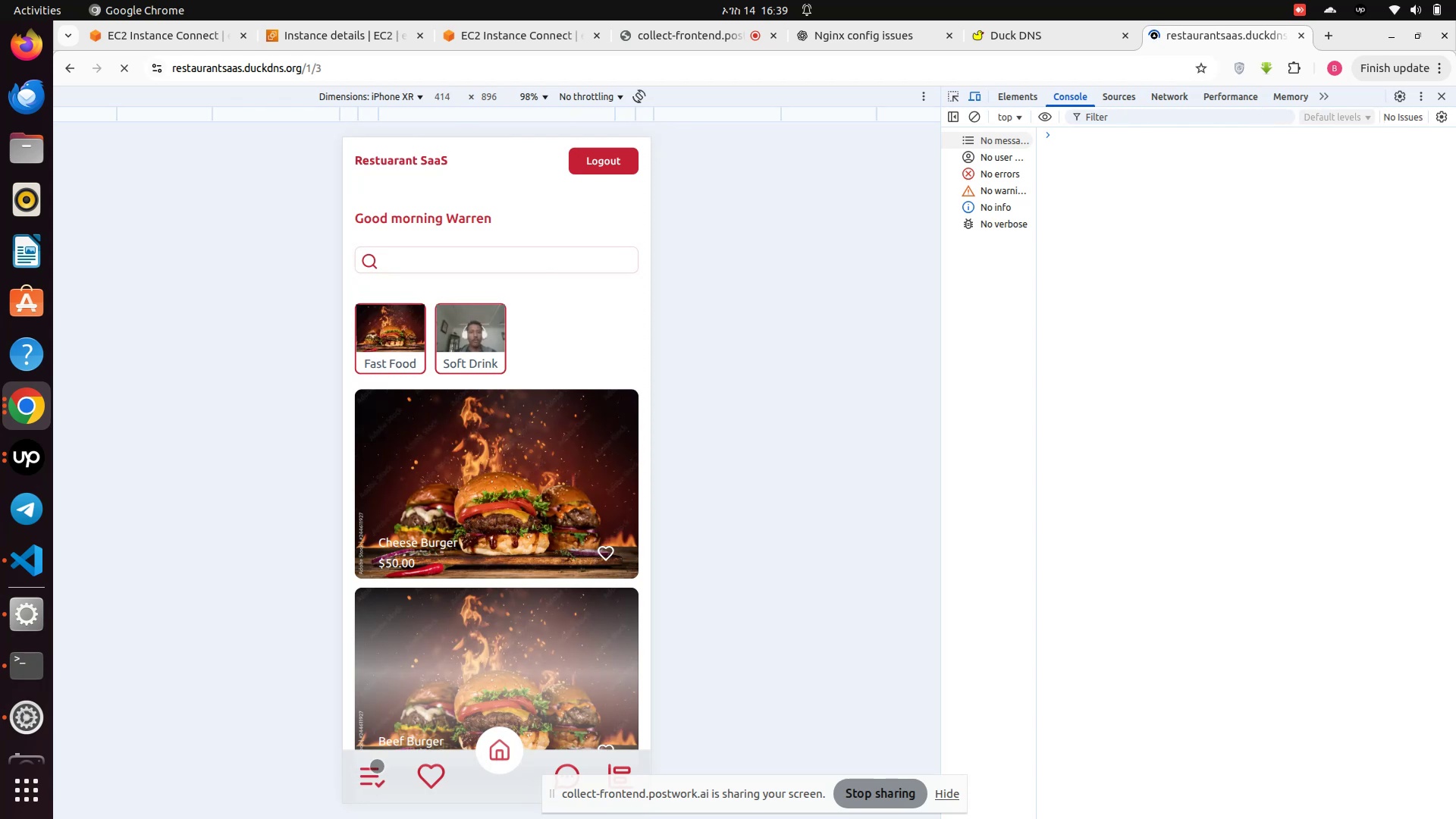 
mouse_move([460, 541])
 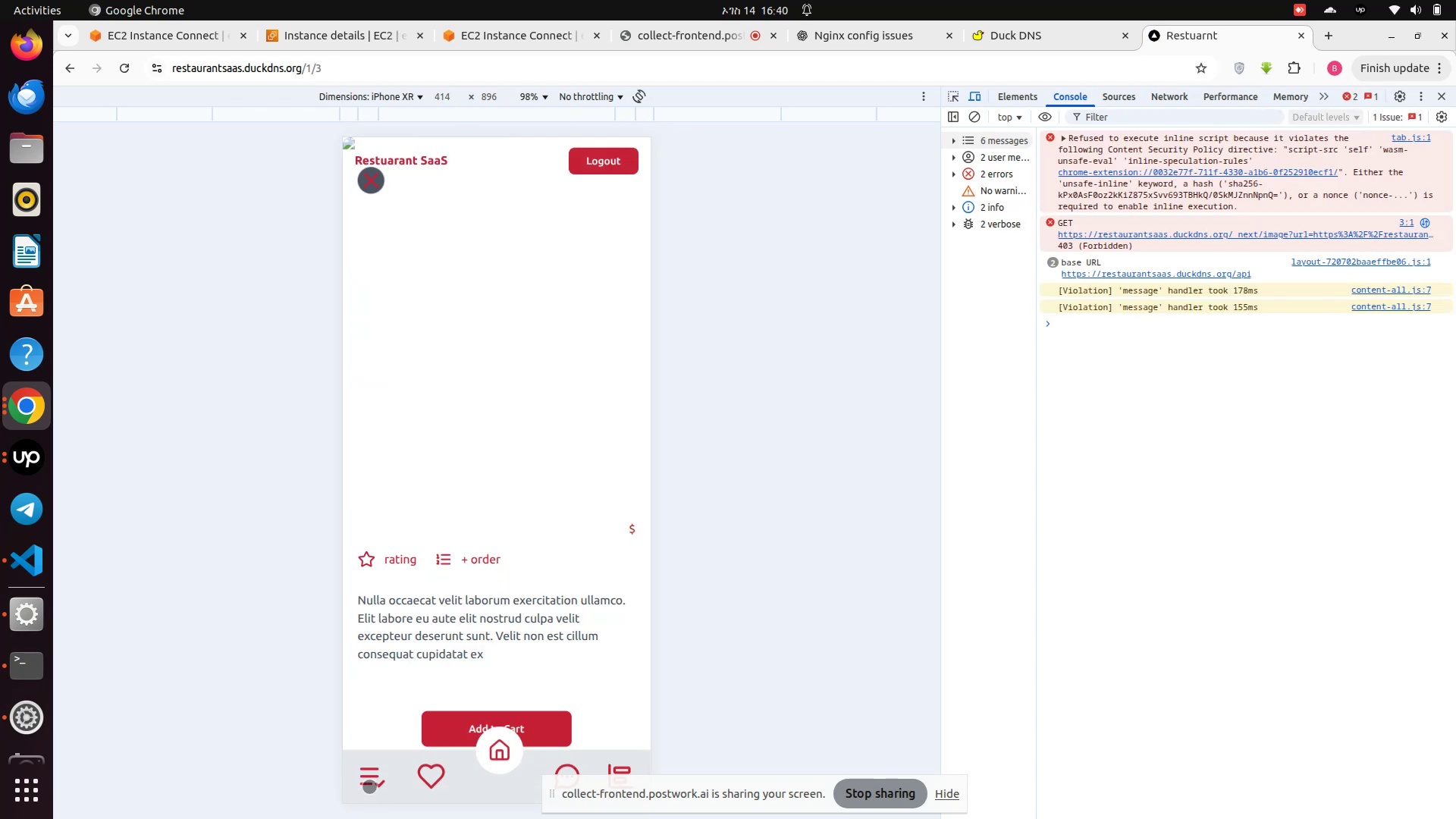 
left_click([369, 786])
 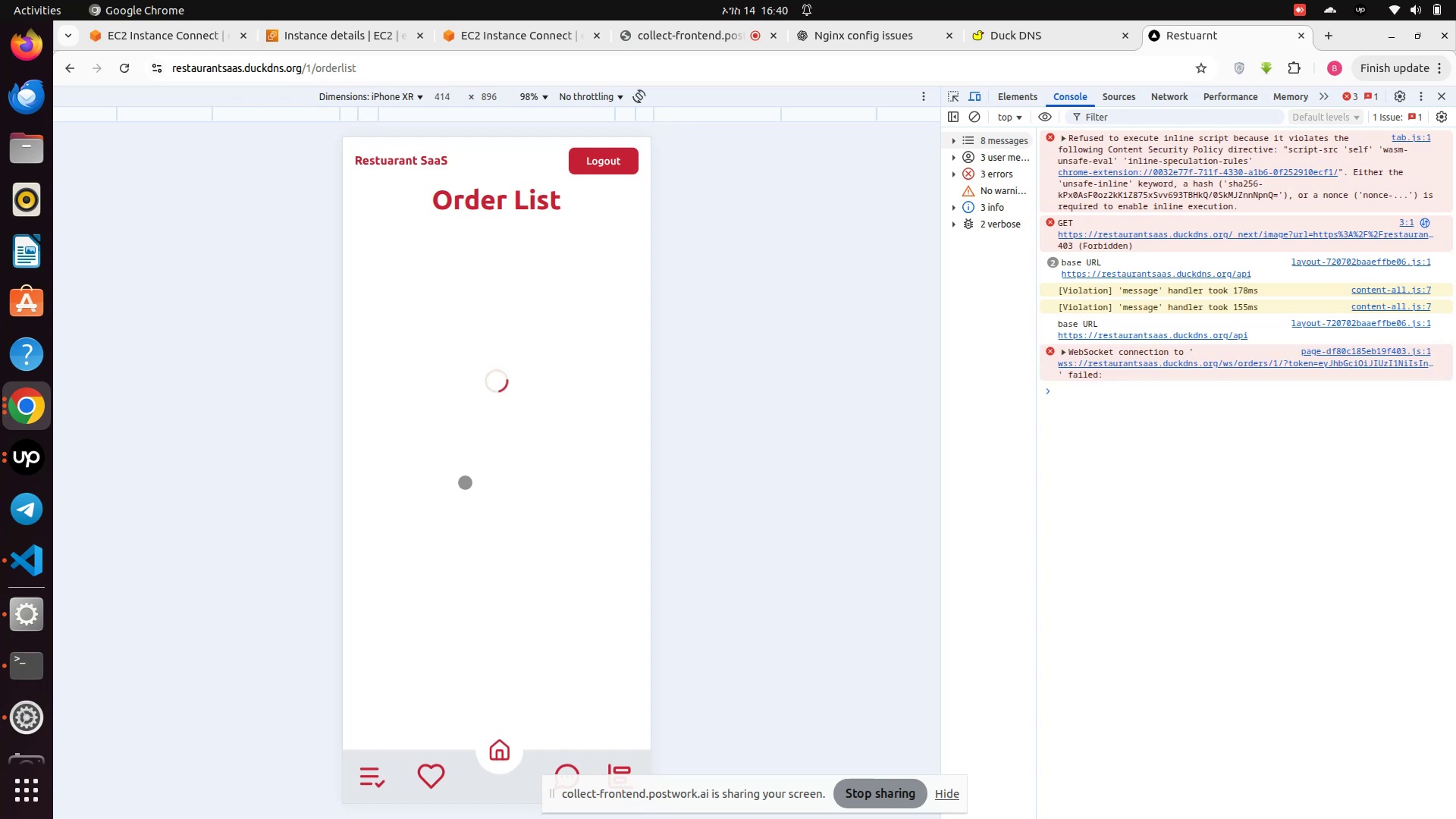 
wait(14.68)
 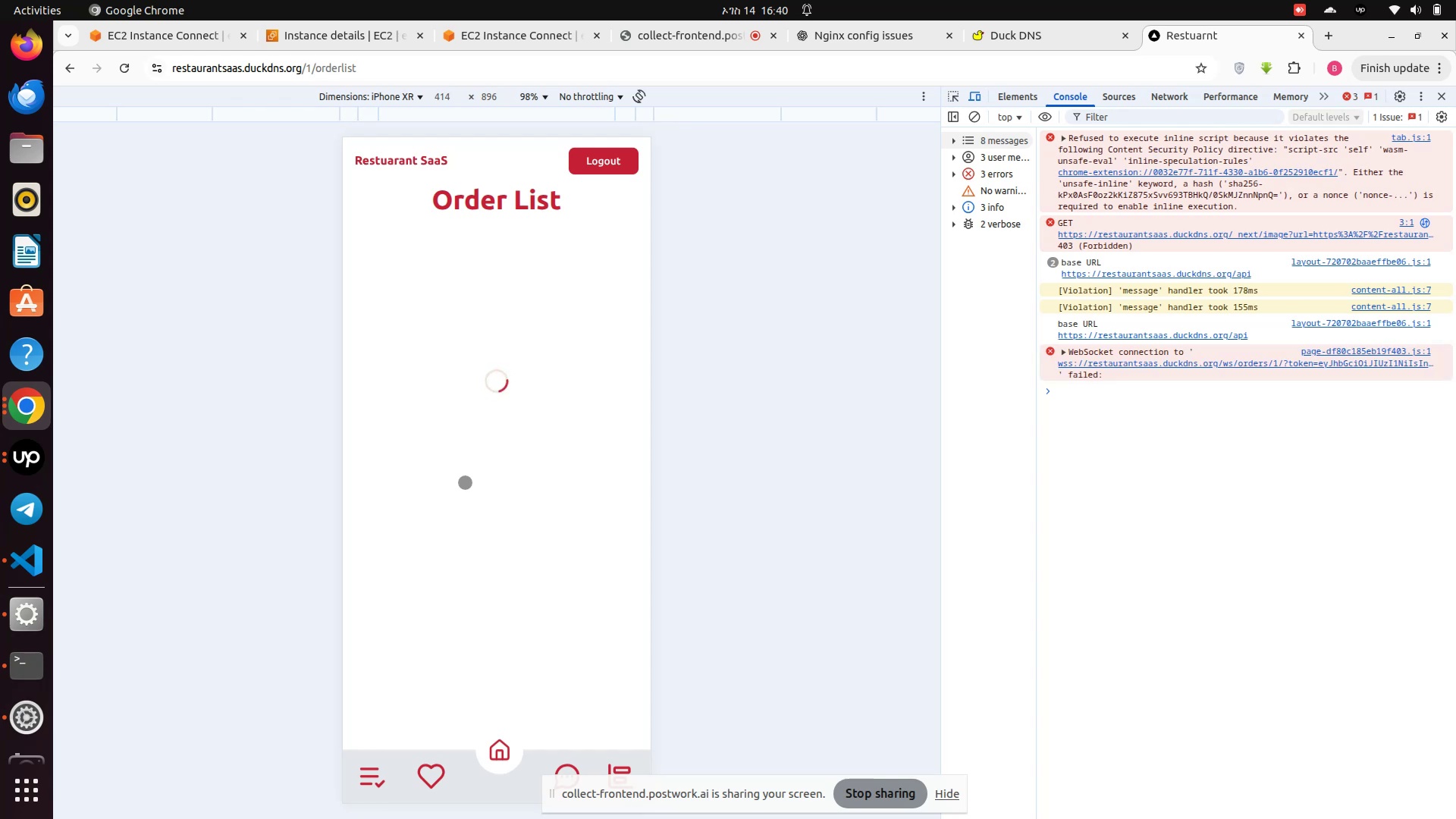 
left_click([128, 32])
 